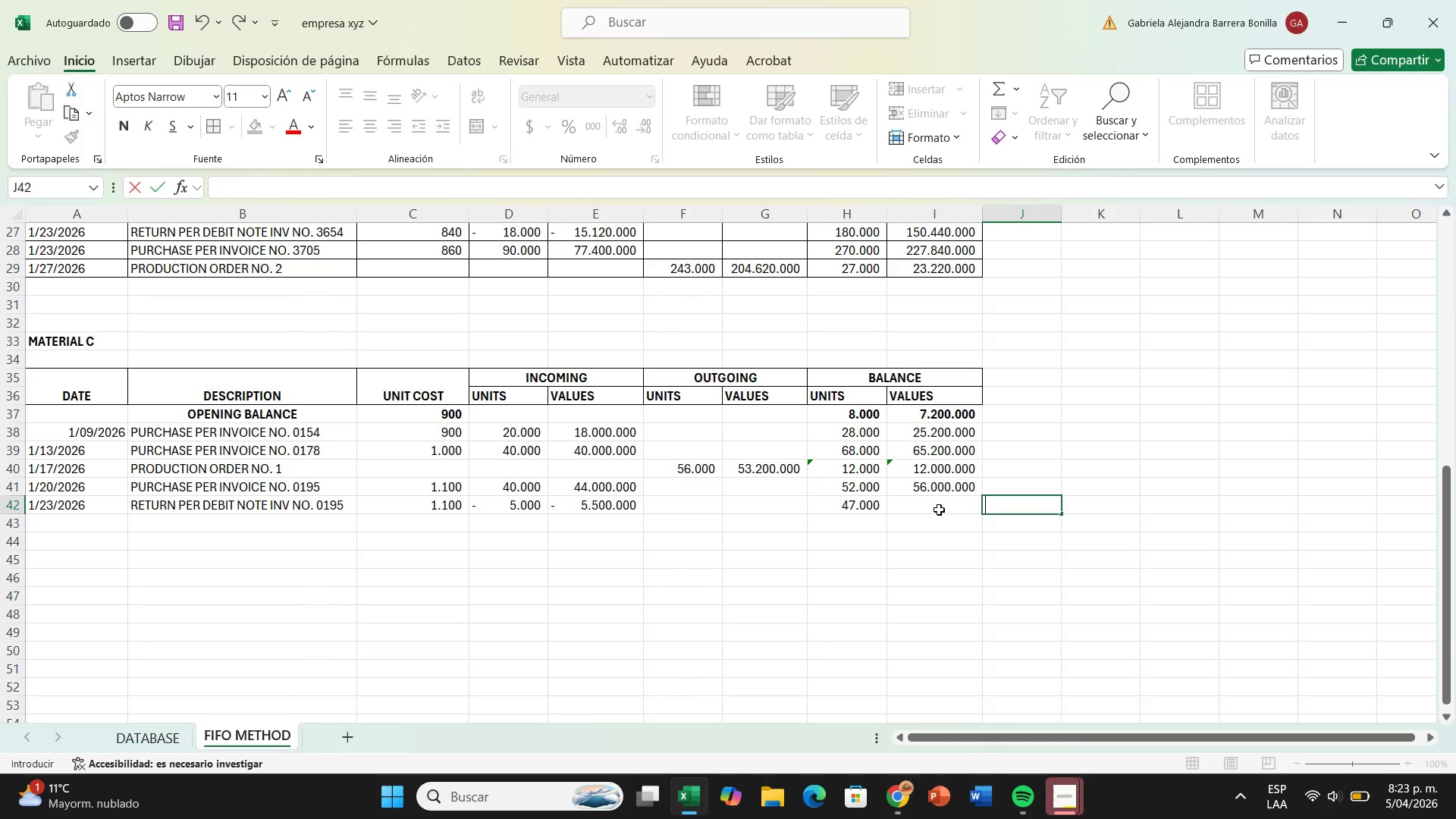 
left_click([939, 510])
 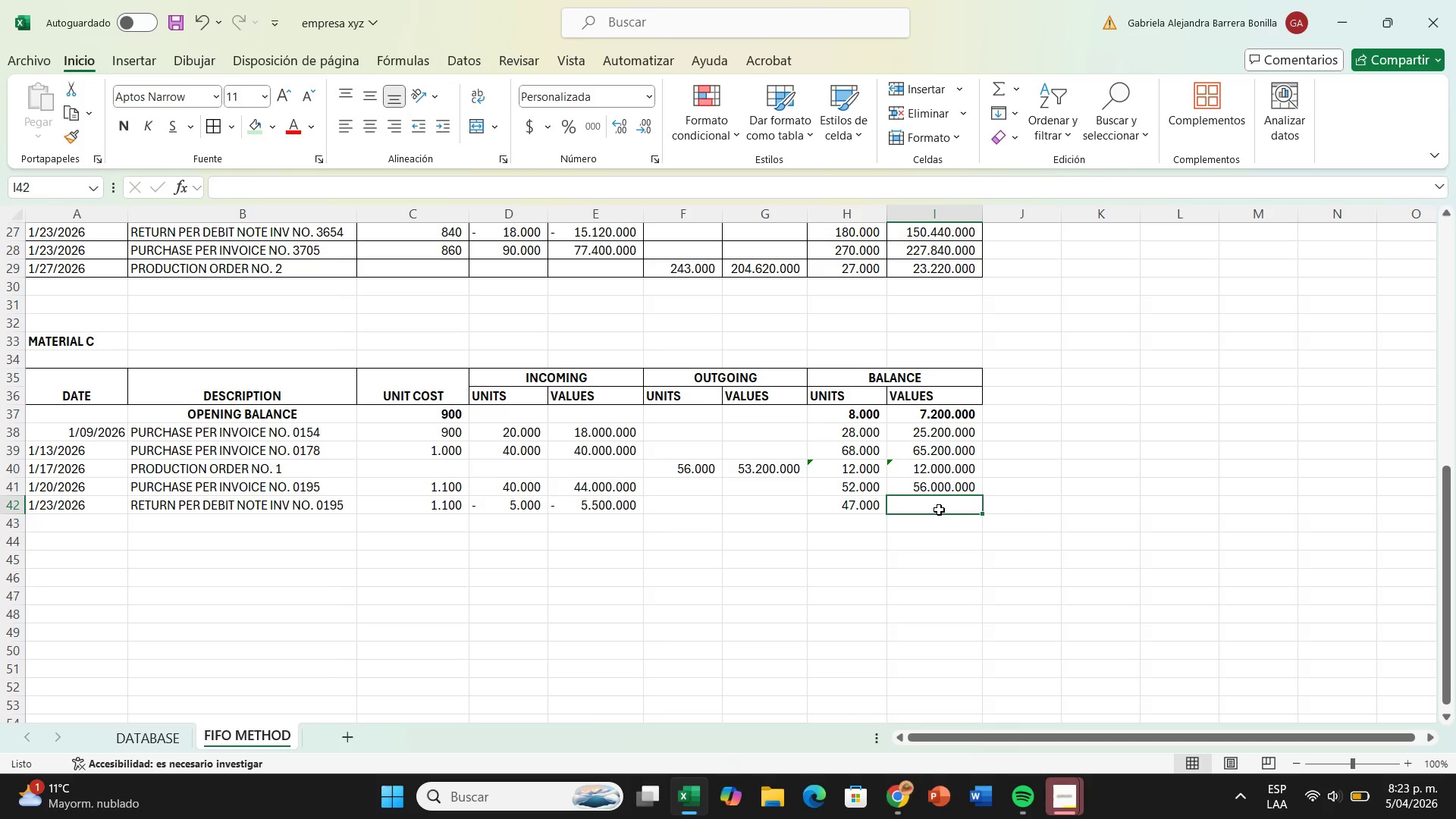 
key(Shift+ShiftRight)
 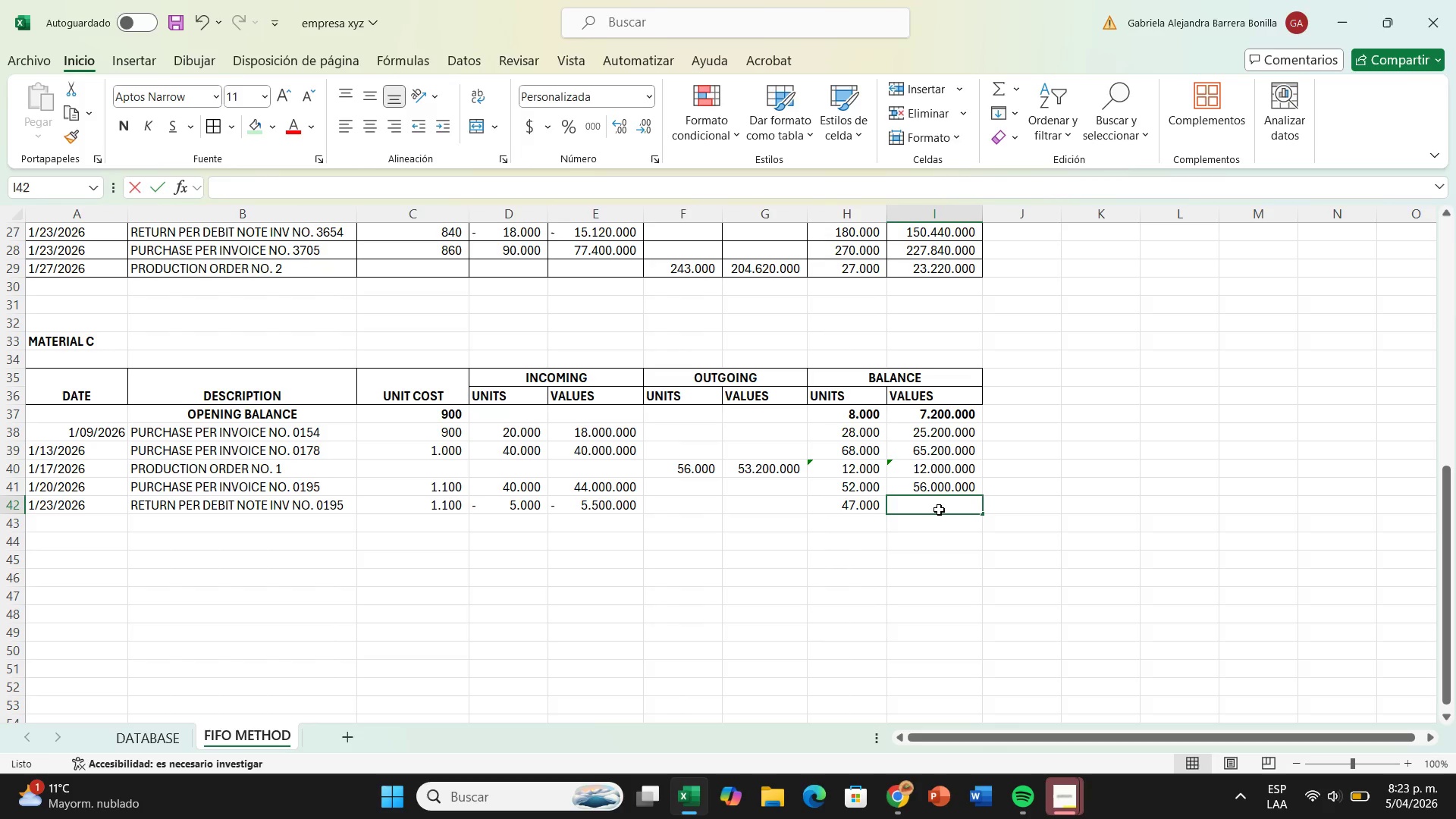 
key(Shift+0)
 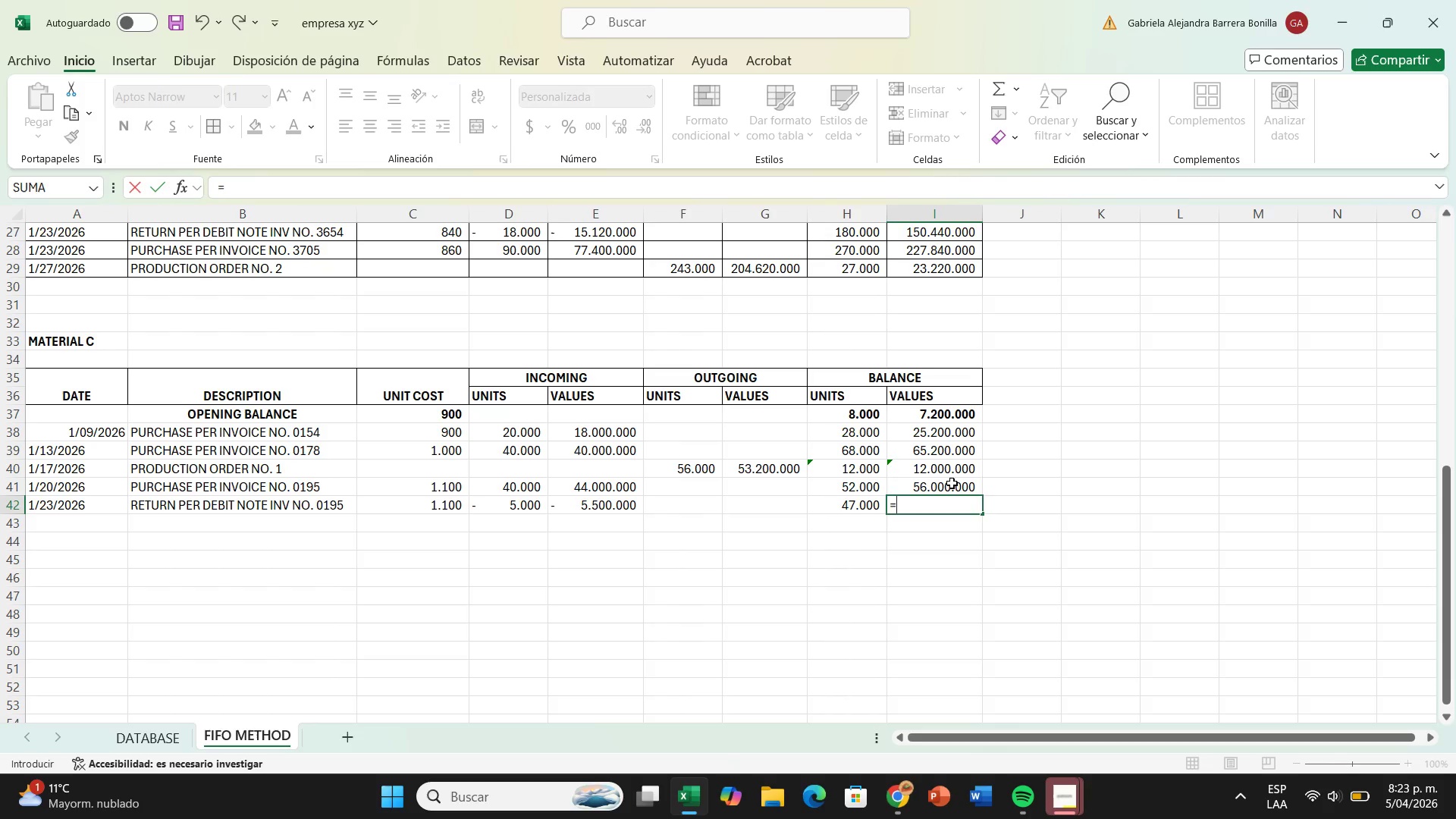 
left_click([952, 483])
 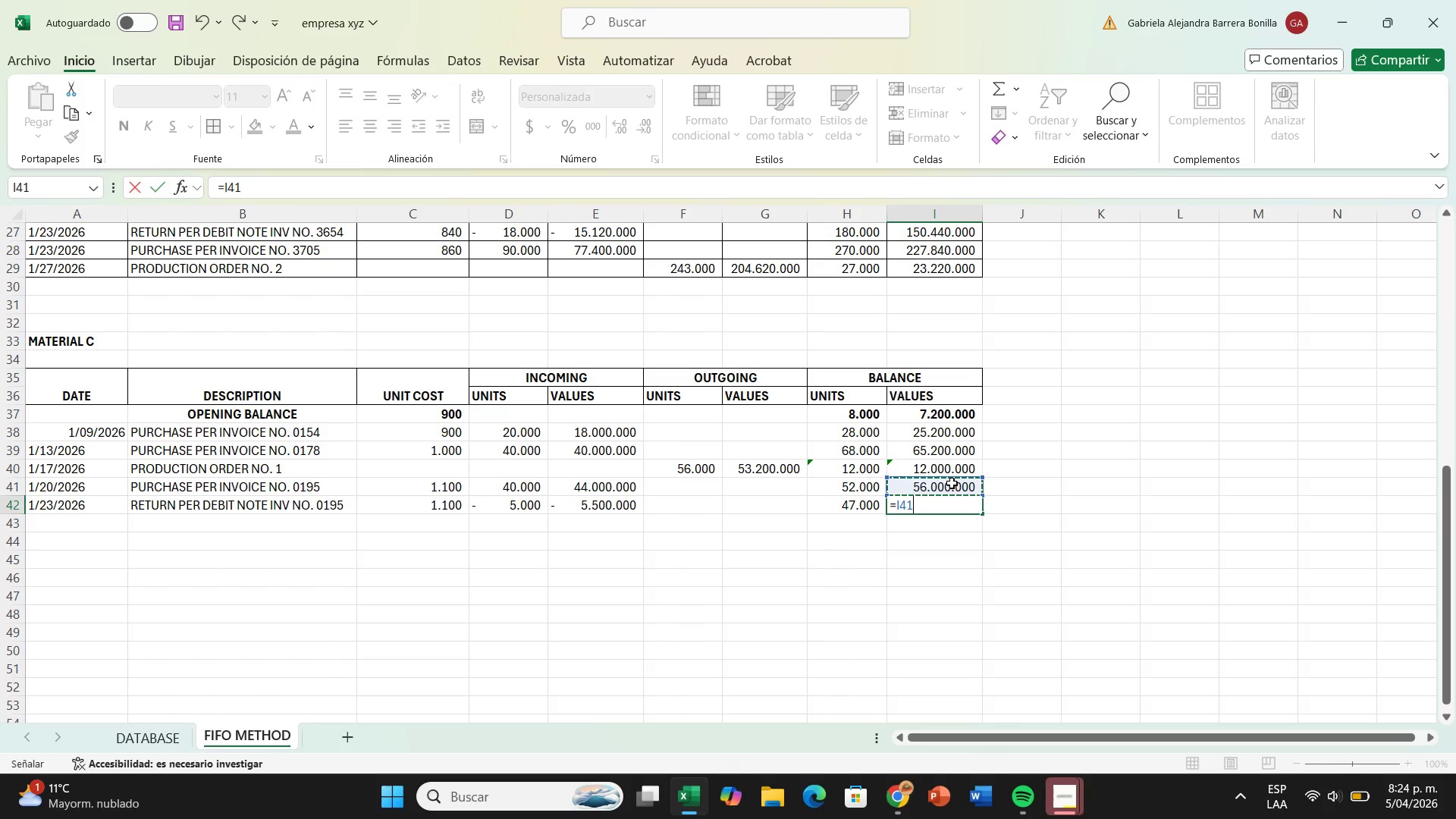 
key(Minus)
 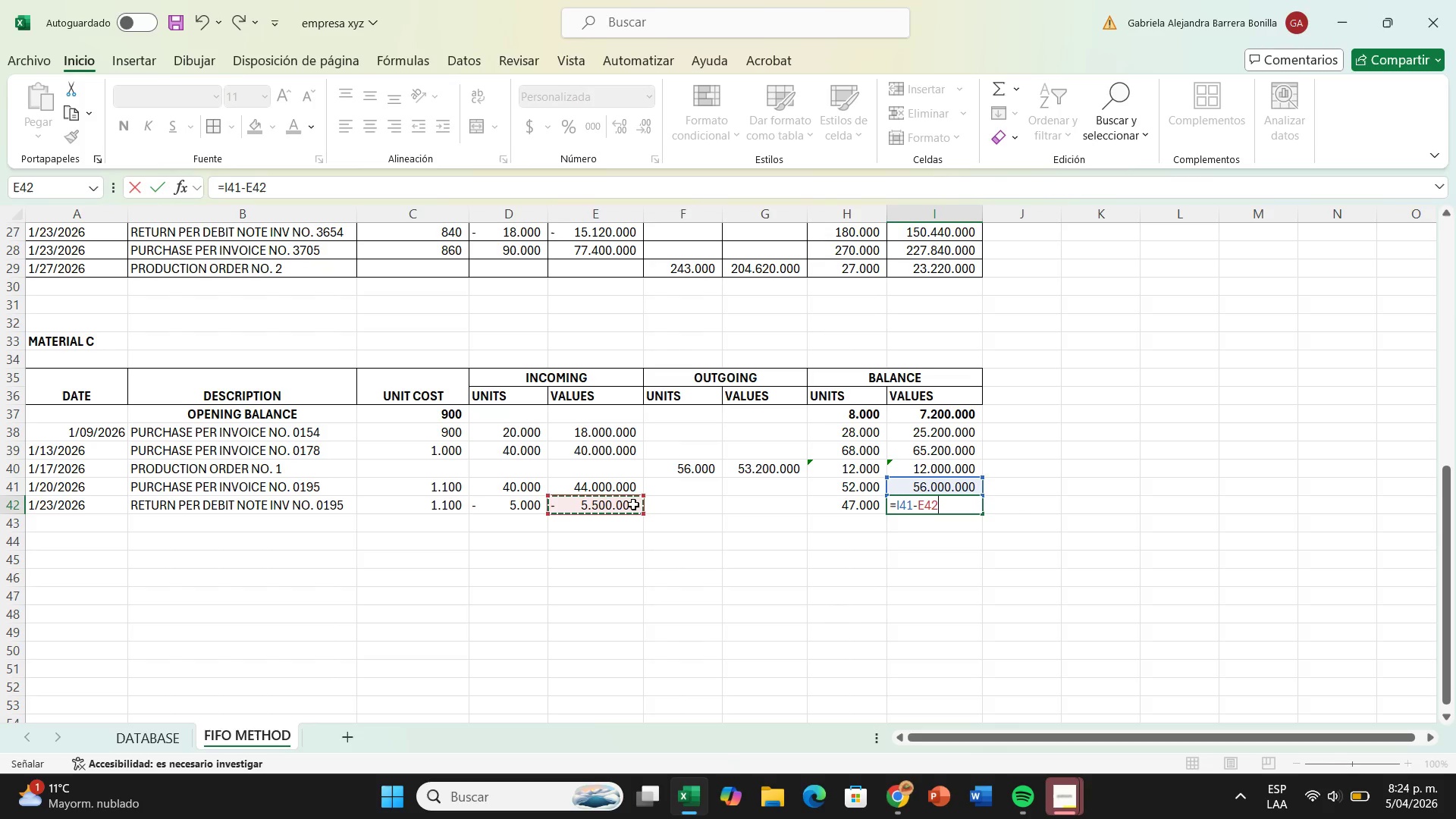 
key(Enter)
 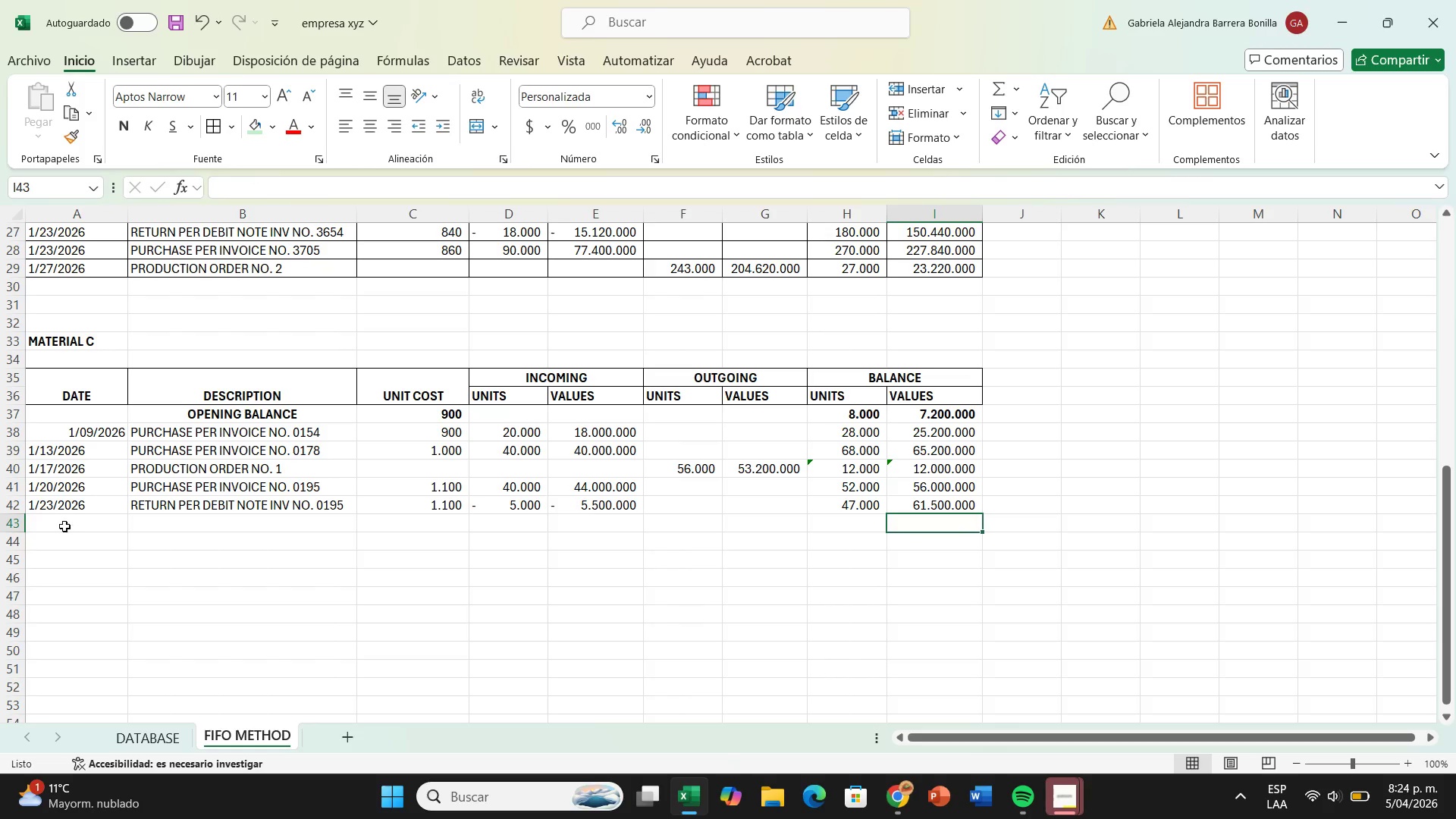 
left_click([63, 527])
 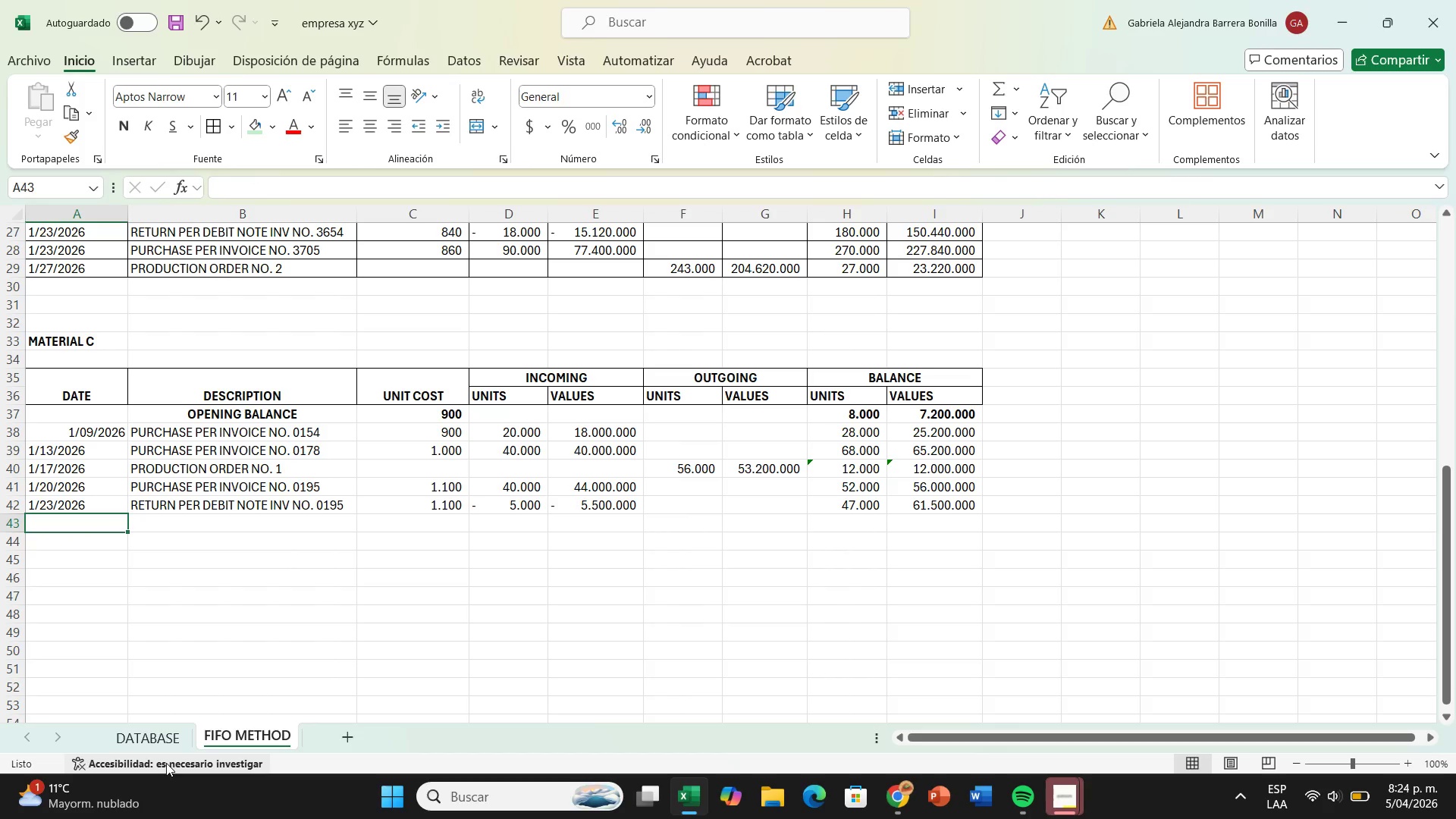 
left_click([172, 739])
 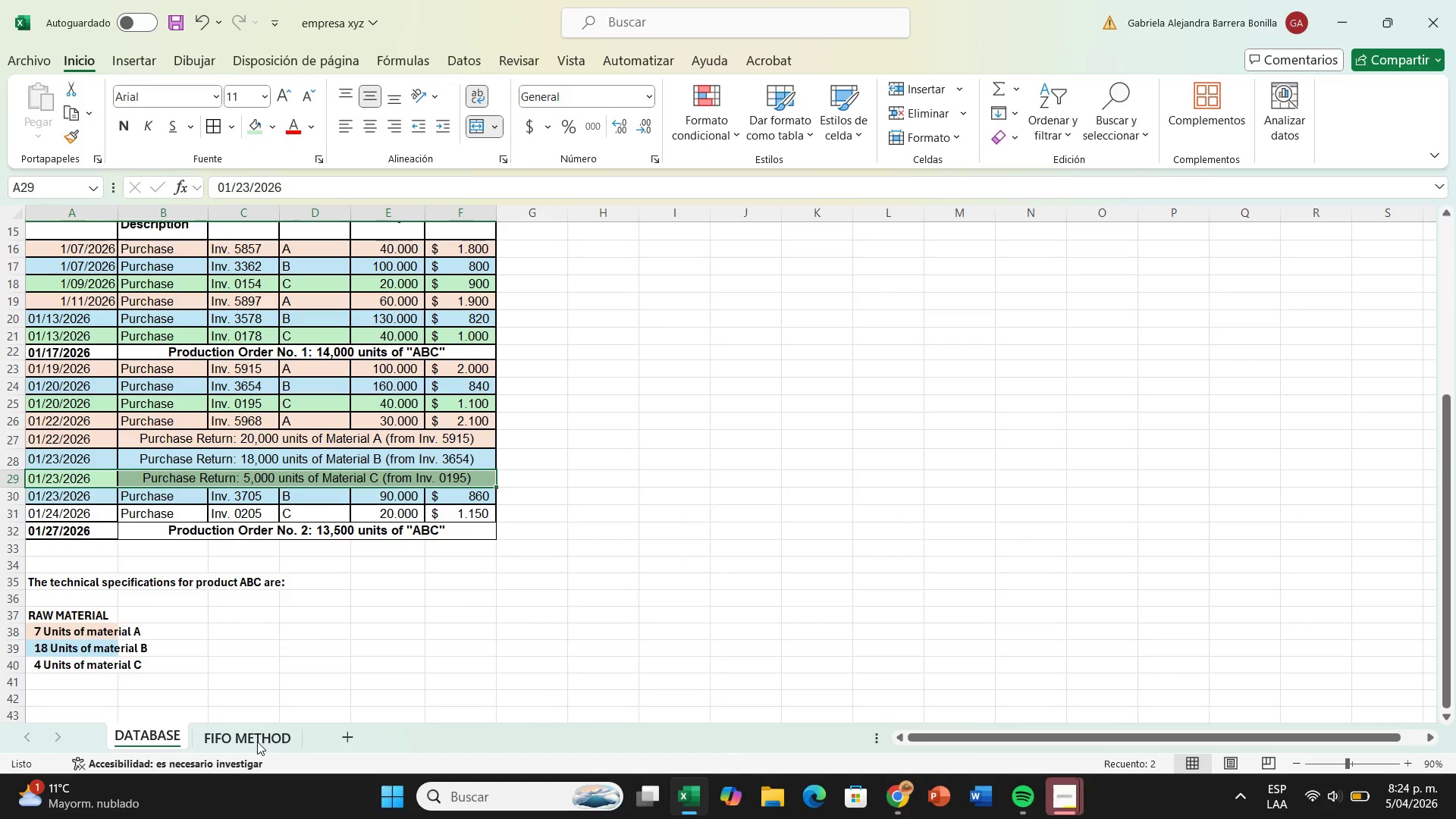 
left_click_drag(start_coordinate=[58, 515], to_coordinate=[469, 513])
 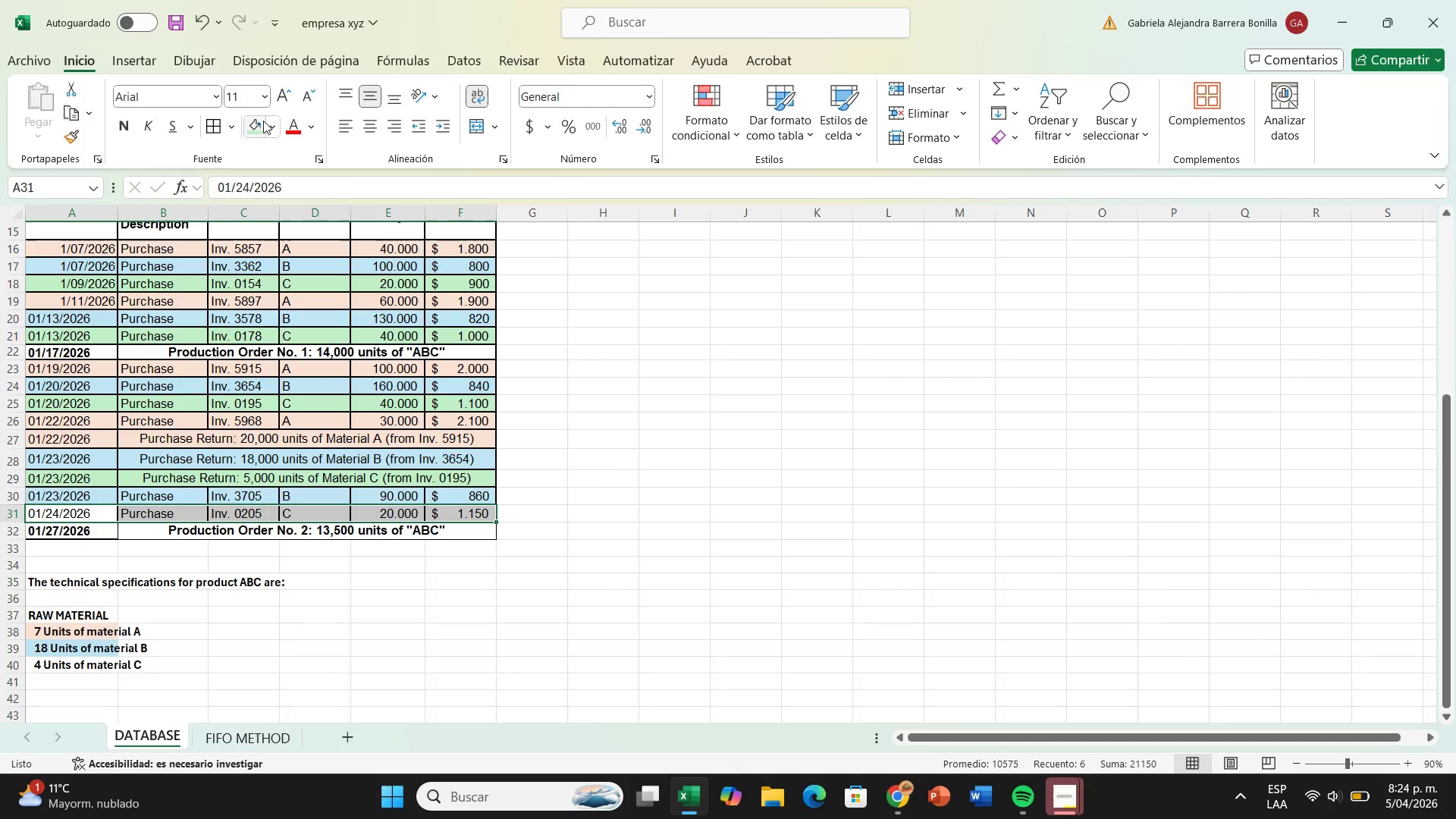 
left_click([263, 121])
 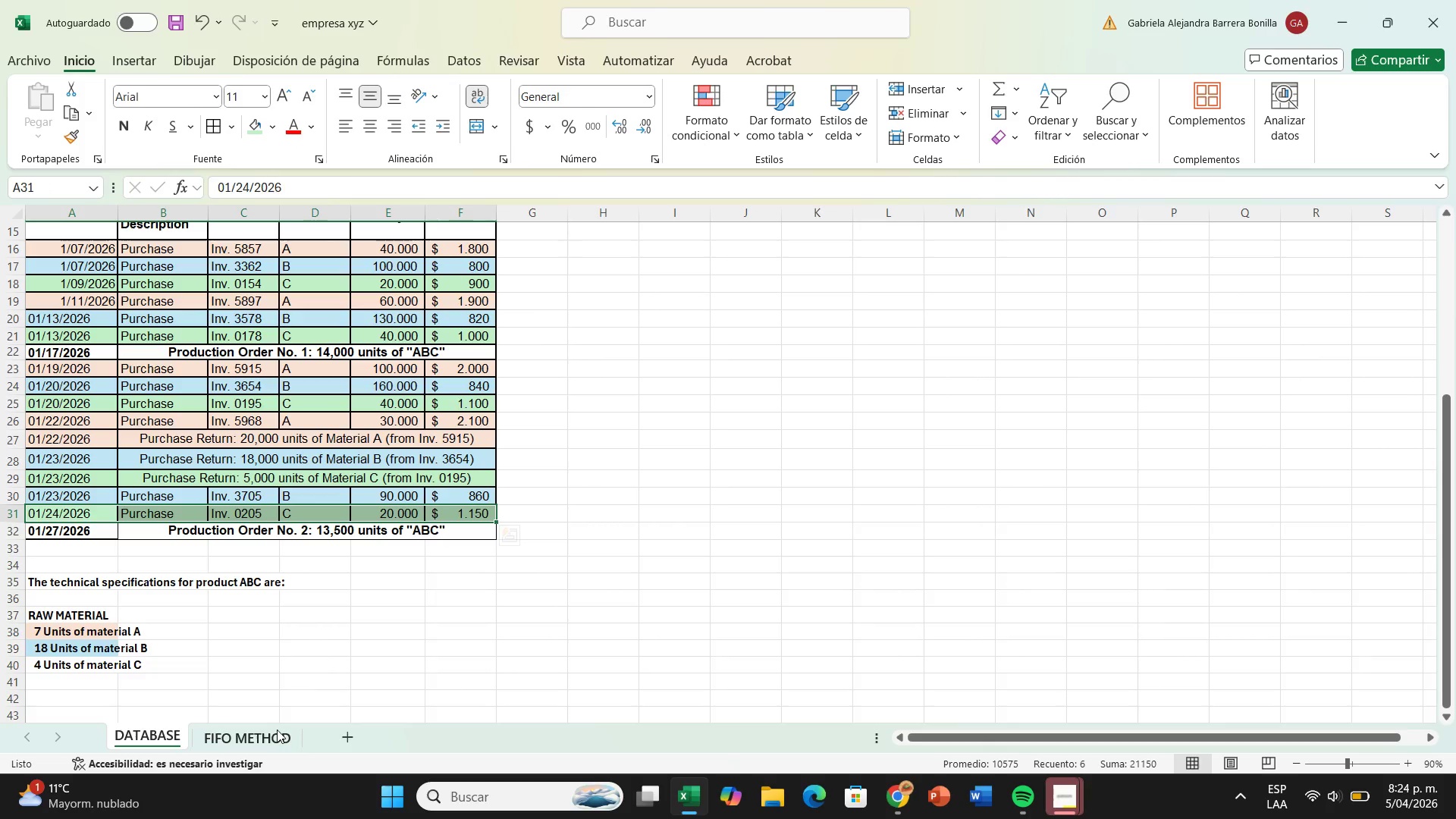 
left_click([277, 730])
 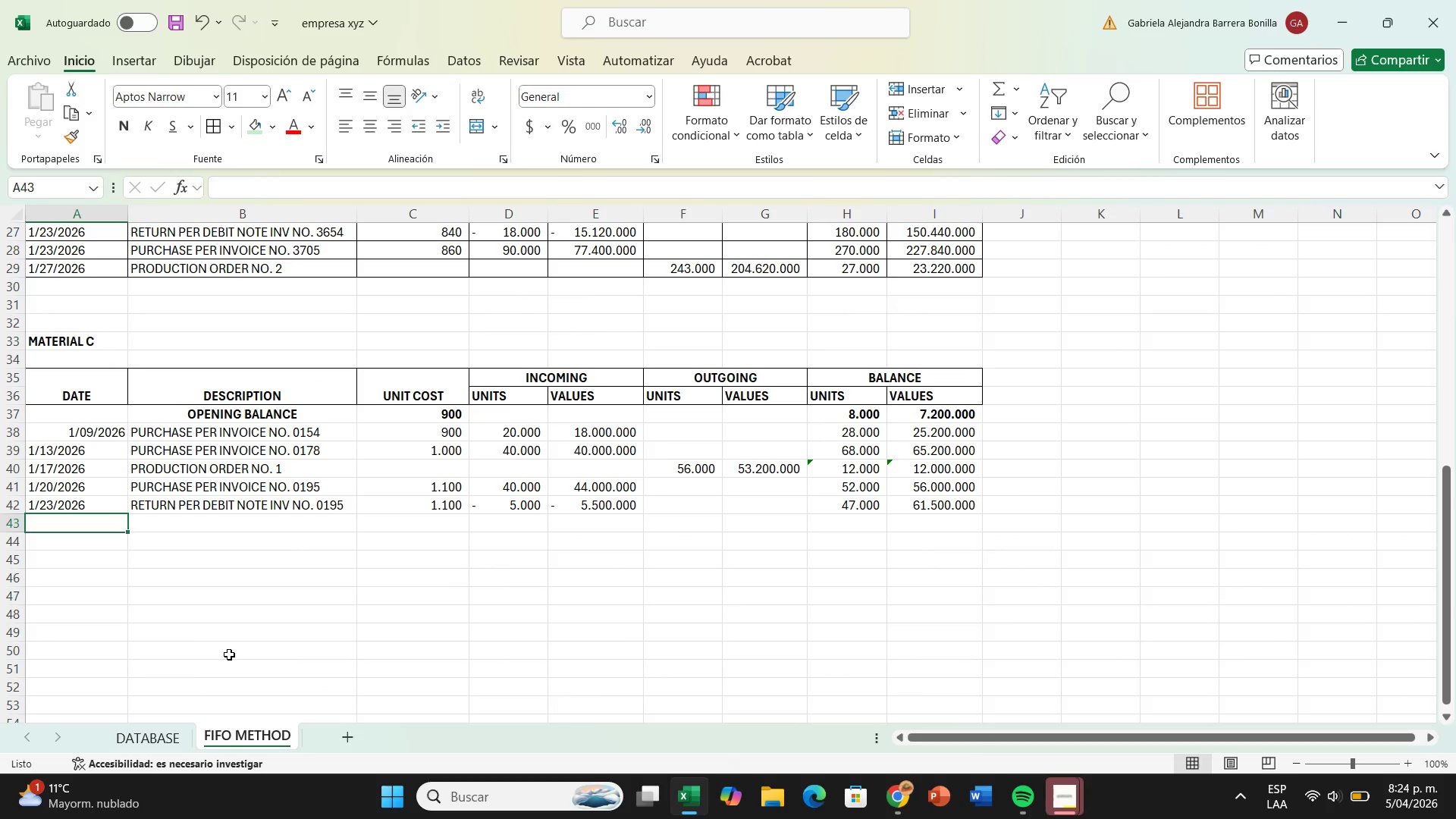 
type(1724&2026)
 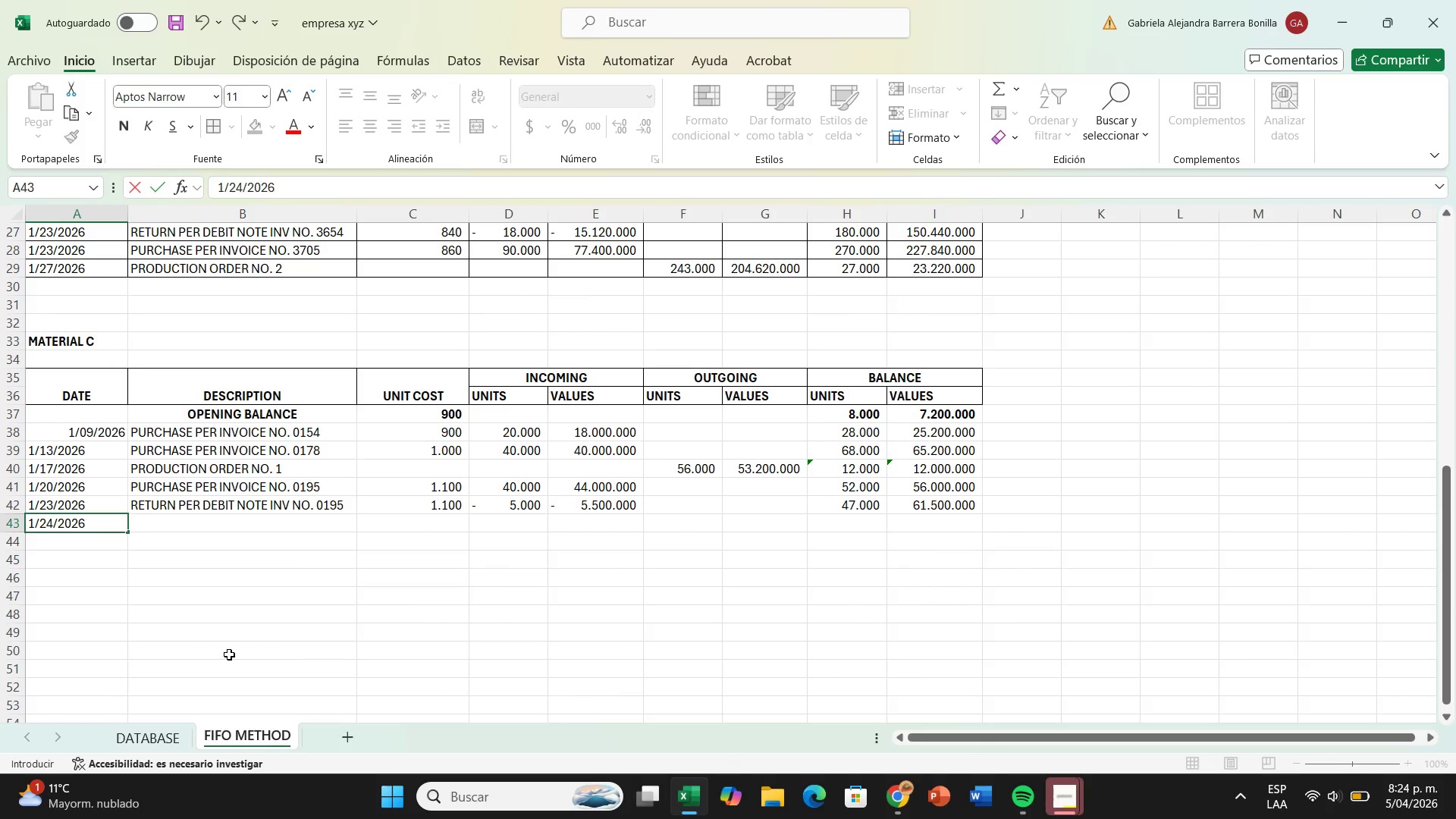 
key(Enter)
 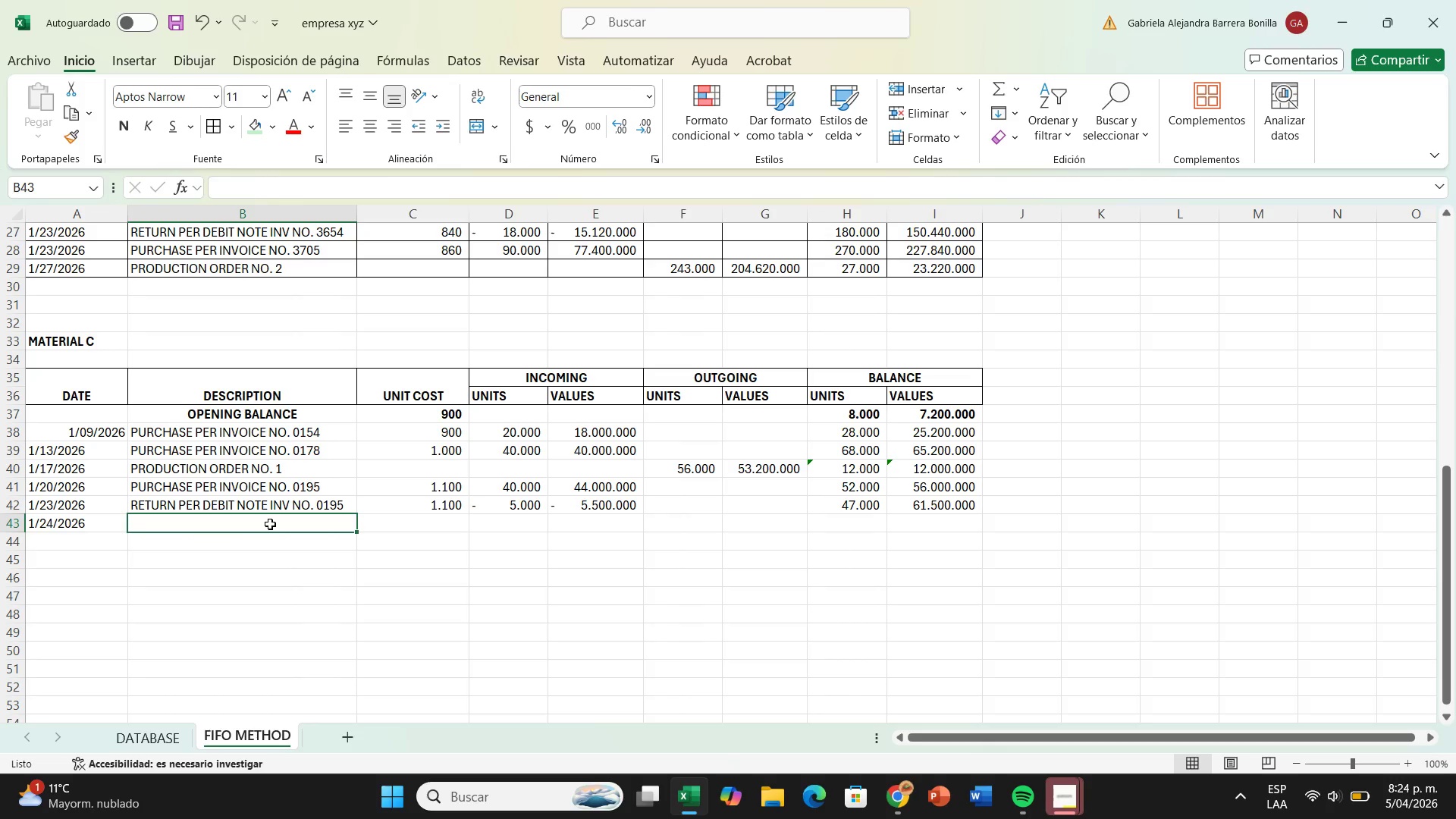 
type(purchase per debit note )
key(Backspace)
key(Backspace)
key(Backspace)
type(purchase per invoice no-)
key(Backspace)
type(. )
 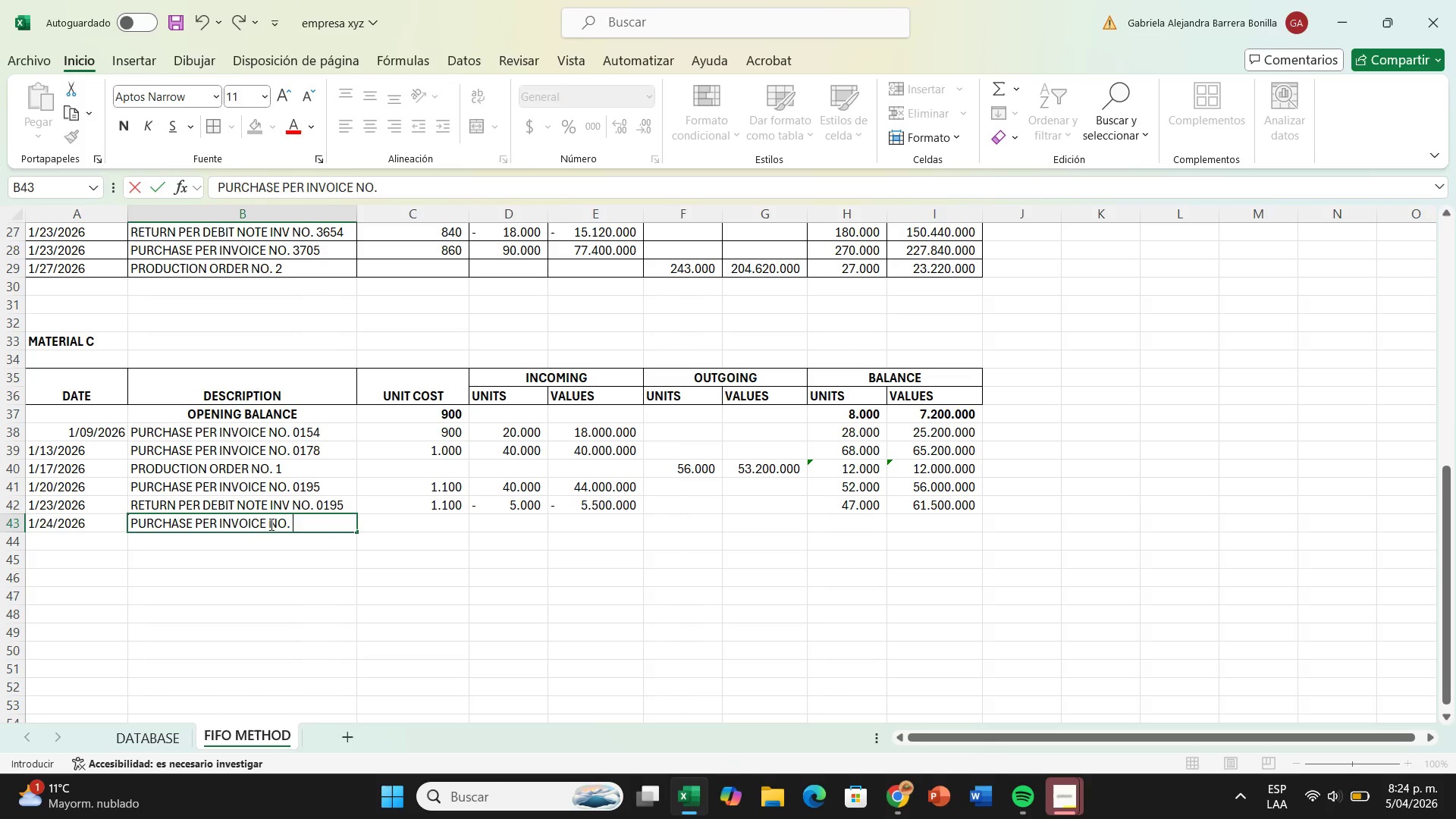 
wait(5.28)
 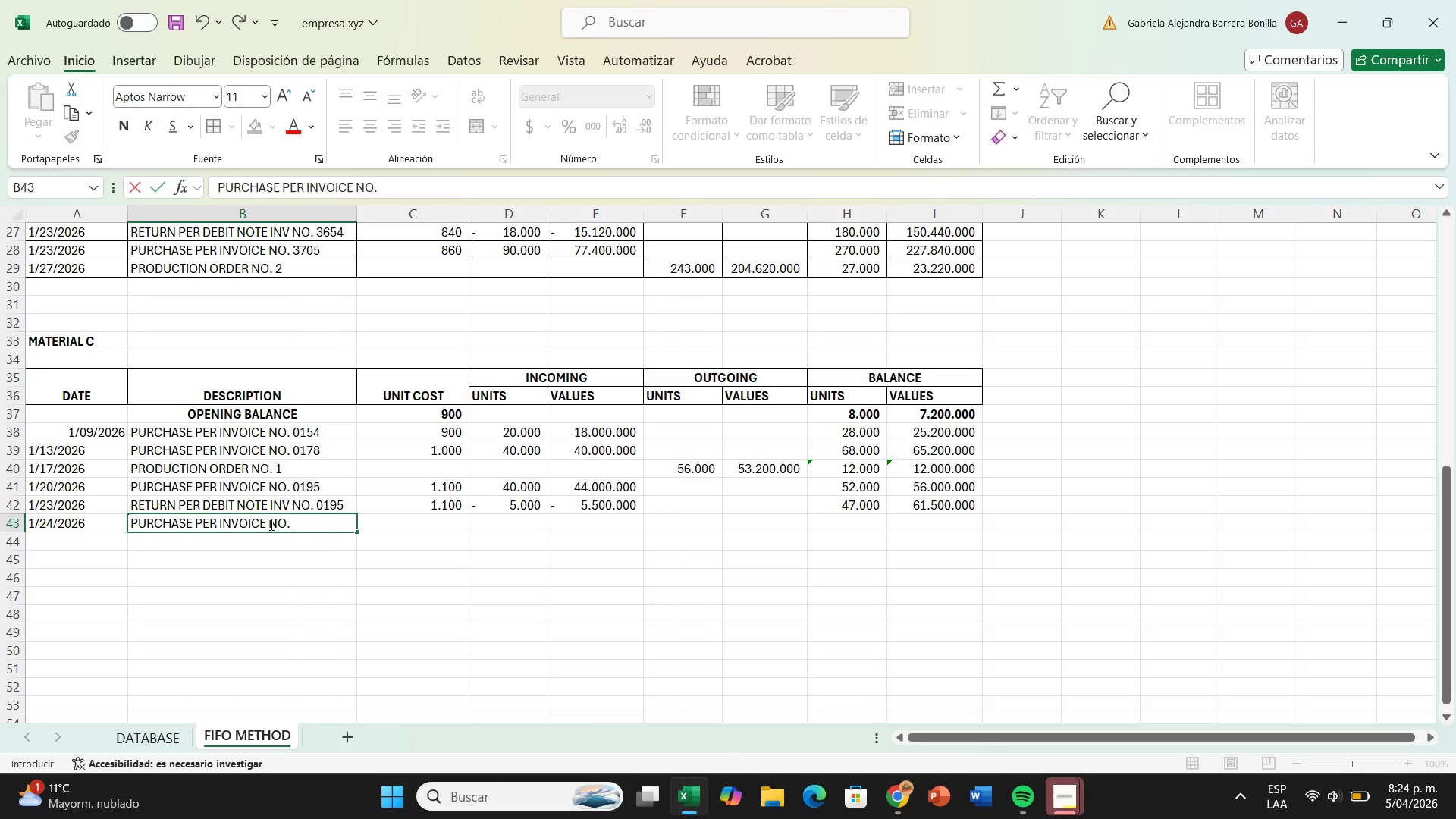 
type(0205)
 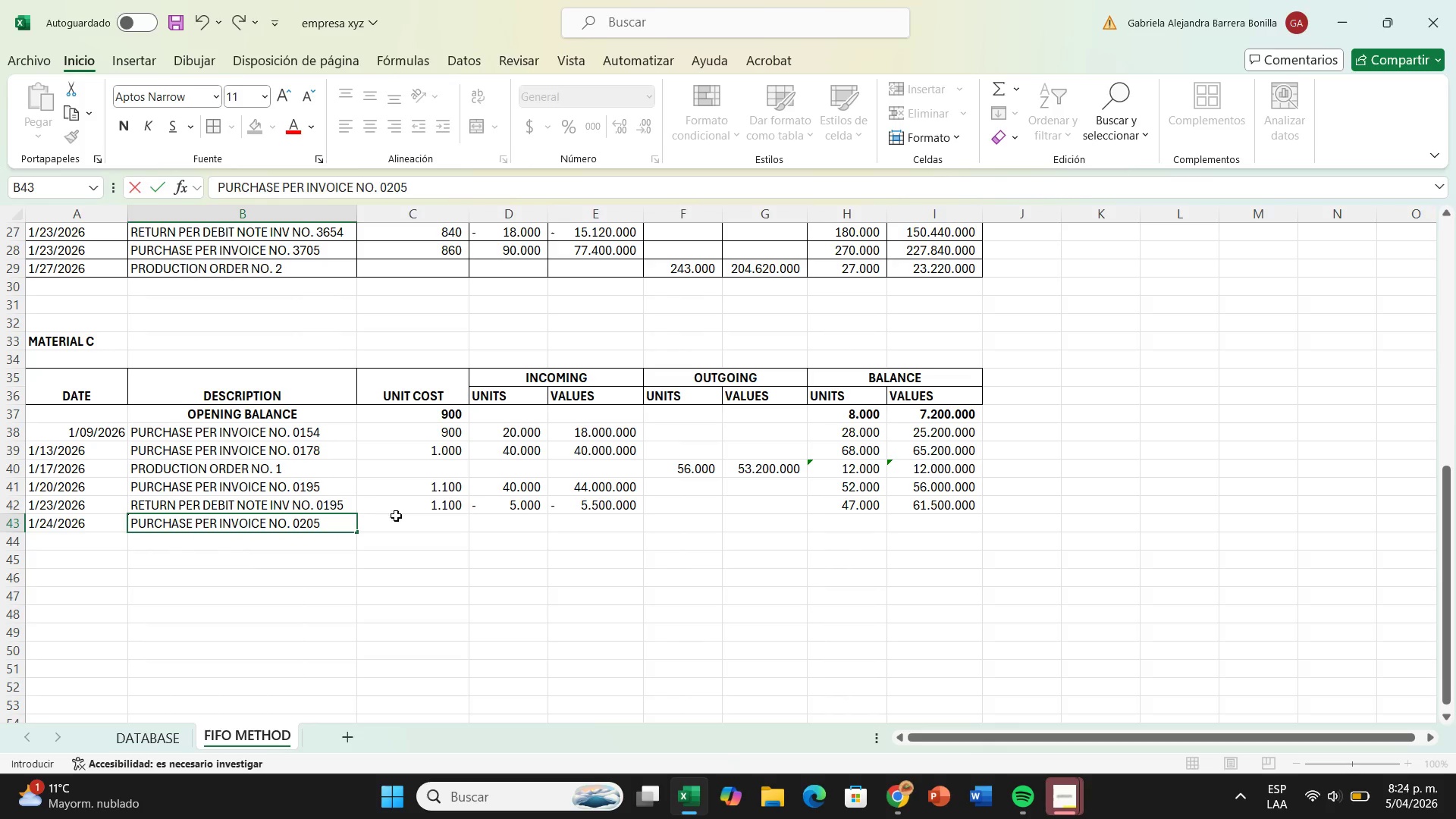 
left_click([403, 530])
 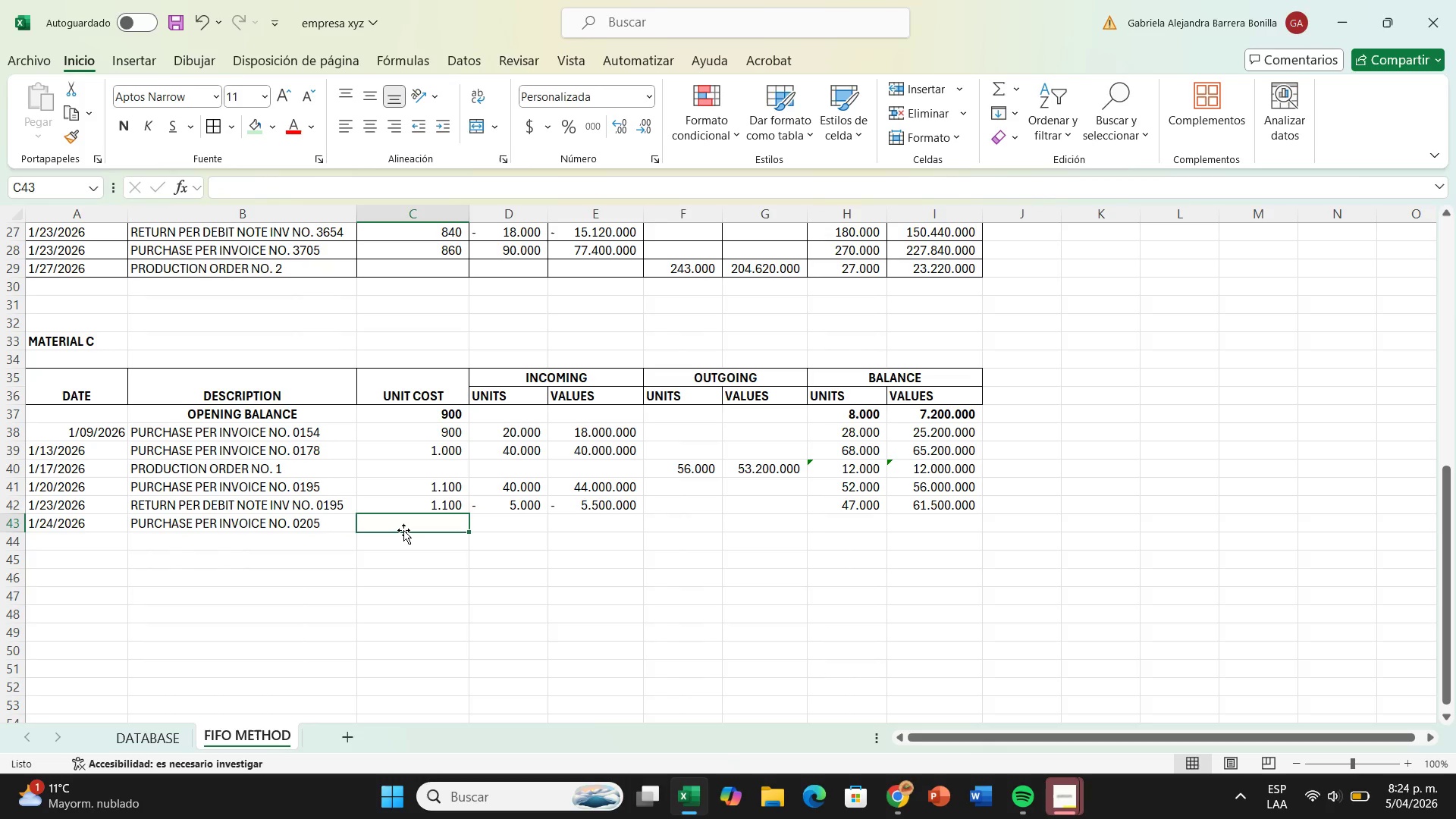 
type(1150)
 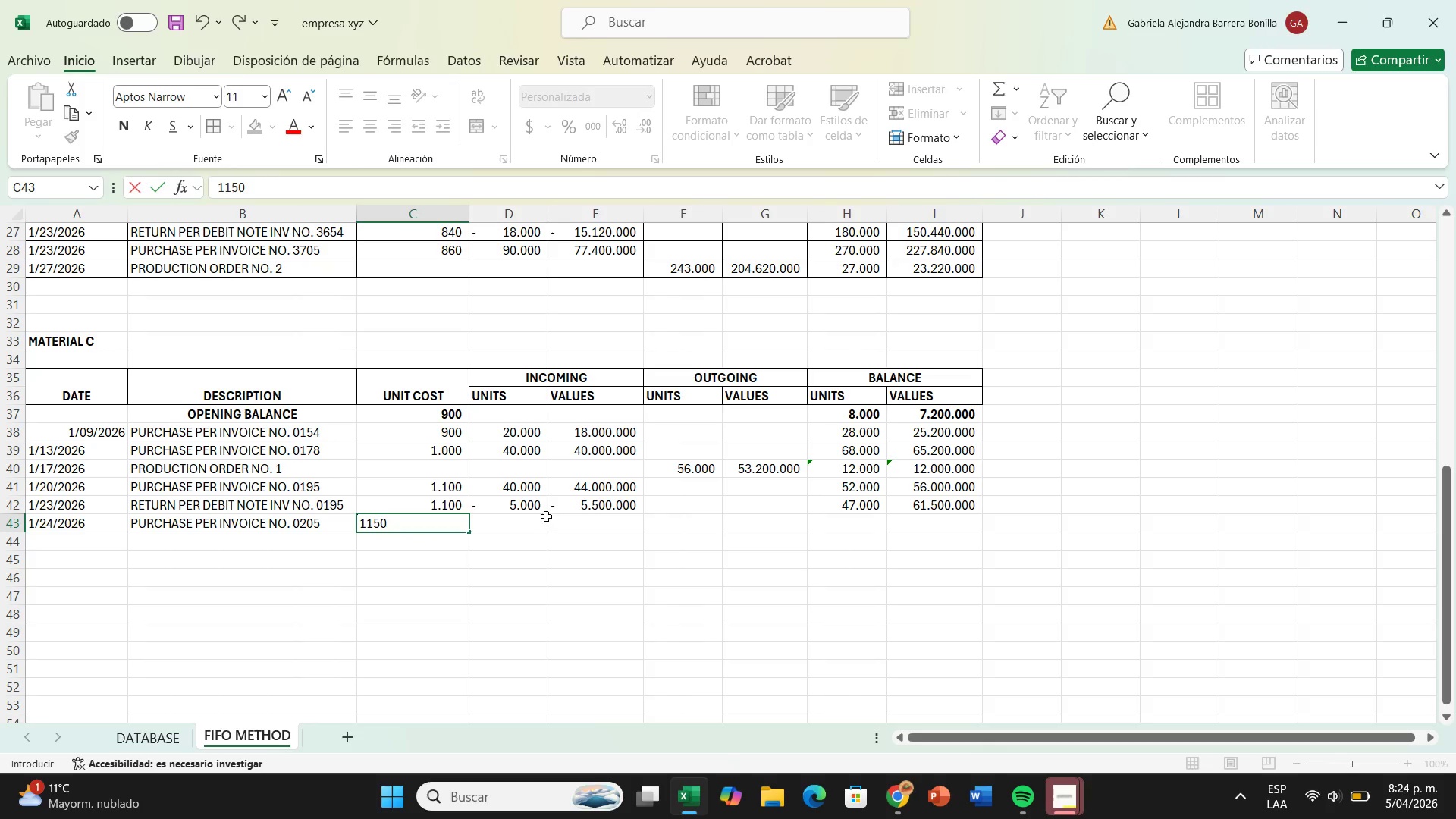 
left_click([528, 528])
 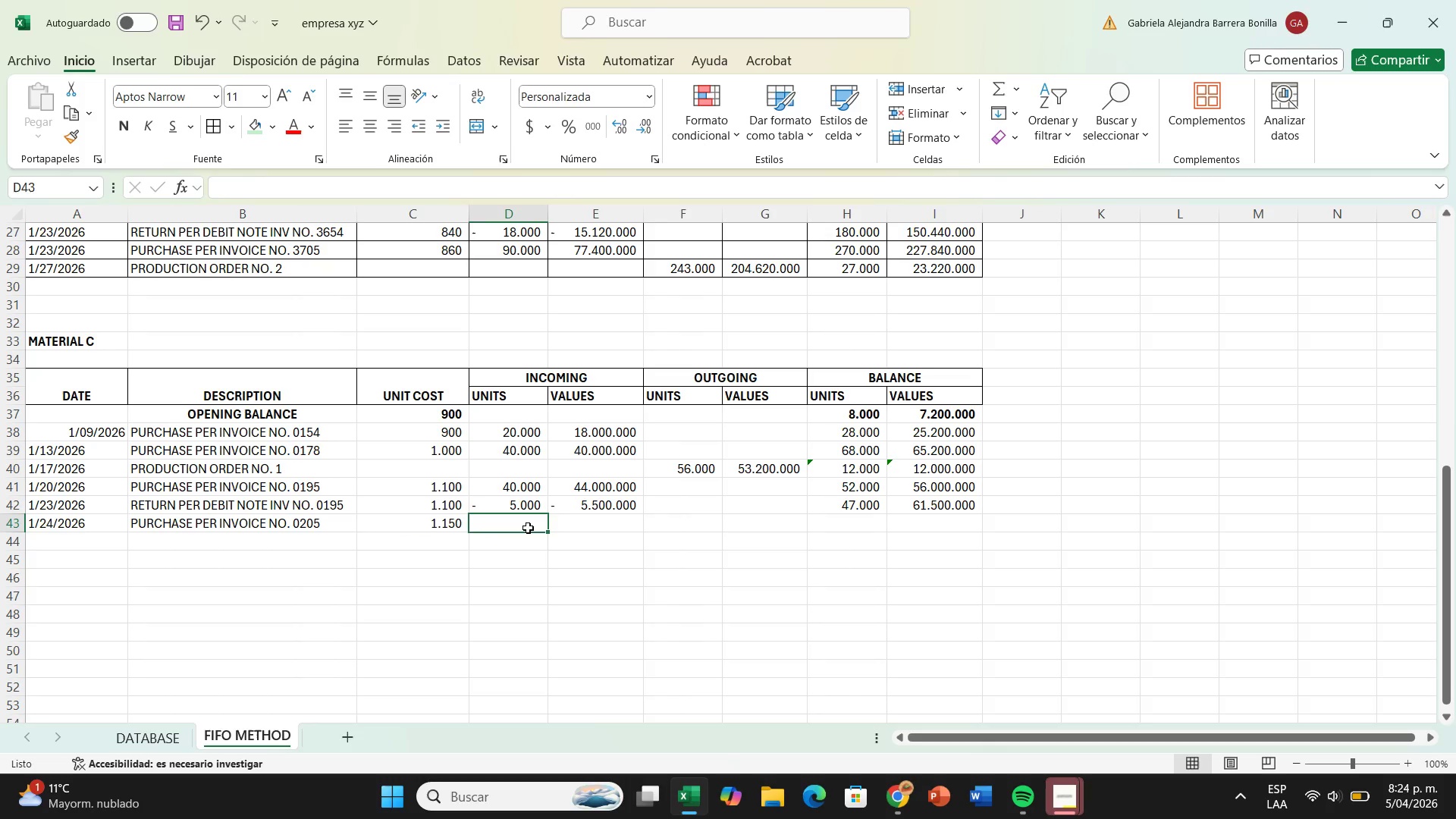 
type(20000)
 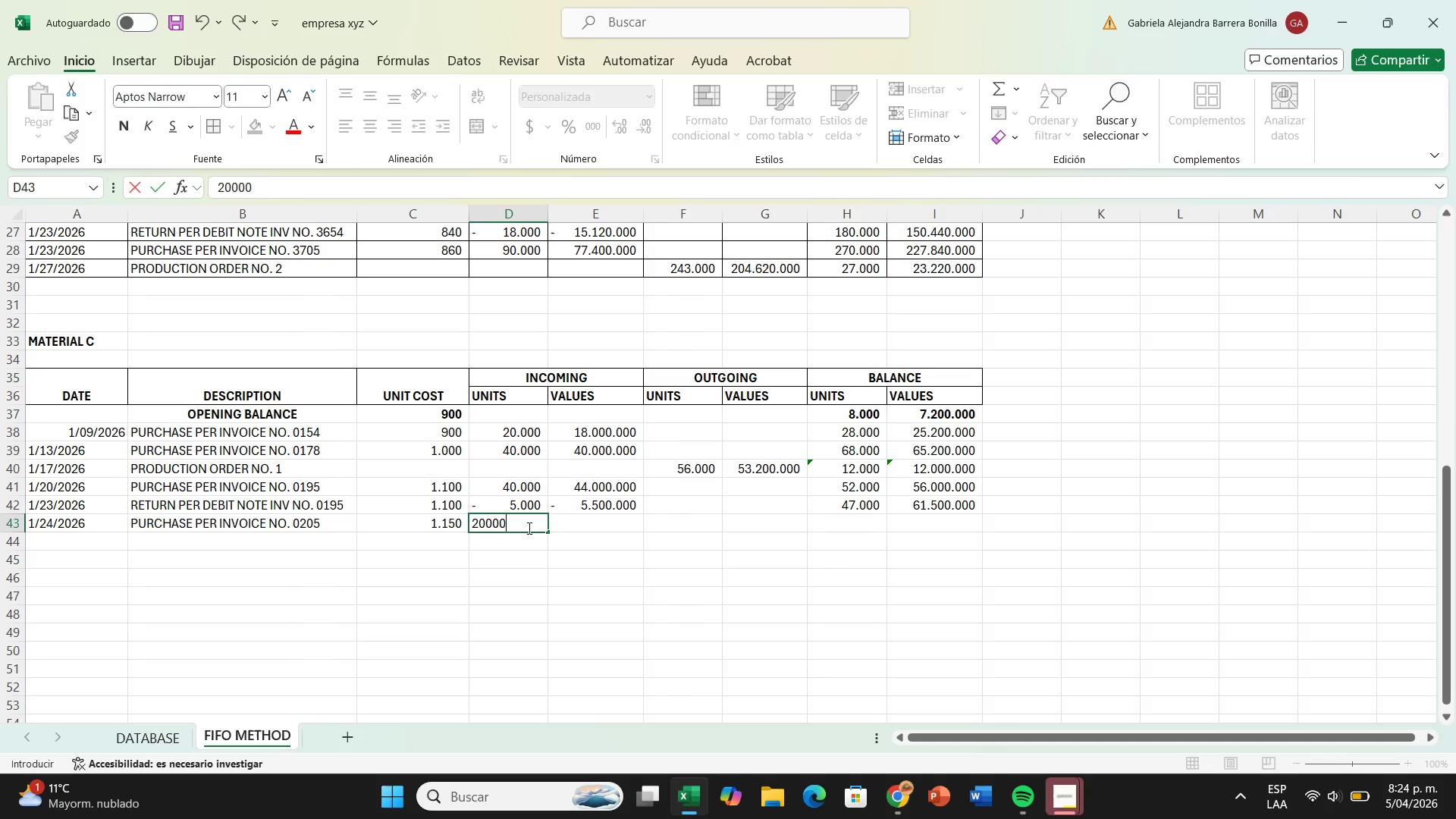 
key(Enter)
 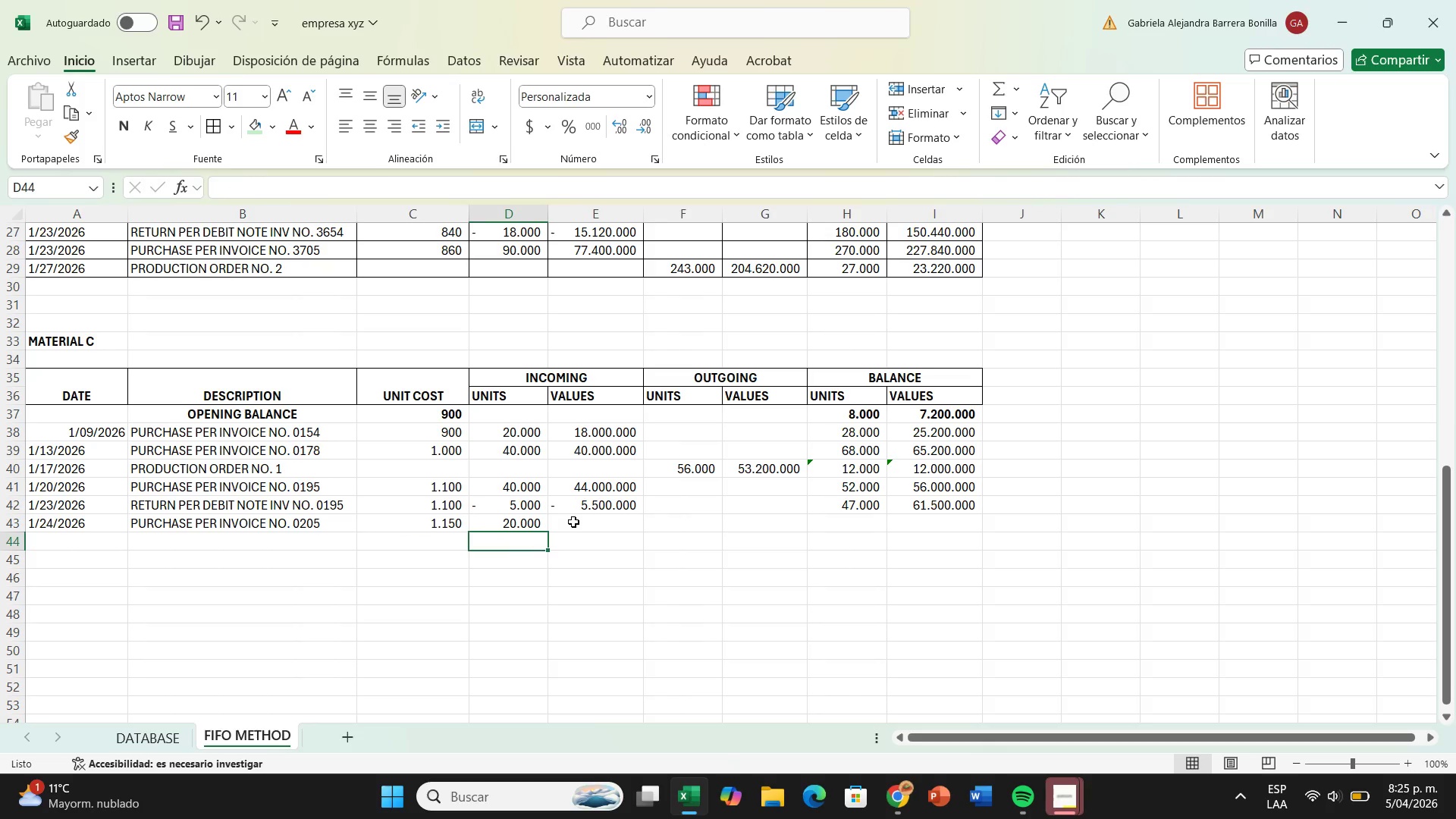 
left_click([573, 522])
 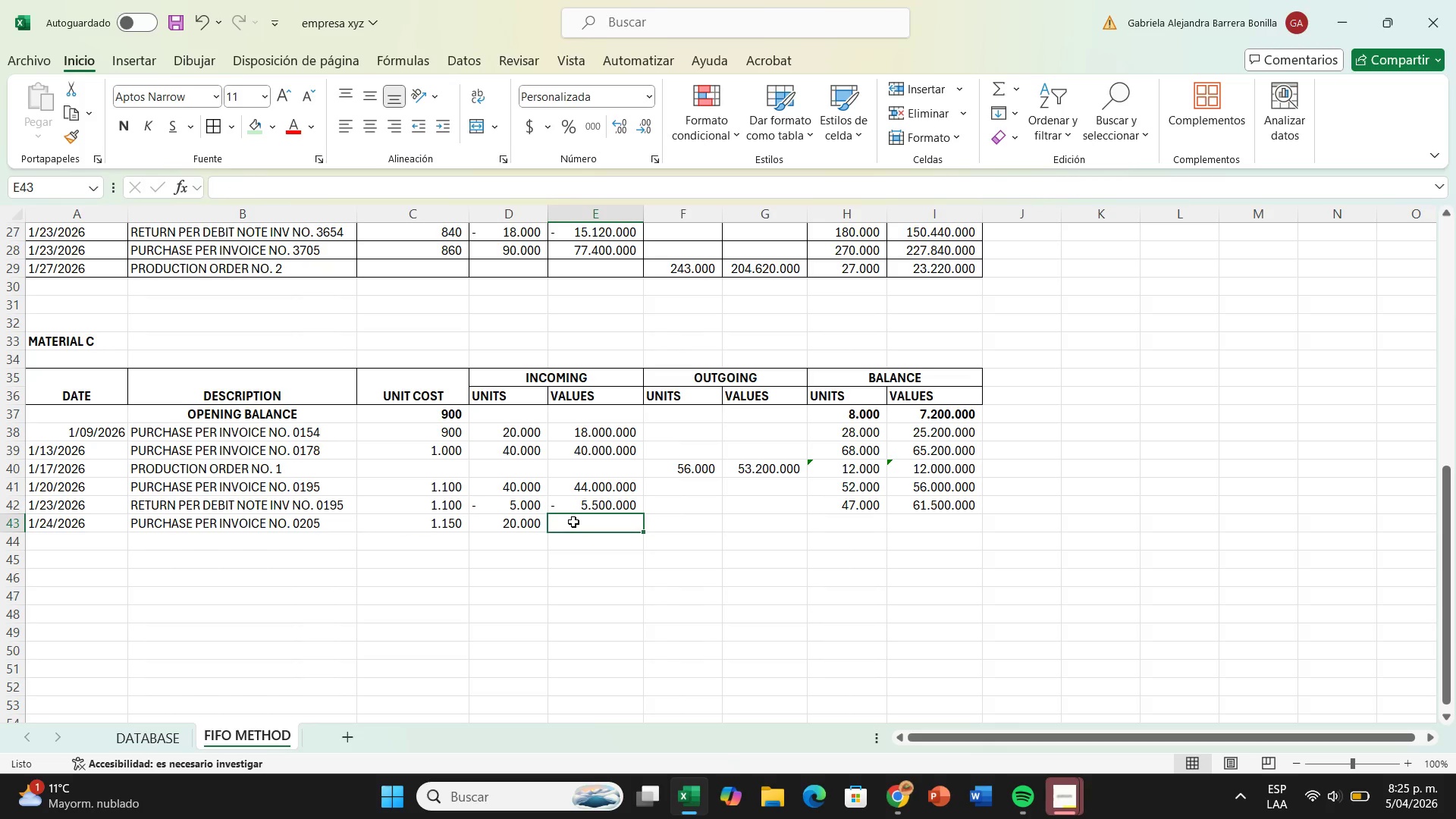 
key(Shift+ShiftRight)
 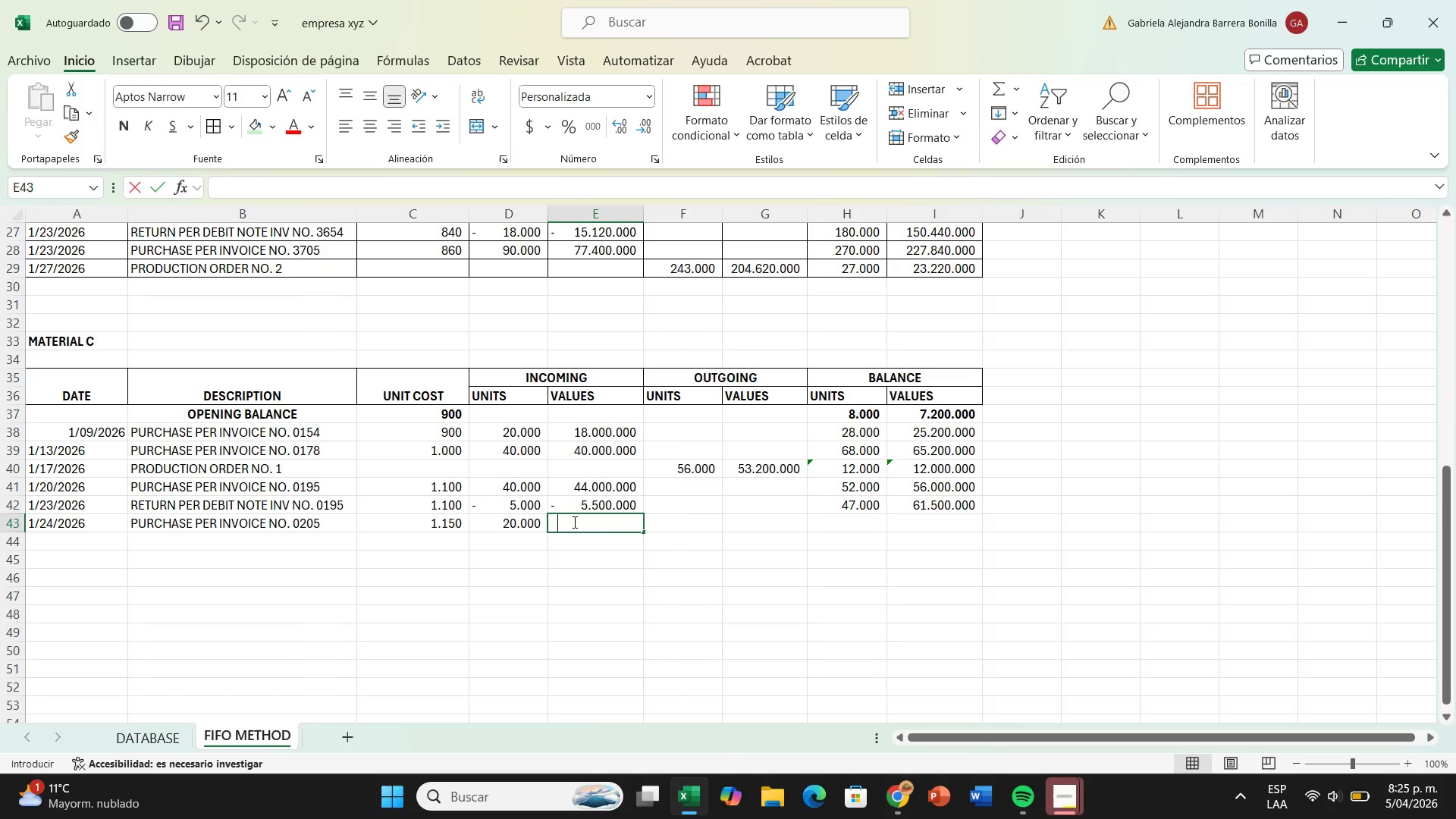 
key(Shift+0)
 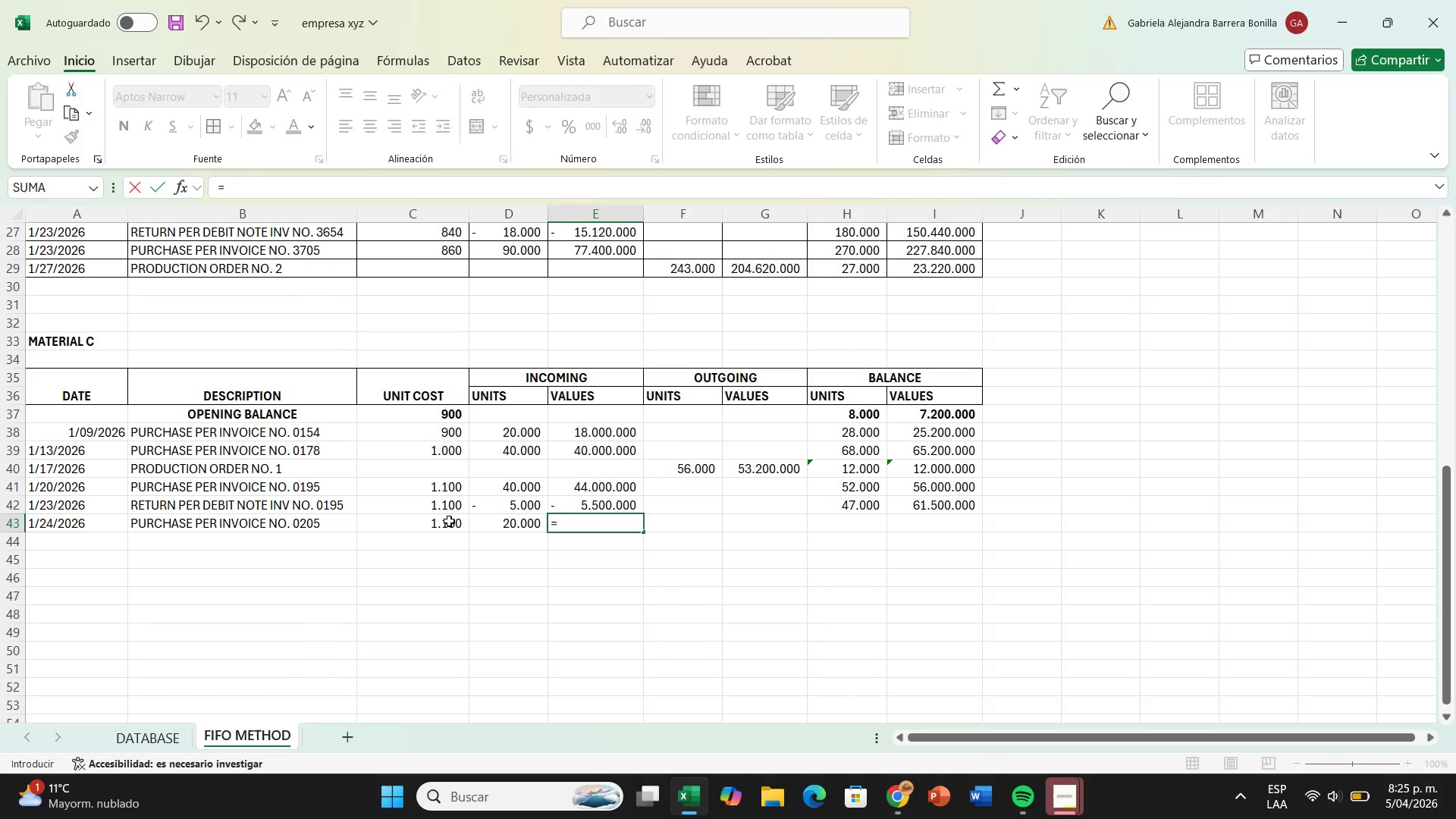 
left_click([444, 521])
 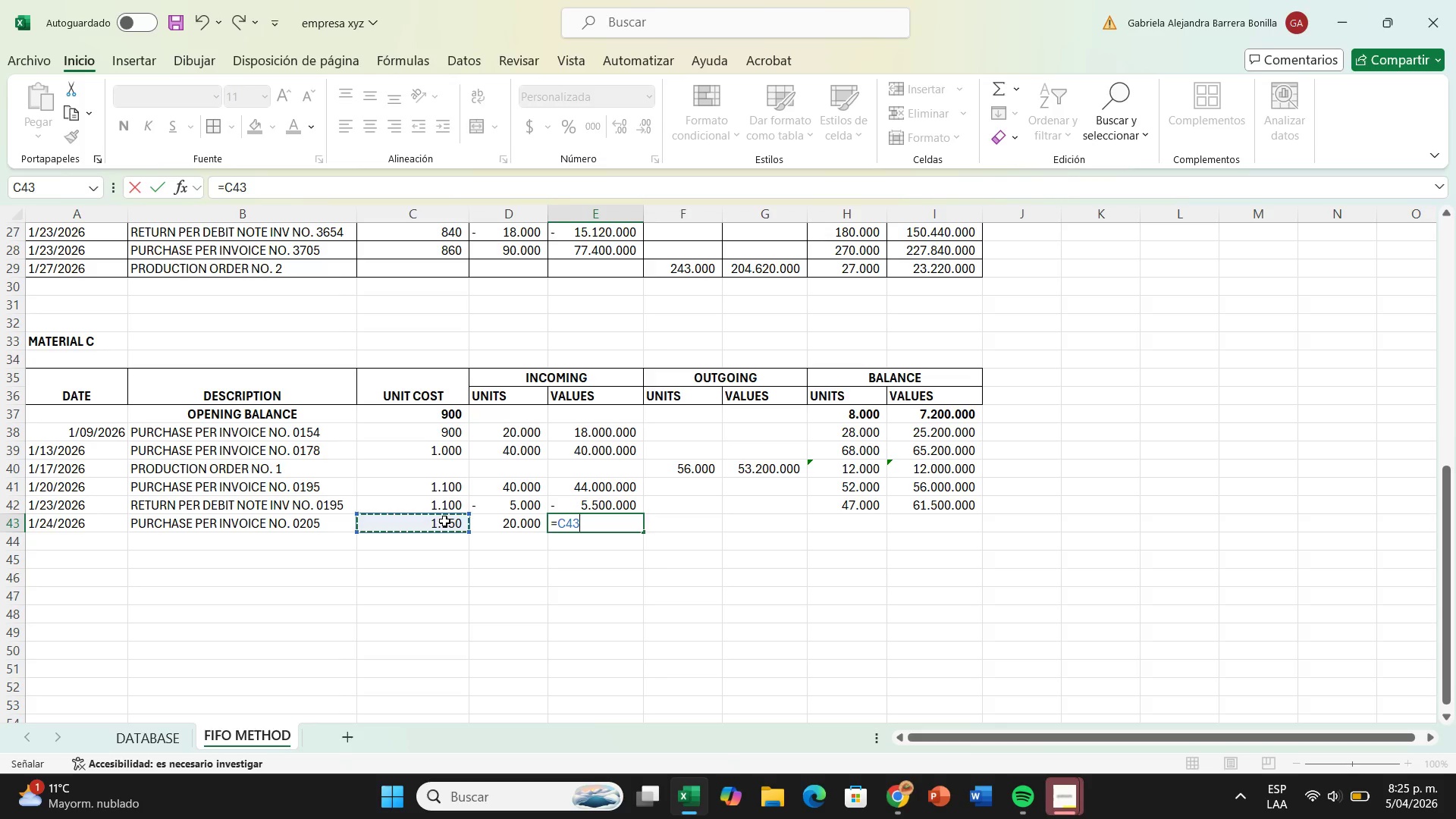 
key(Shift+Equal)
 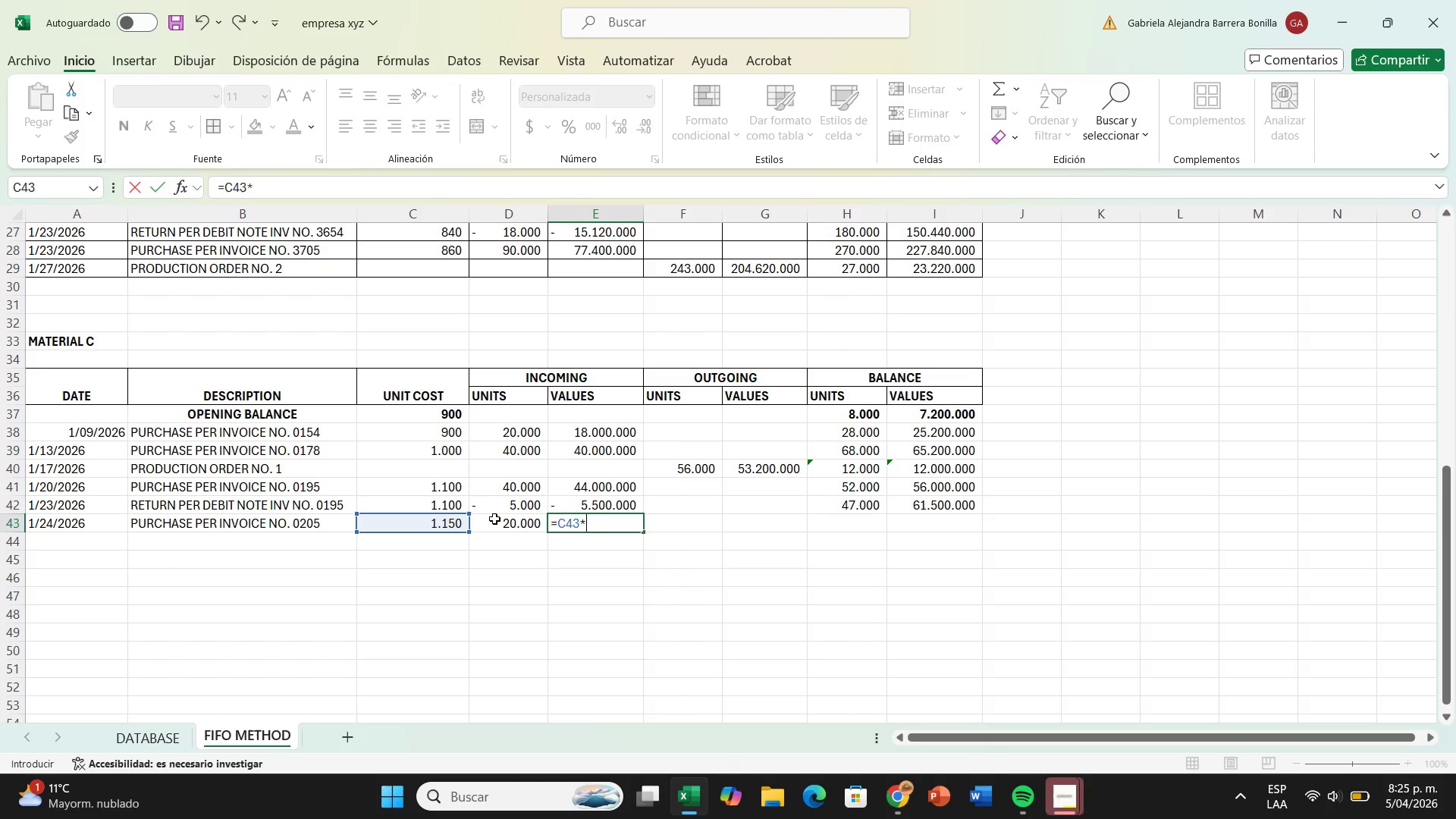 
left_click([503, 521])
 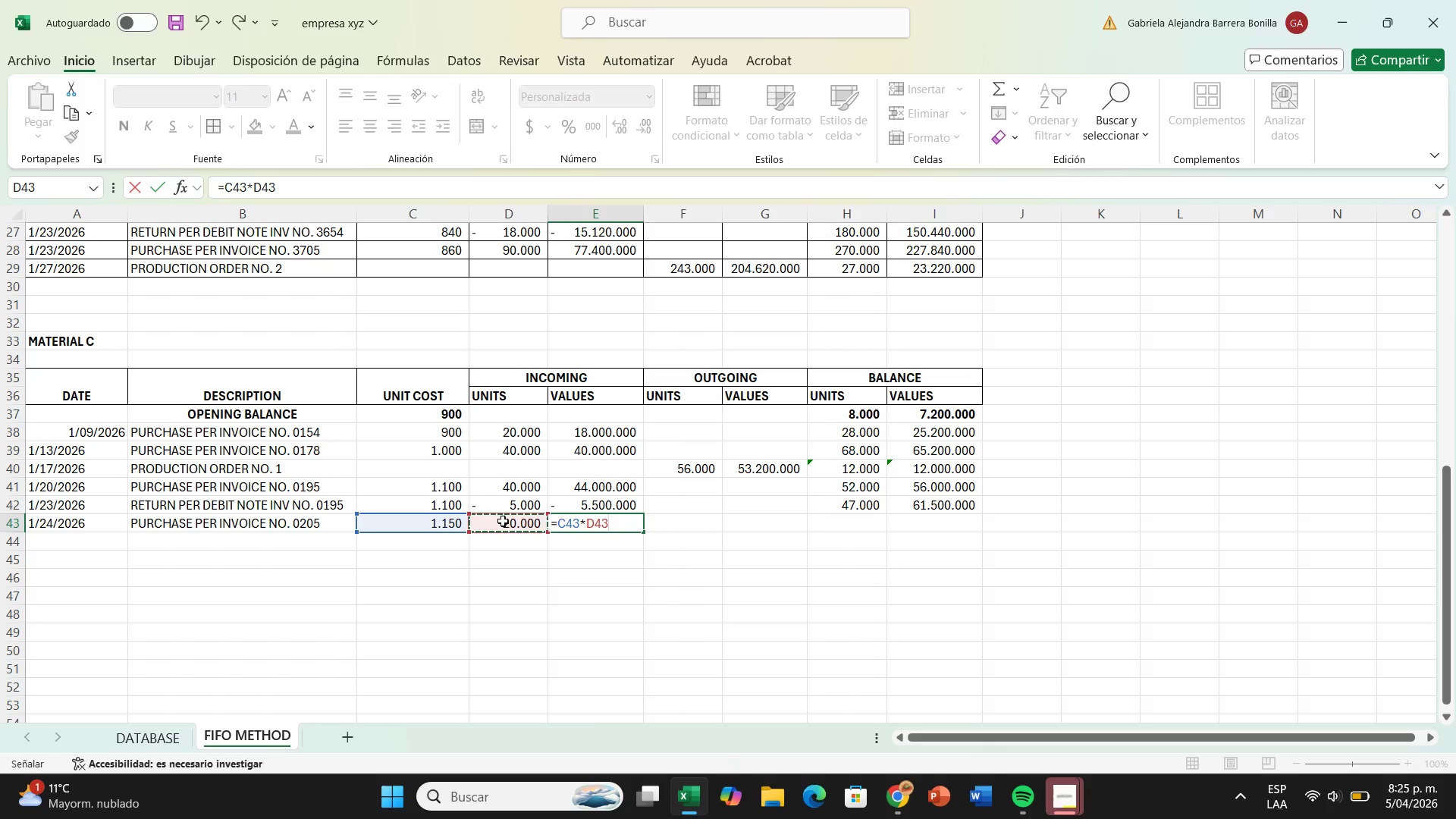 
key(Enter)
 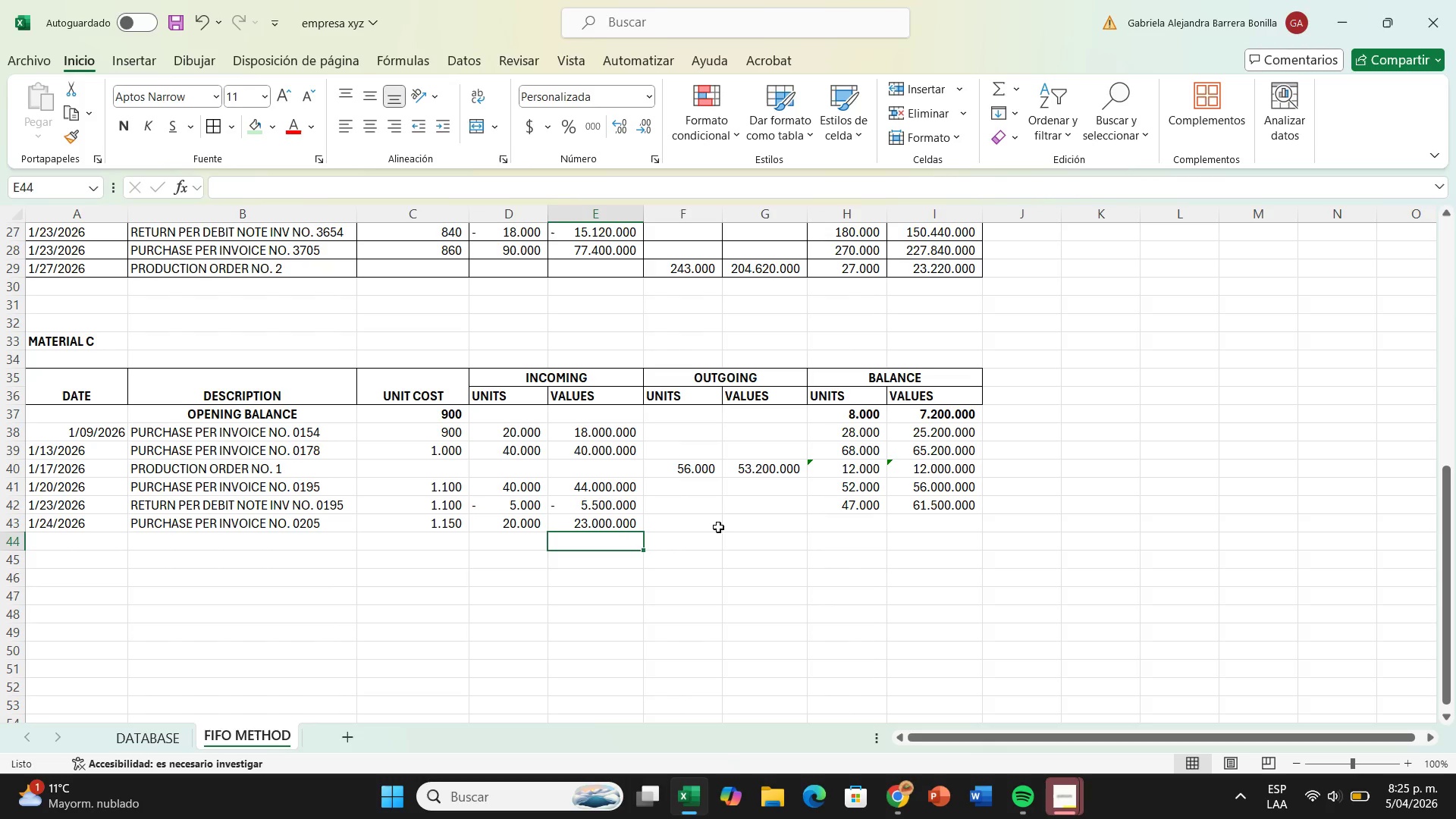 
left_click([845, 528])
 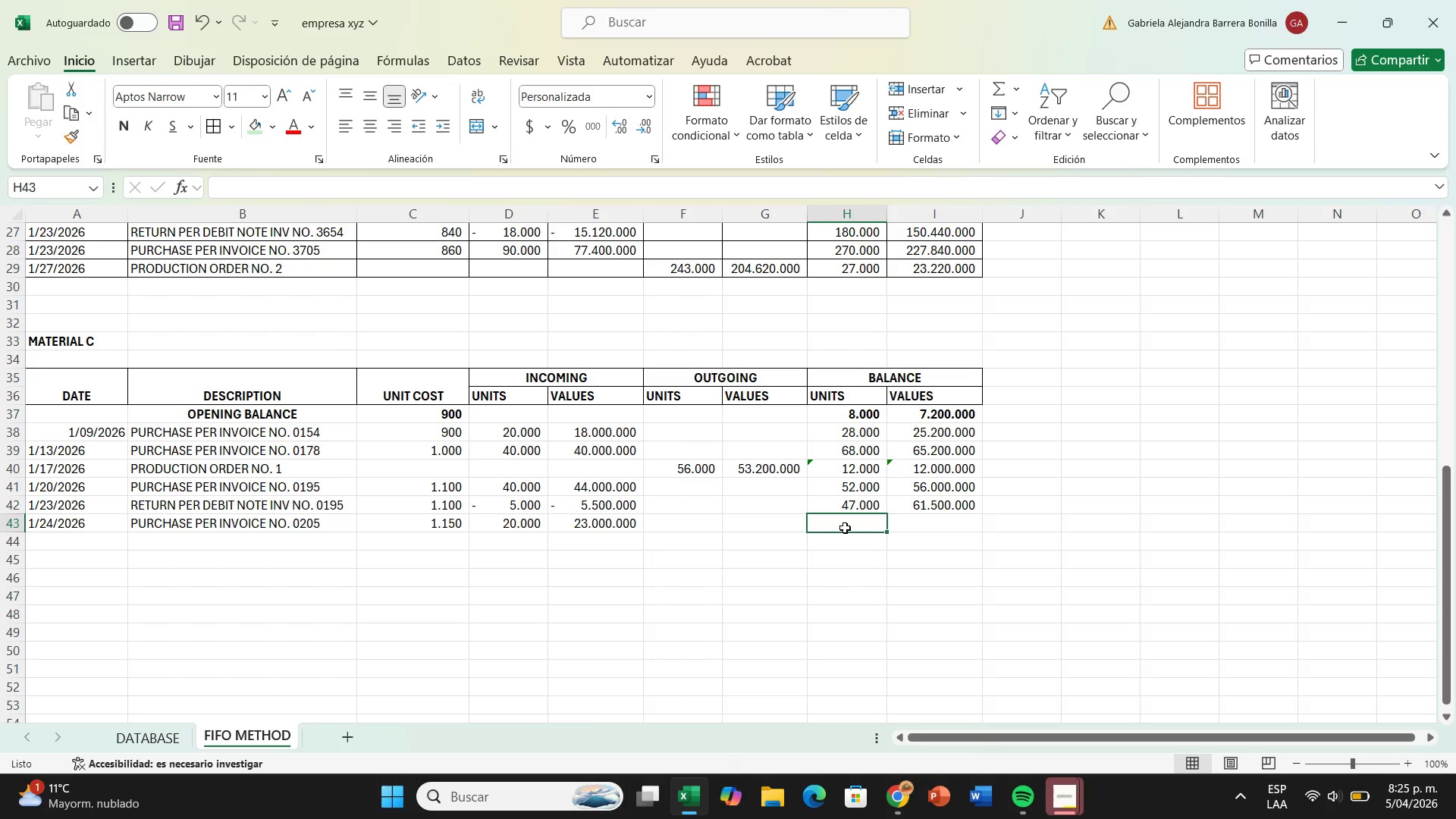 
key(Shift+0)
 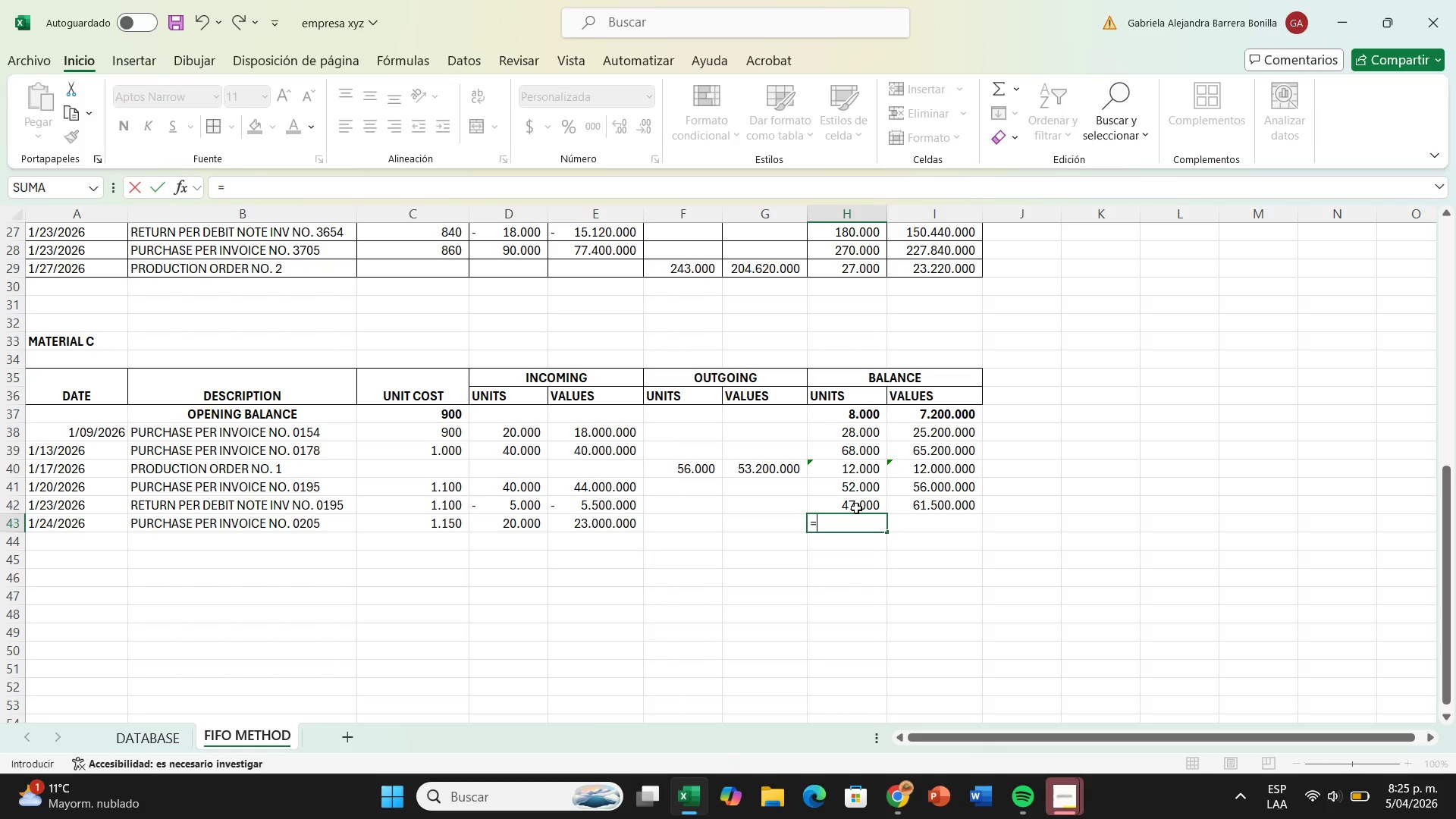 
left_click([856, 508])
 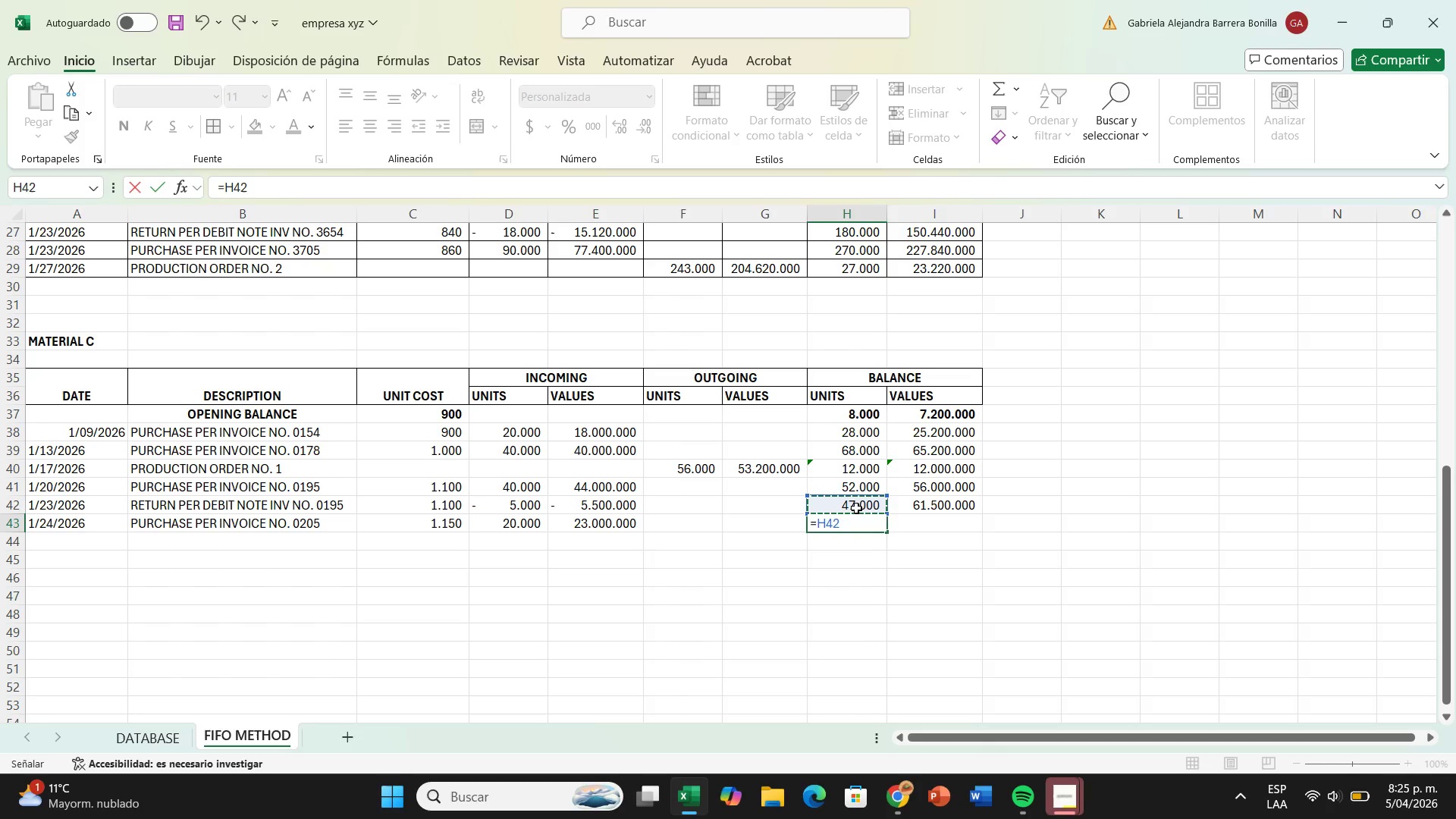 
key(Equal)
 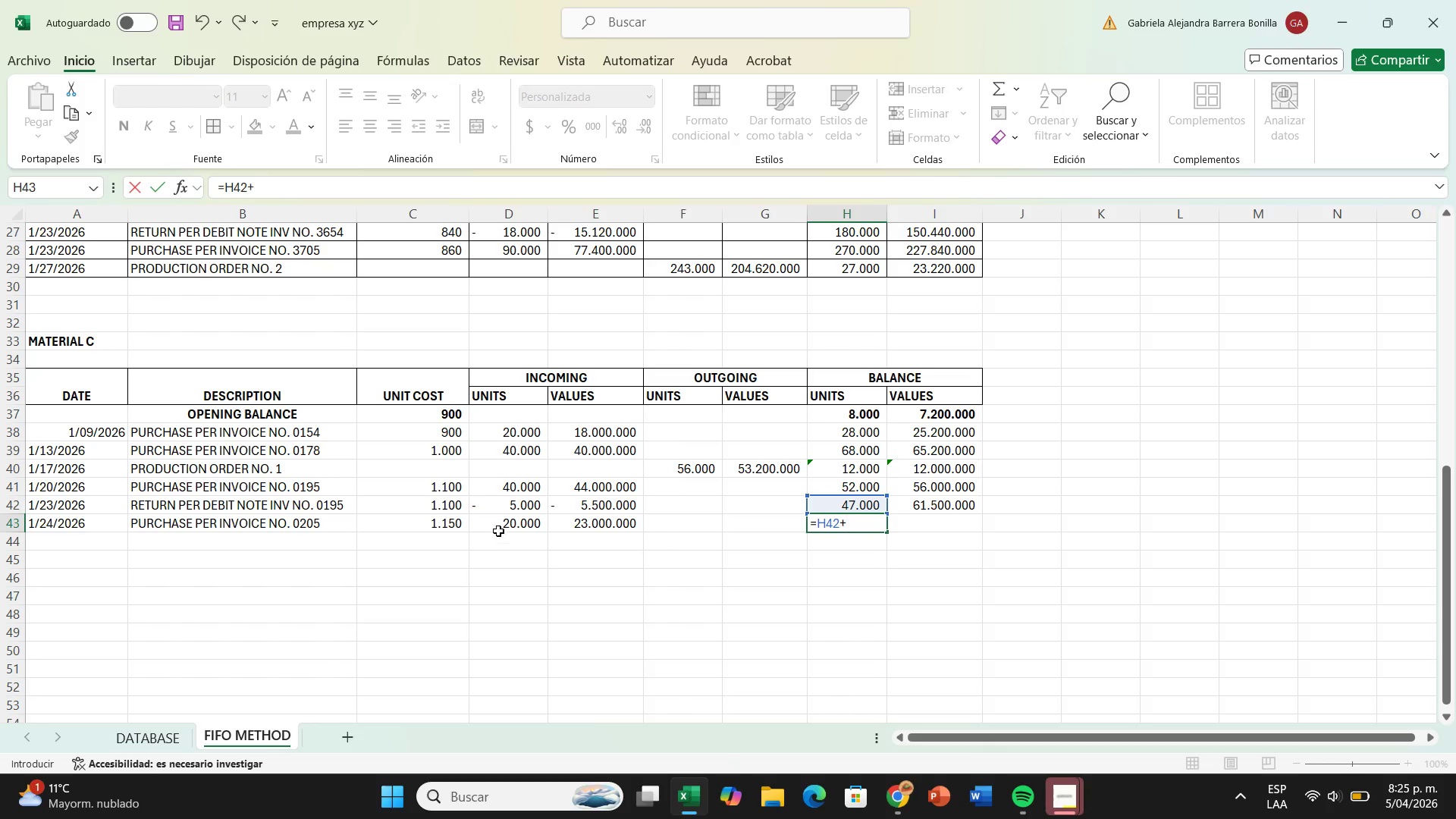 
left_click([498, 529])
 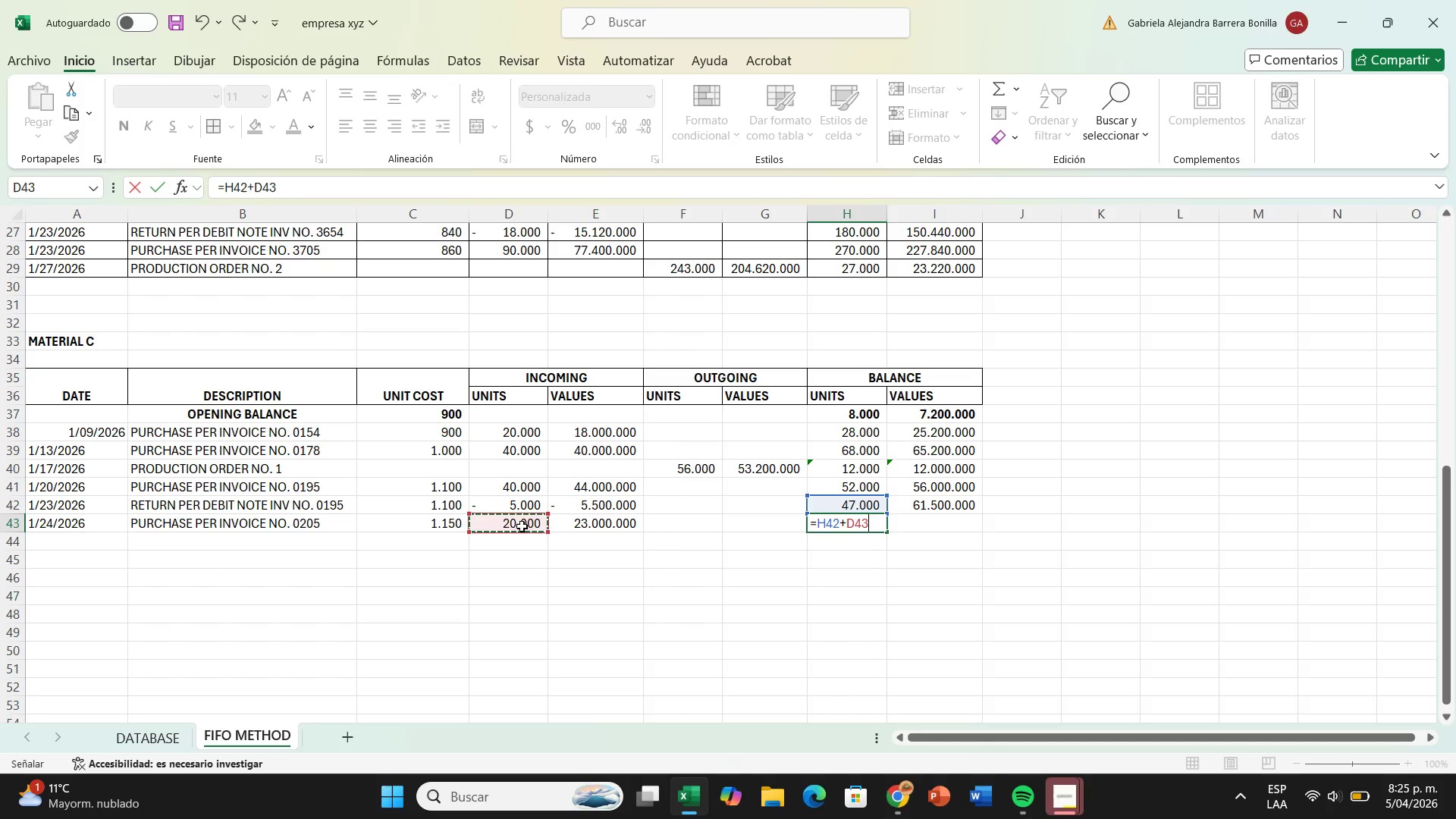 
key(Enter)
 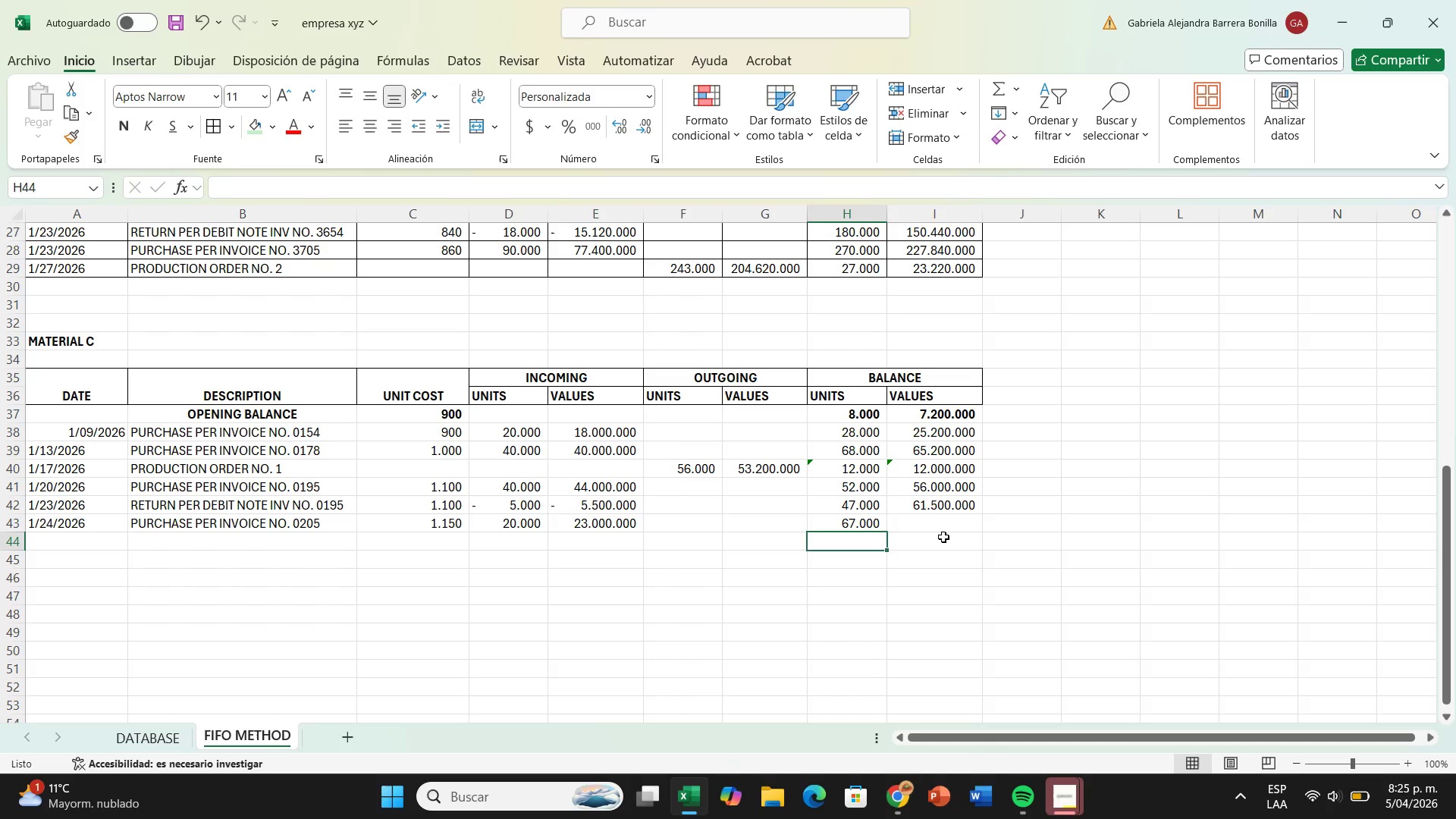 
left_click([943, 526])
 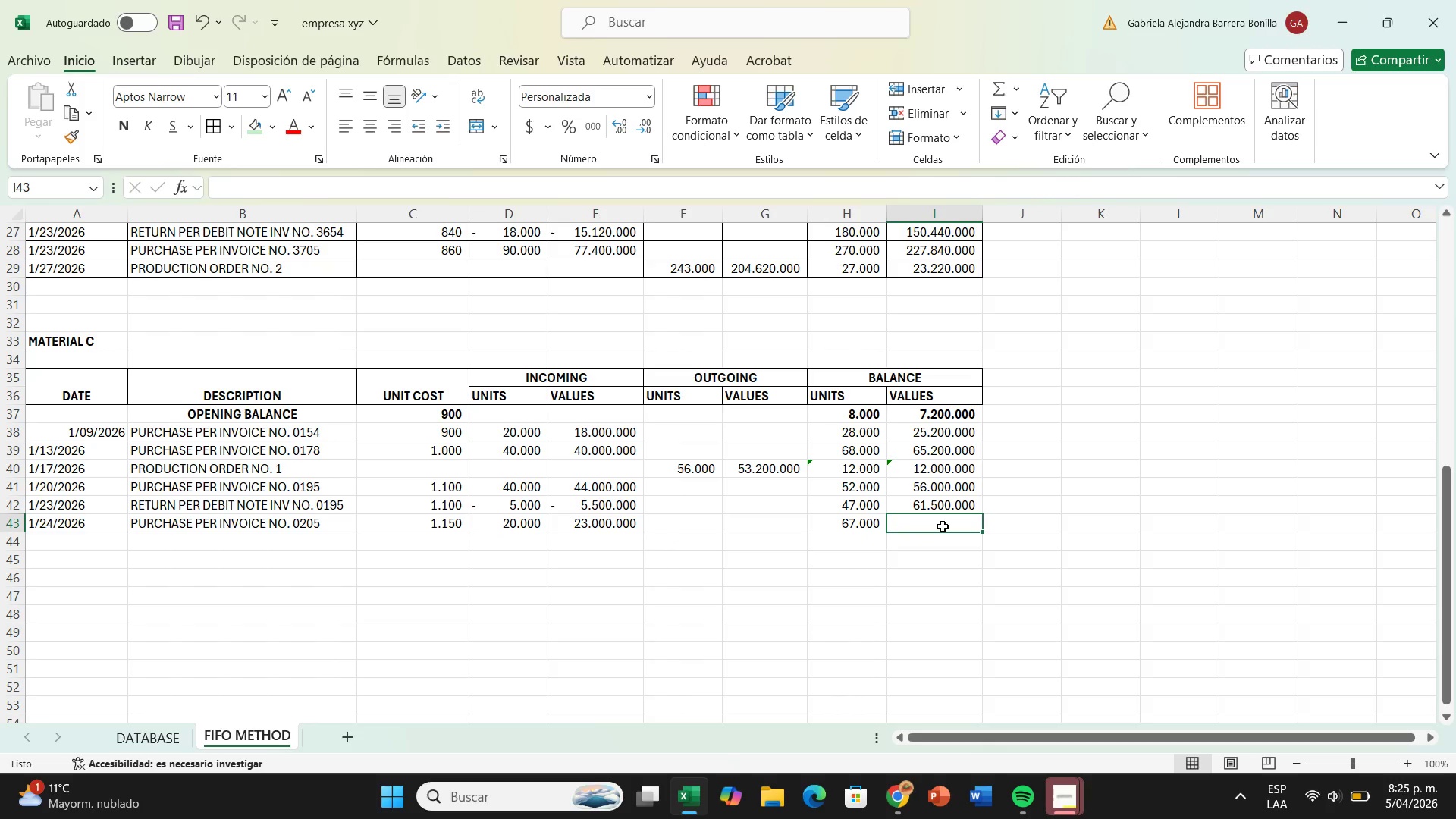 
key(Shift+0)
 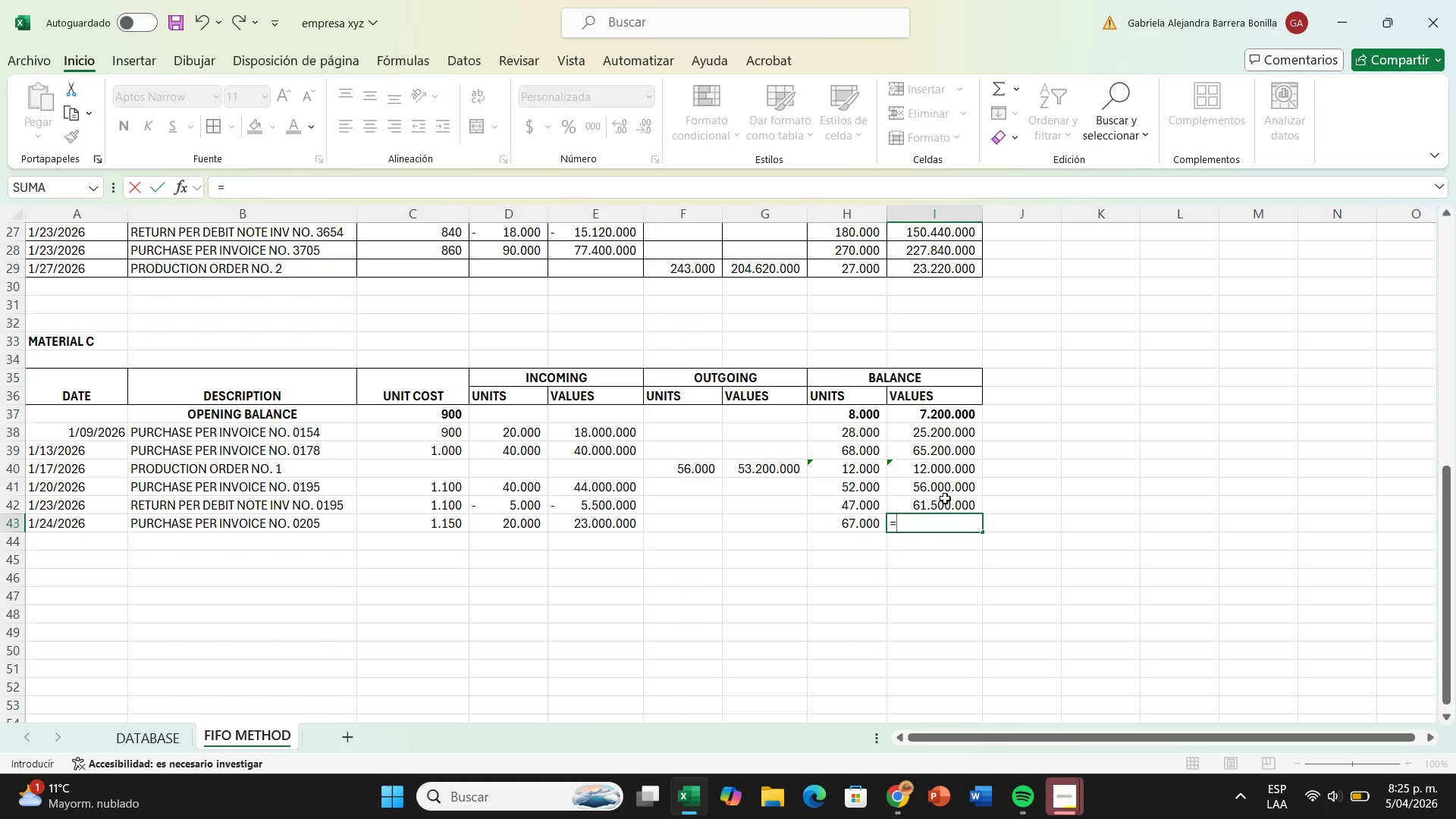 
left_click([945, 497])
 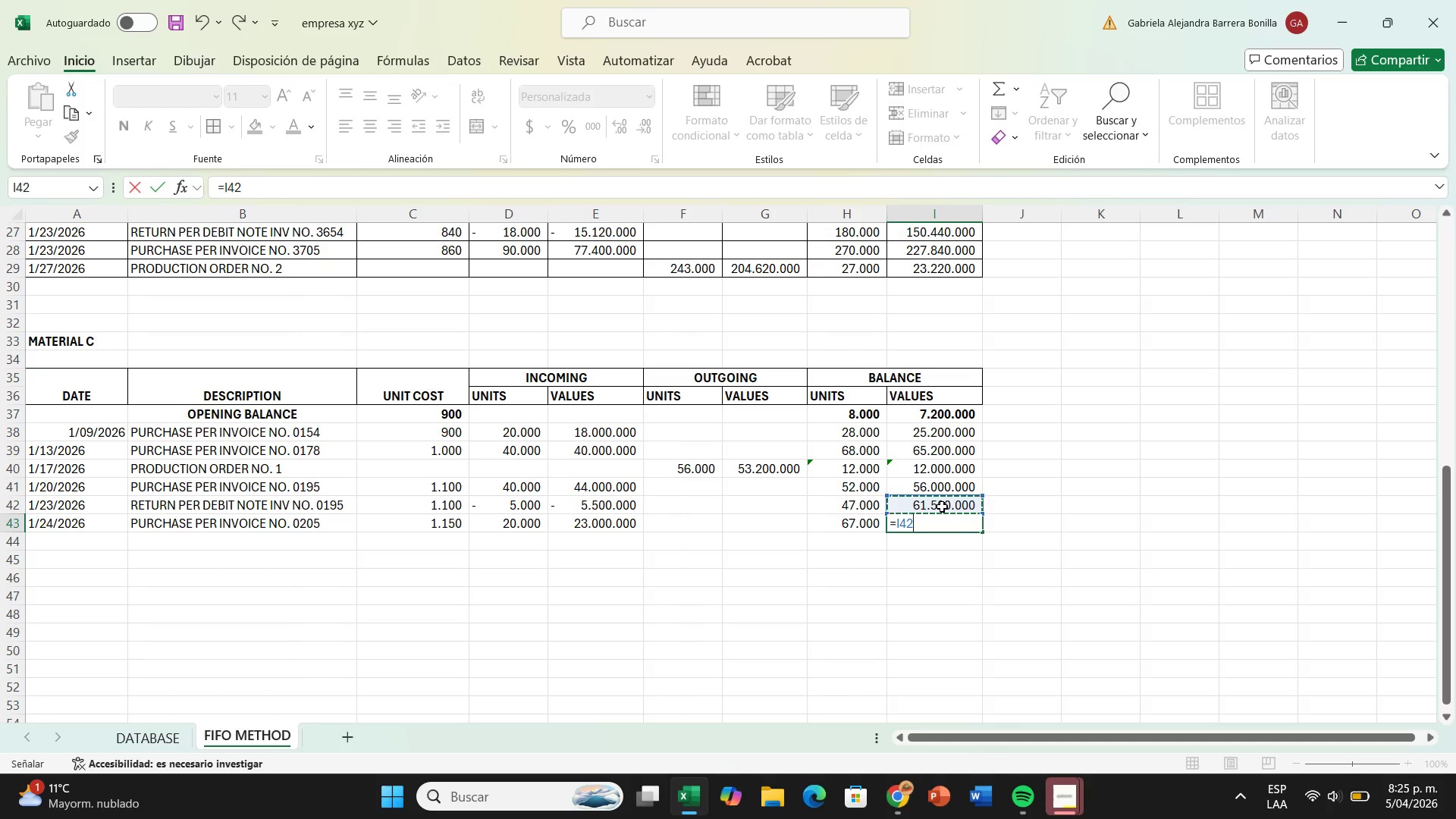 
key(Equal)
 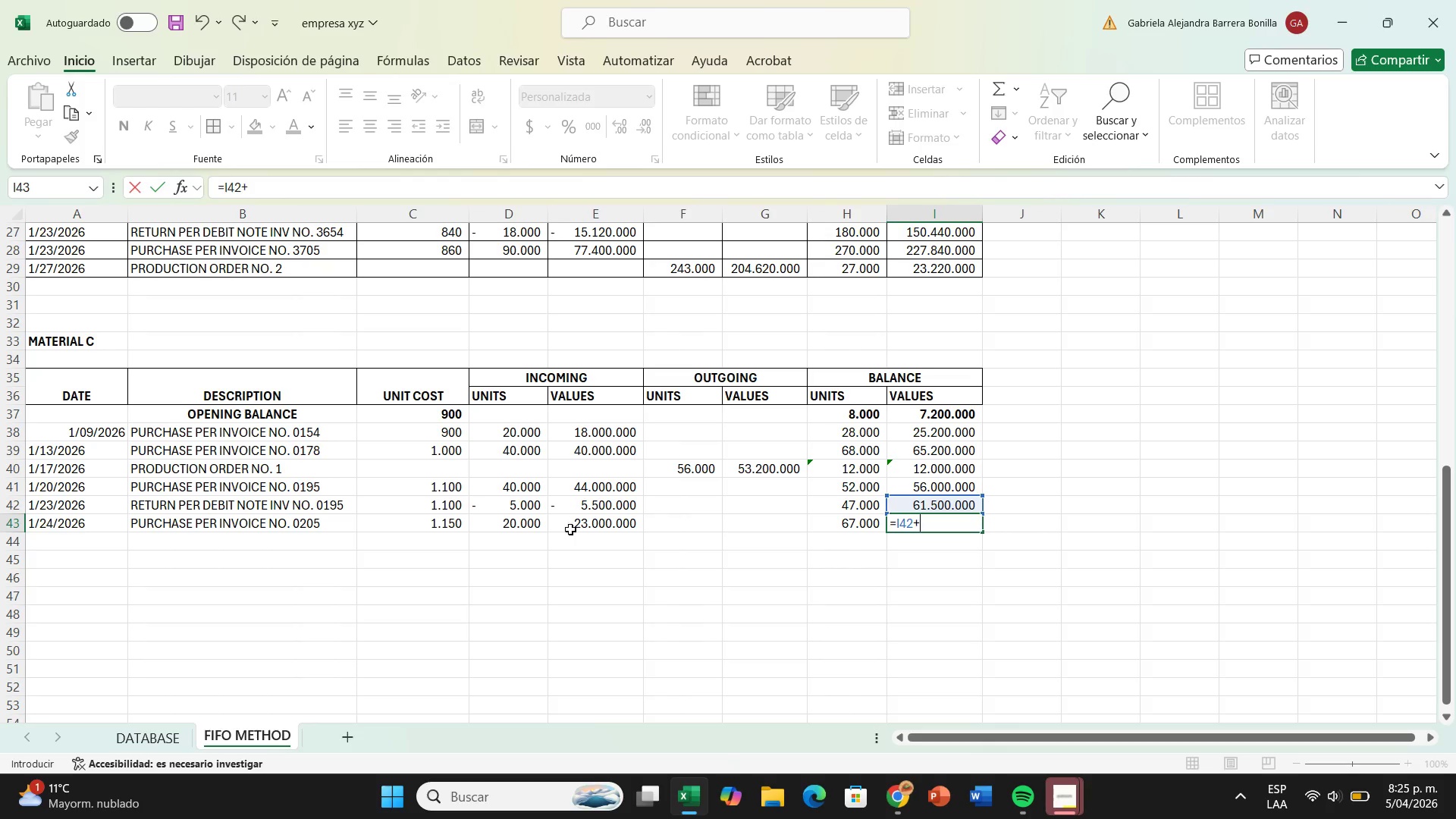 
left_click([574, 521])
 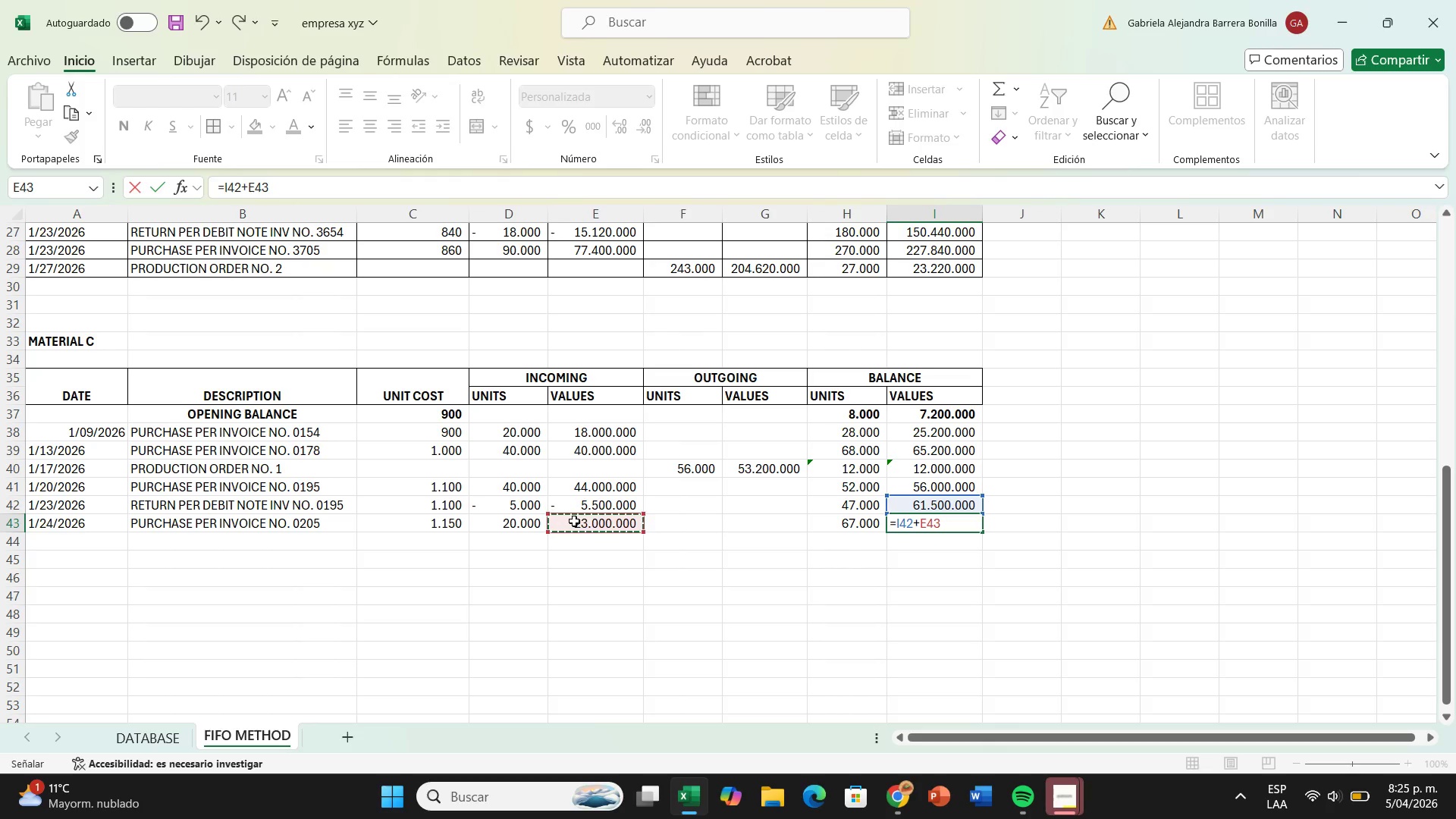 
key(Enter)
 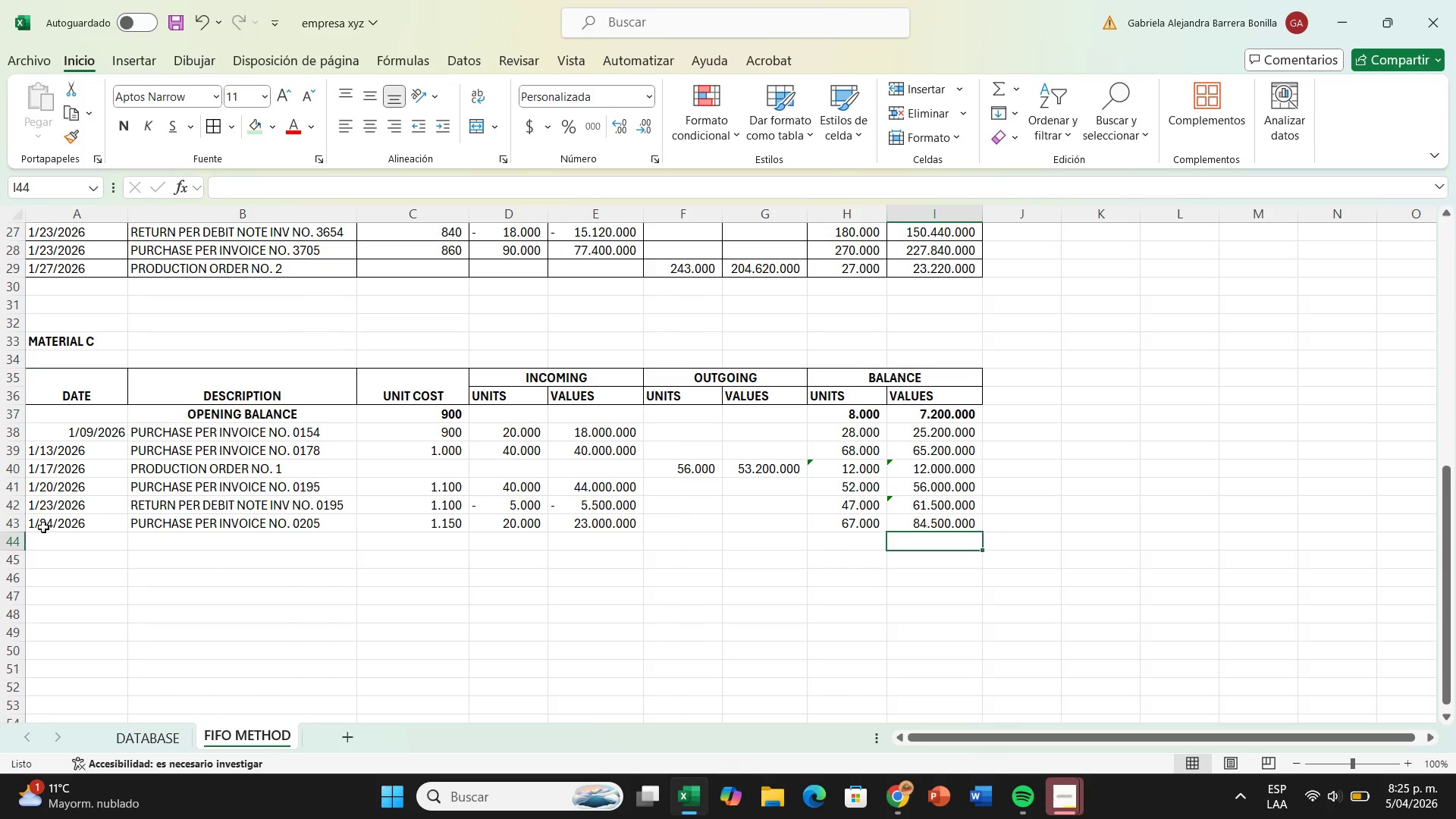 
left_click([50, 532])
 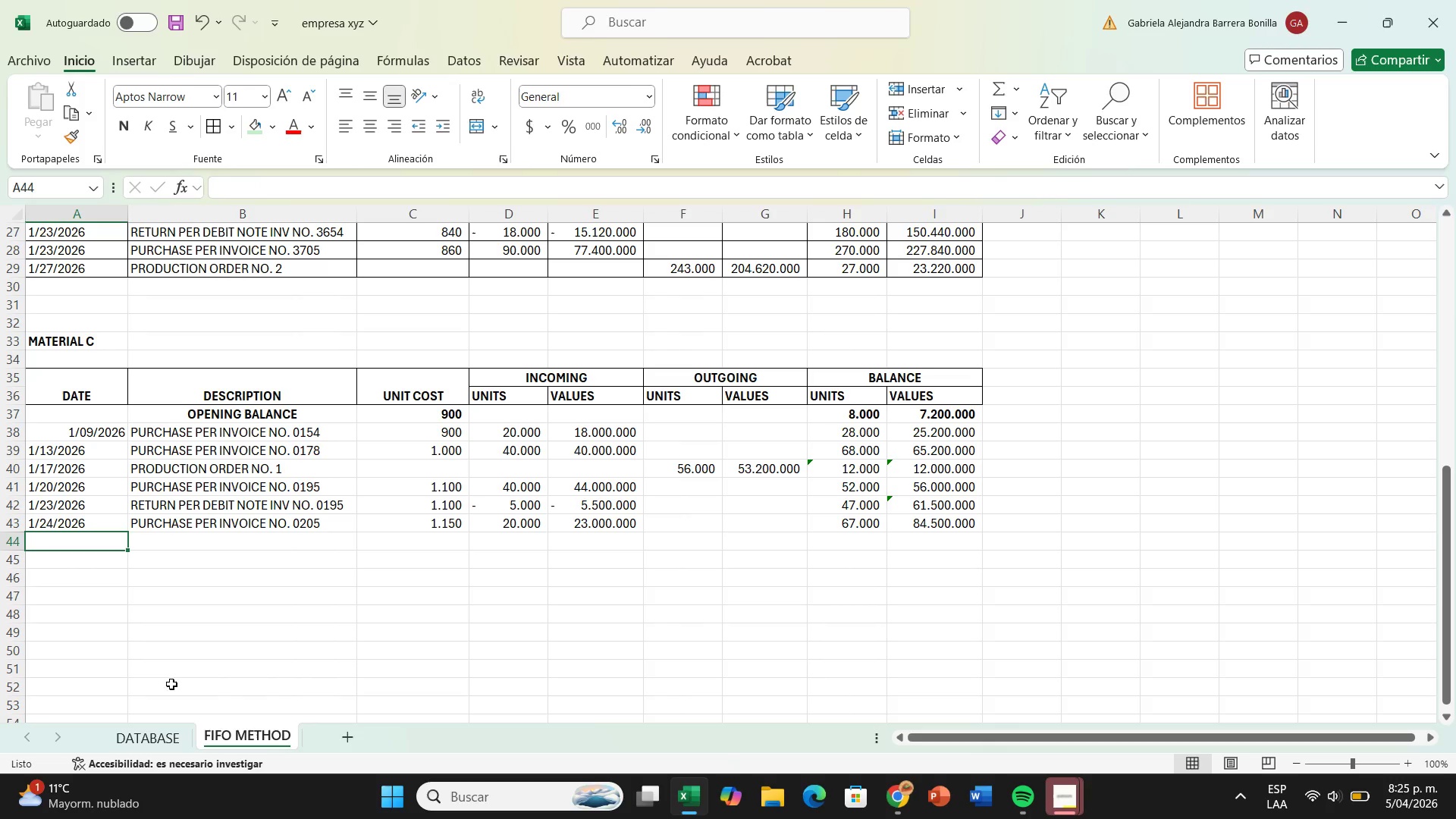 
left_click([164, 727])
 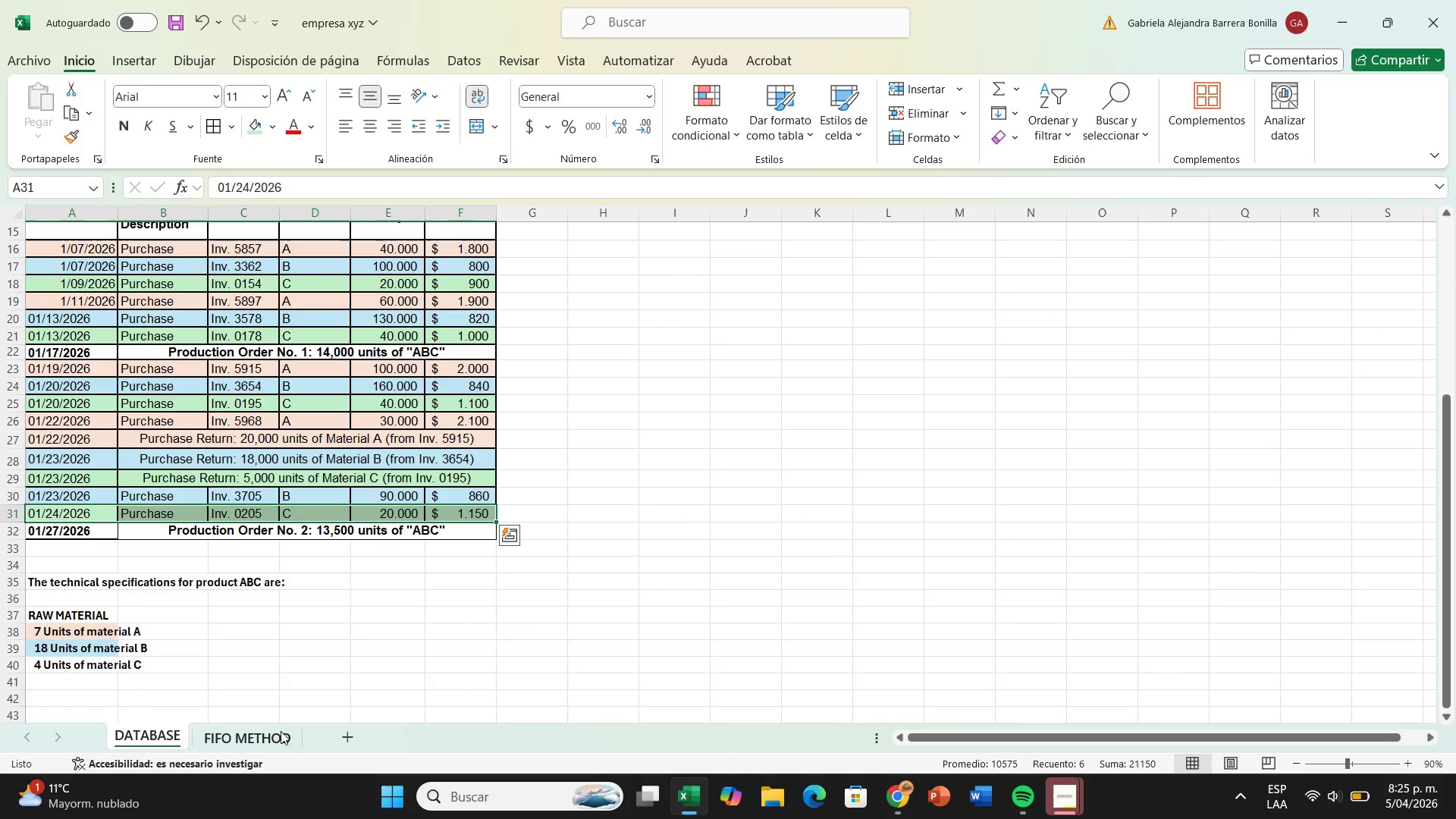 
left_click([281, 731])
 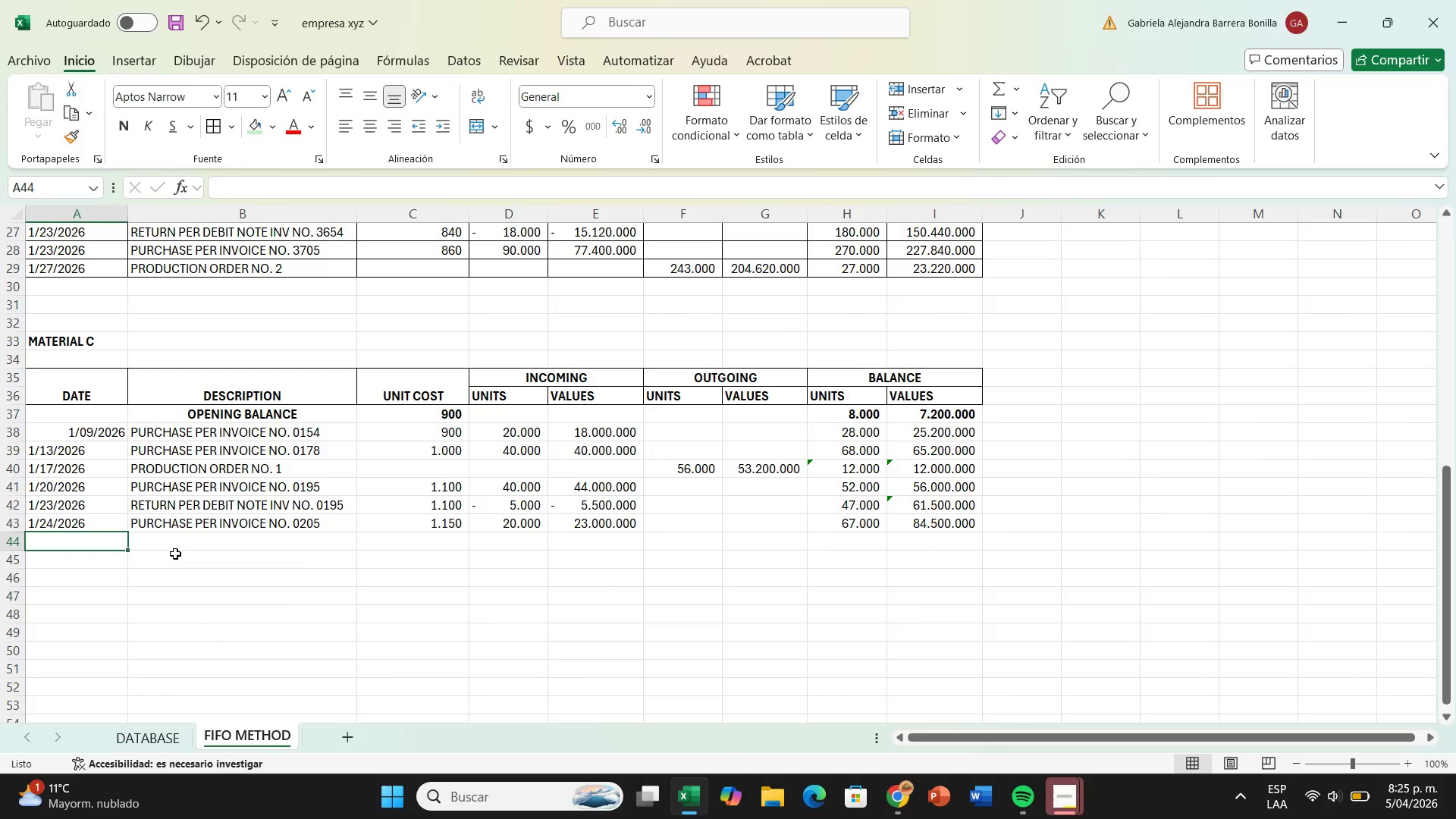 
type(1&27&2026)
 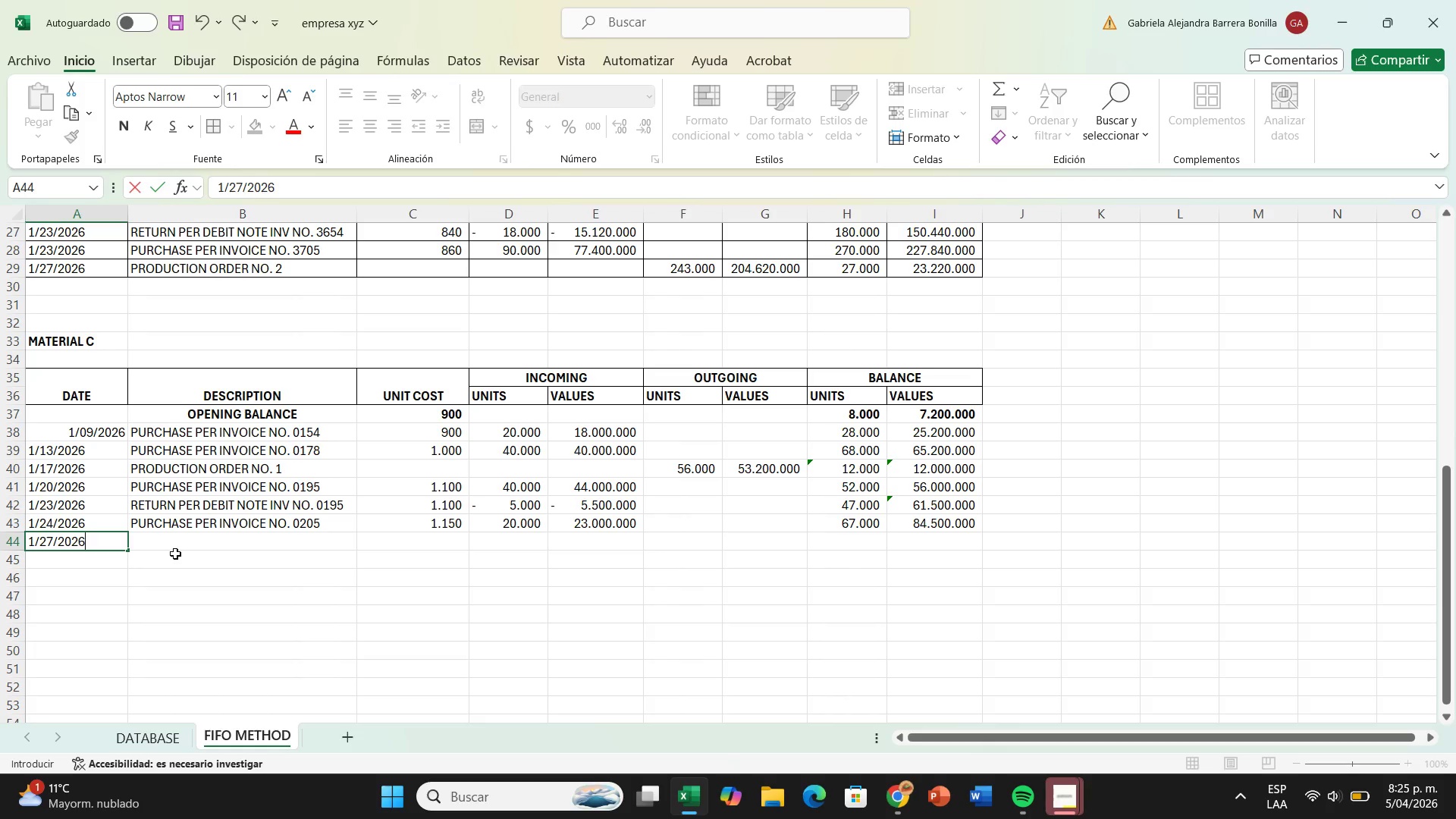 
left_click([175, 542])
 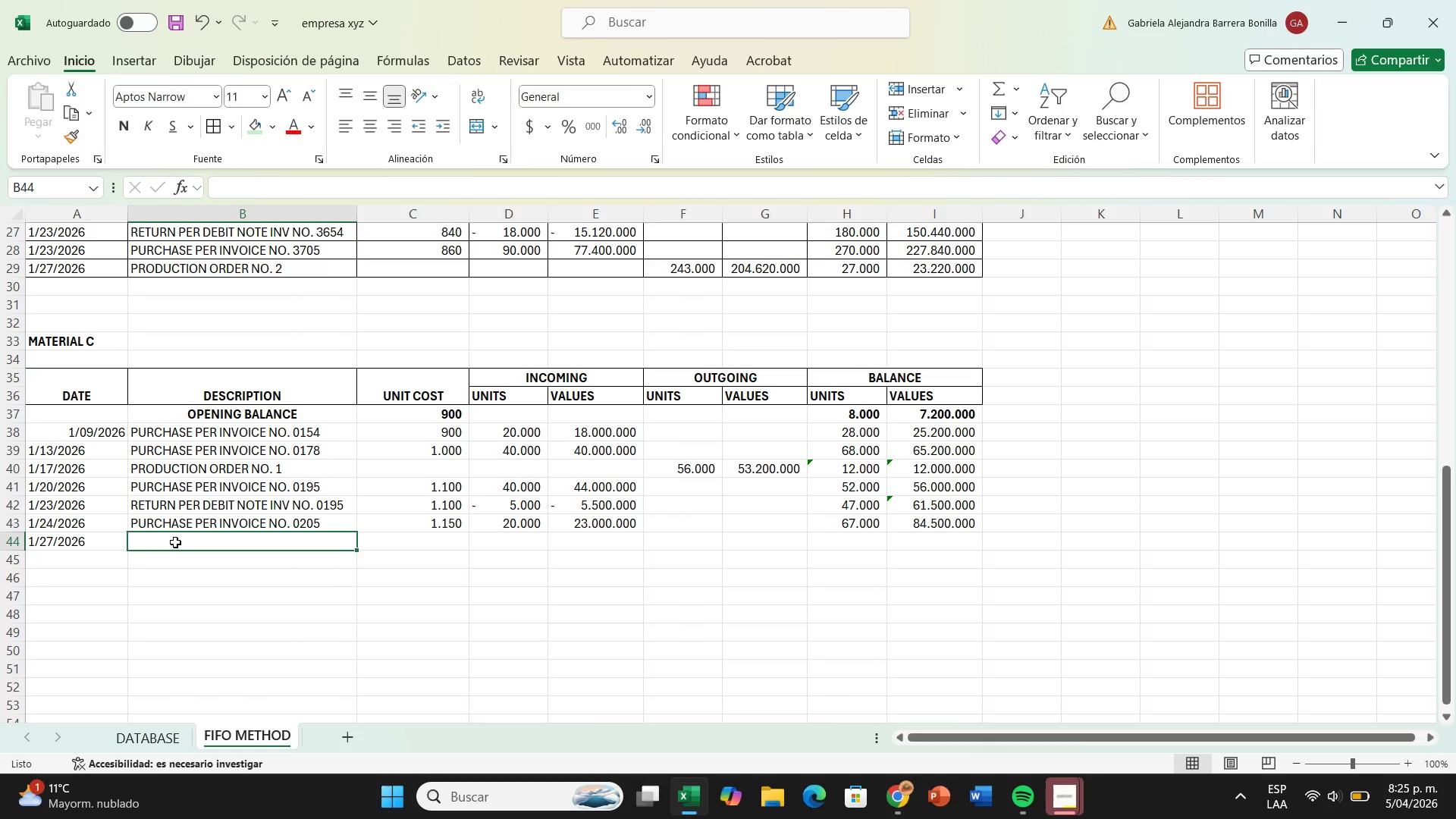 
type(production order no. 2)
 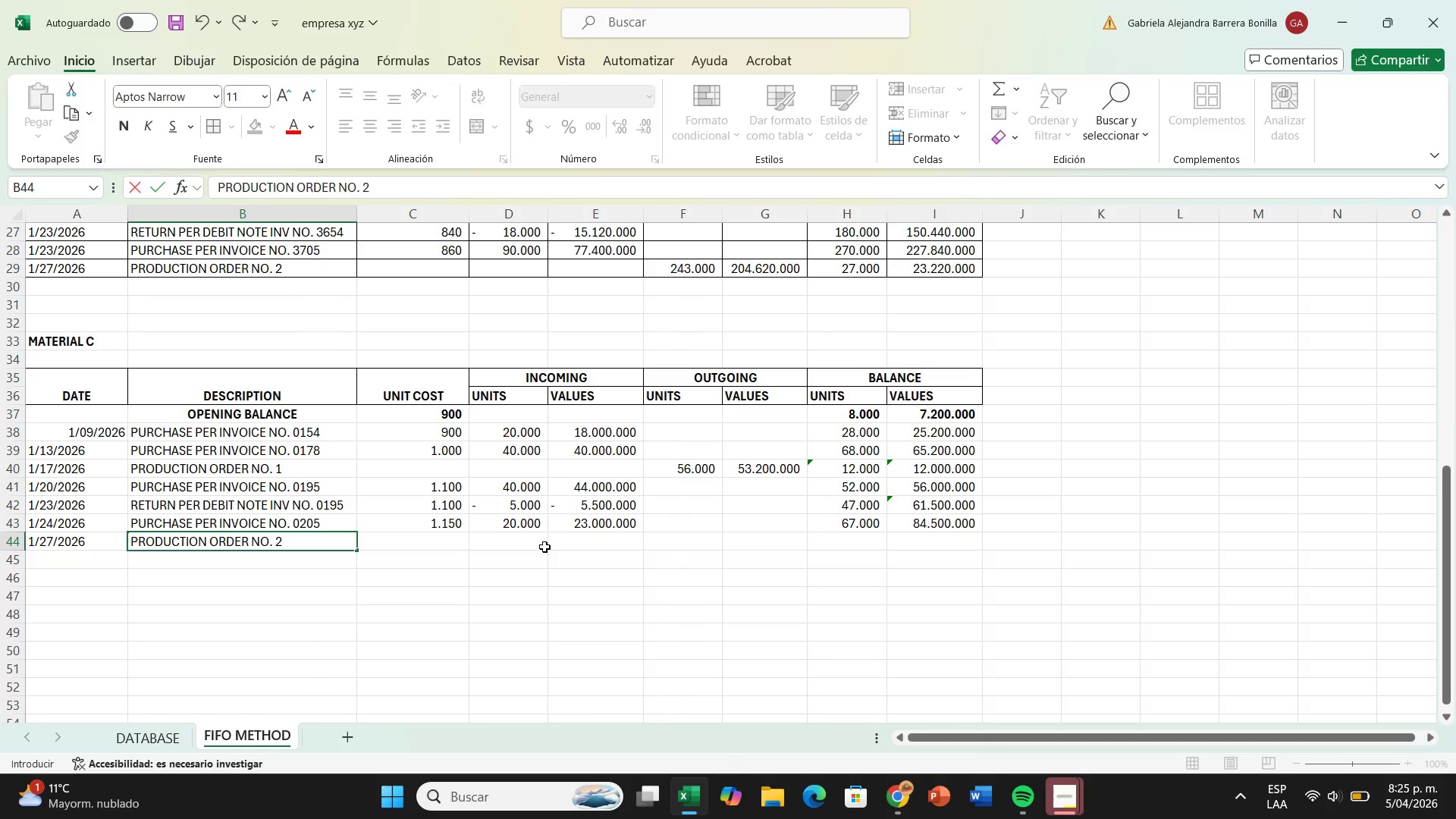 
left_click([665, 544])
 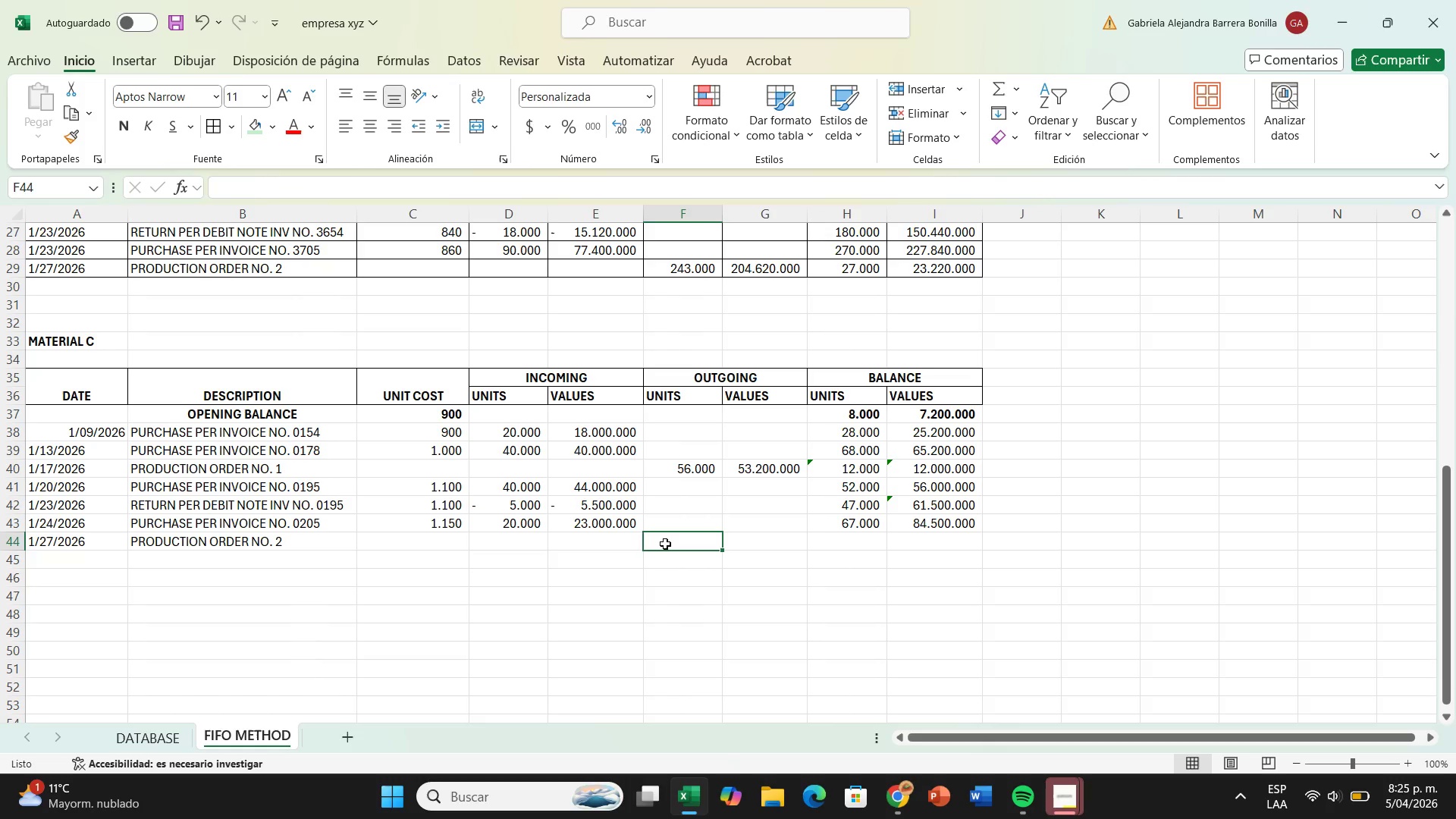 
type()1)
key(Backspace)
key(Backspace)
 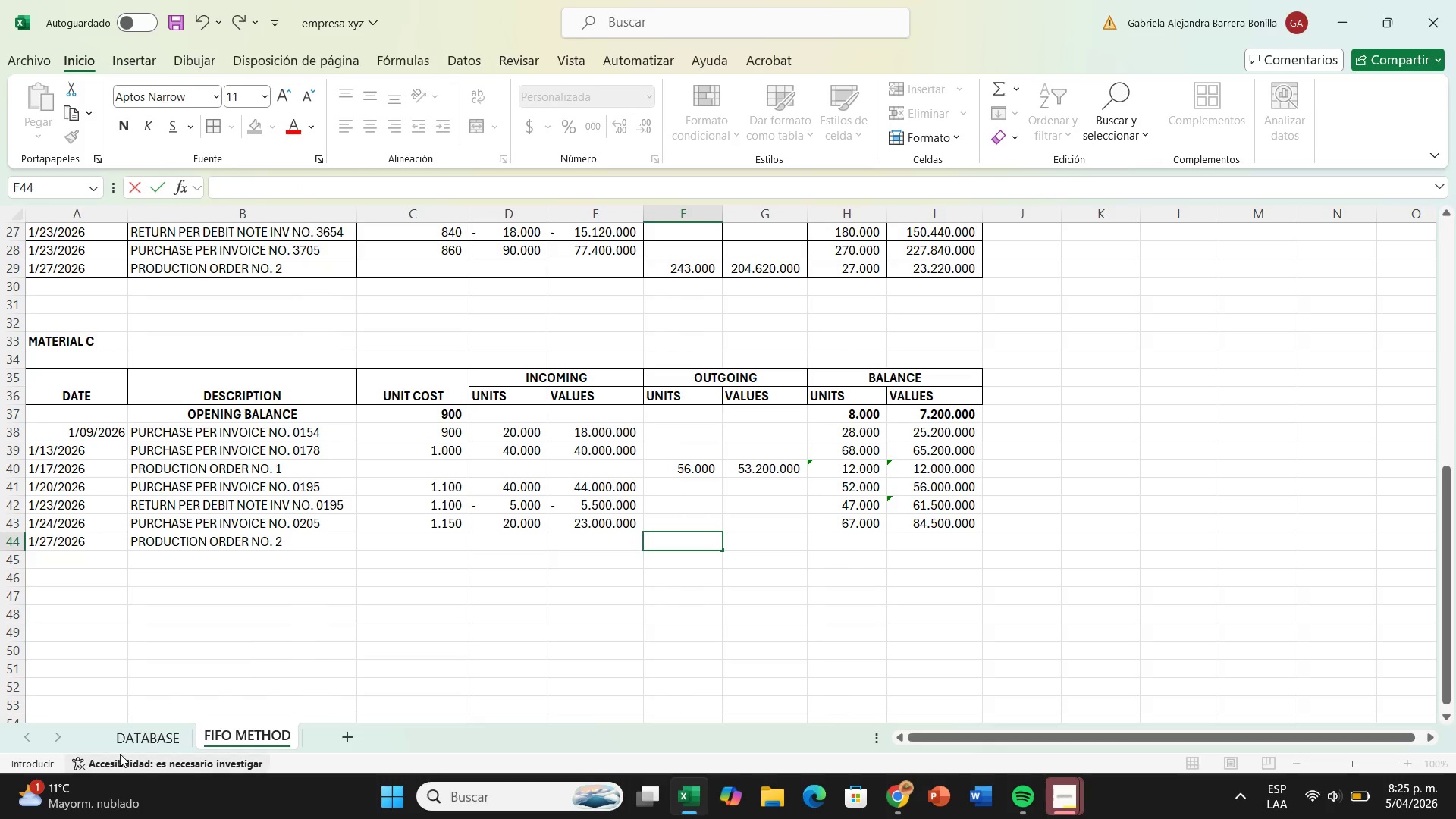 
double_click([151, 736])
 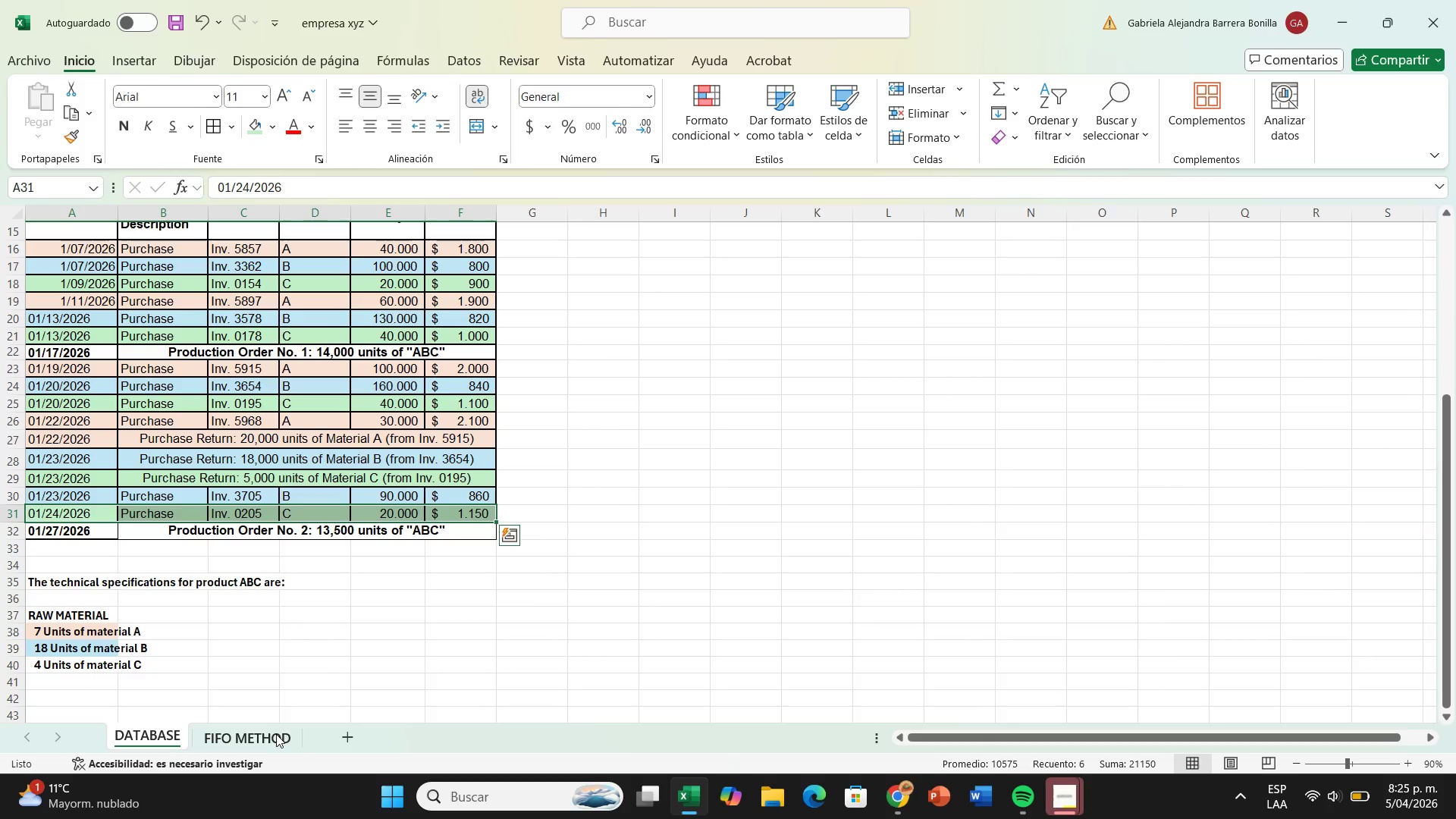 
left_click([276, 734])
 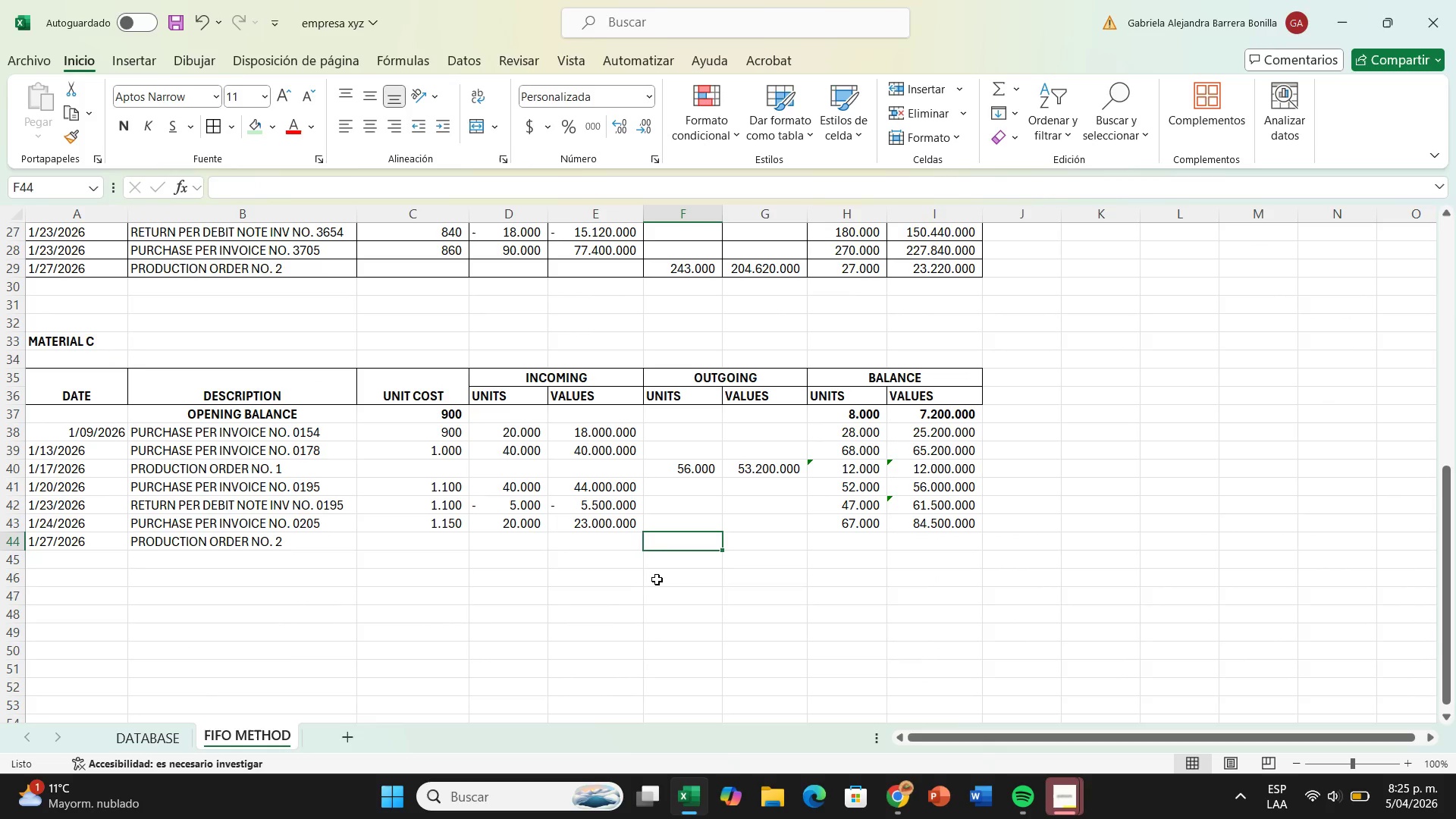 
type()1)
 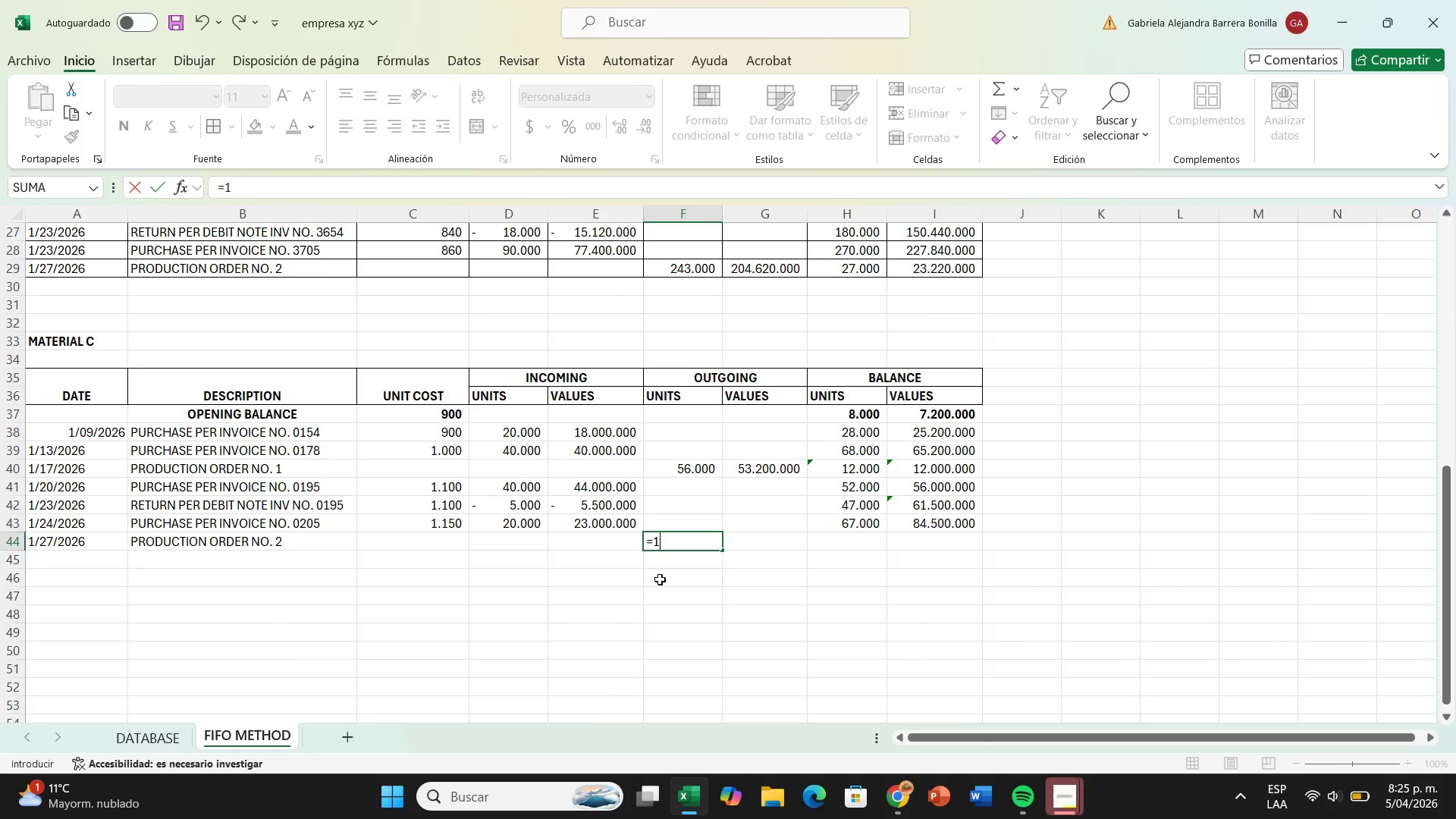 
type(3500=4)
 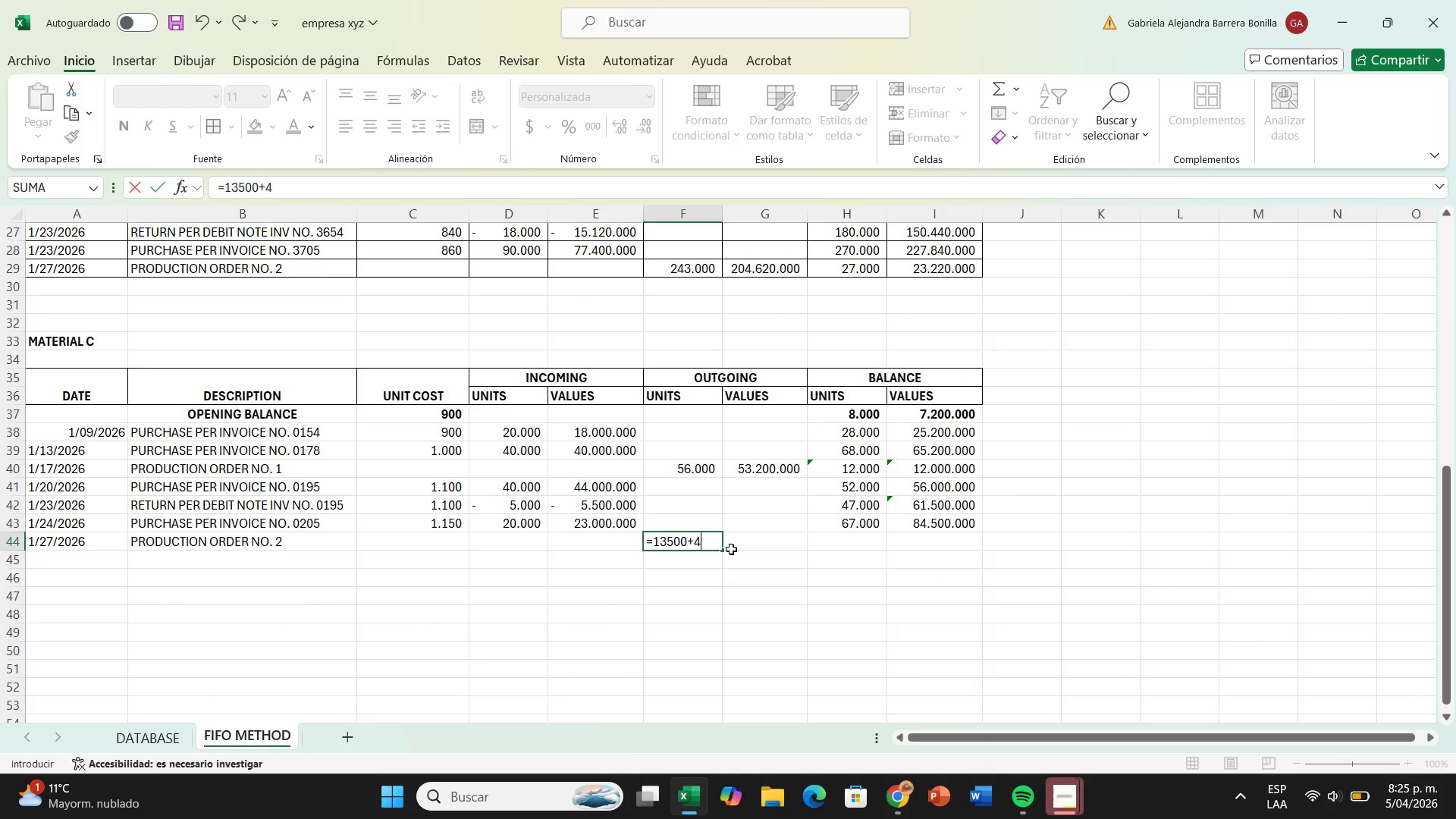 
key(Enter)
 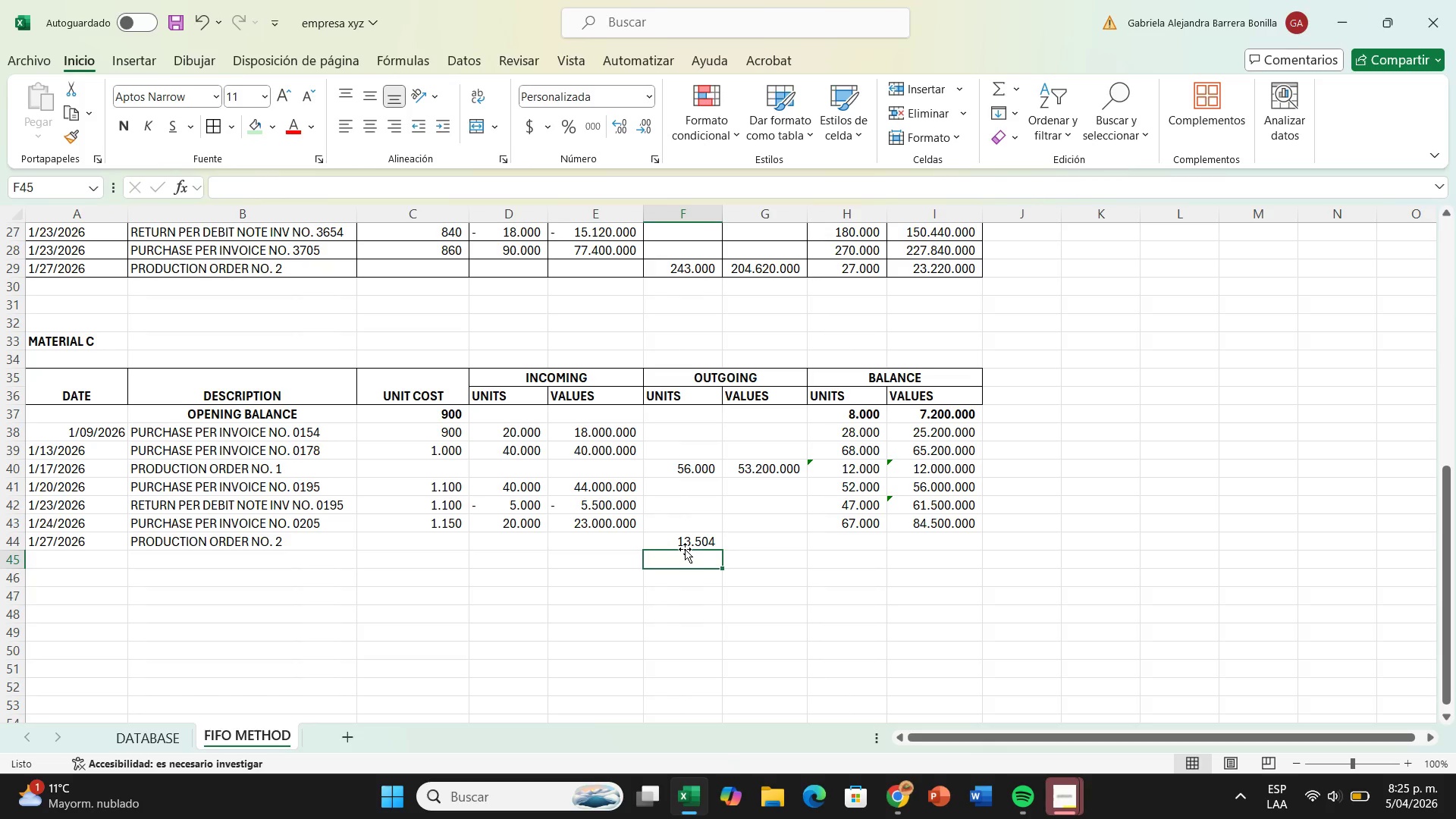 
double_click([684, 546])
 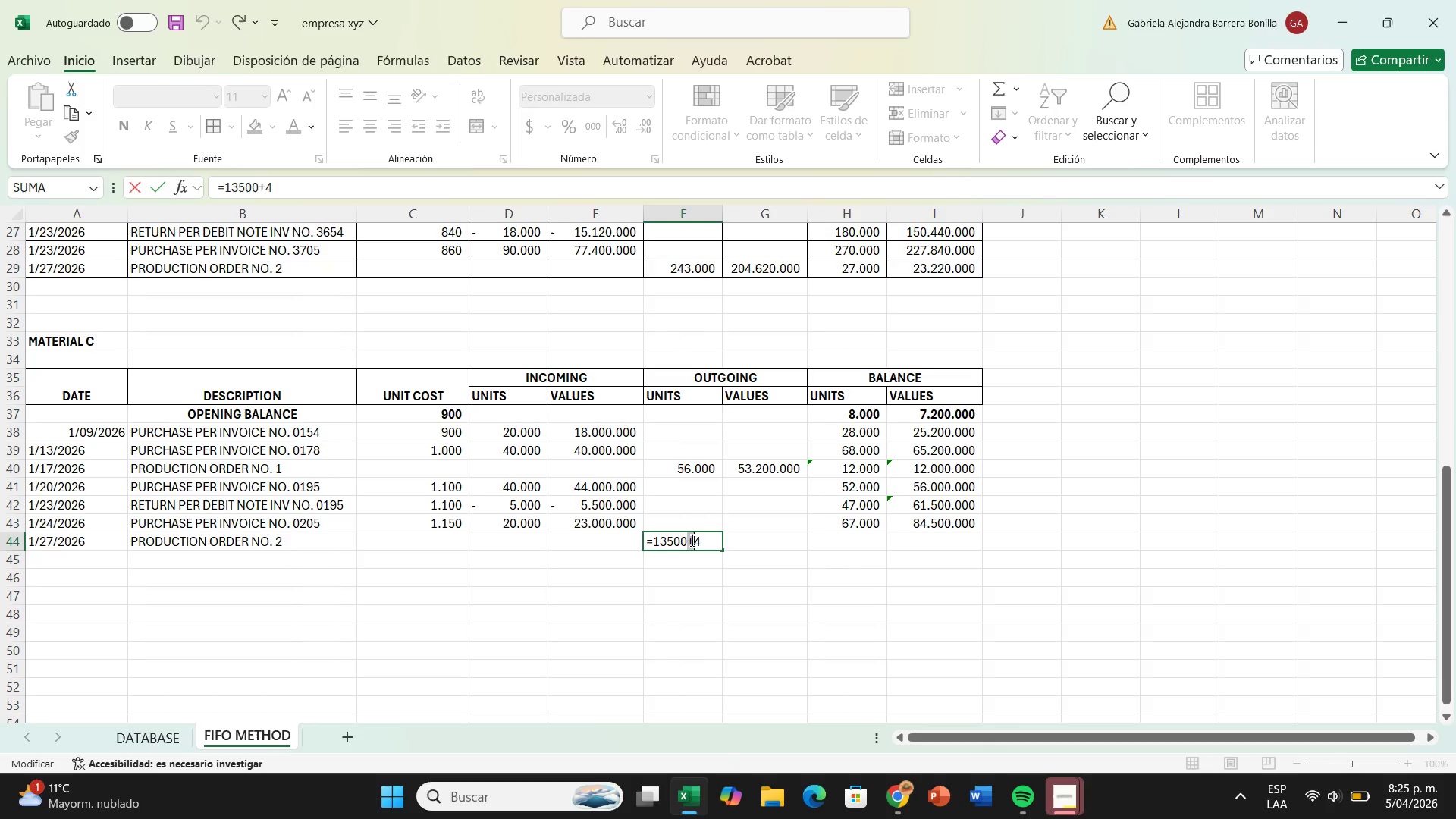 
key(Backspace)
 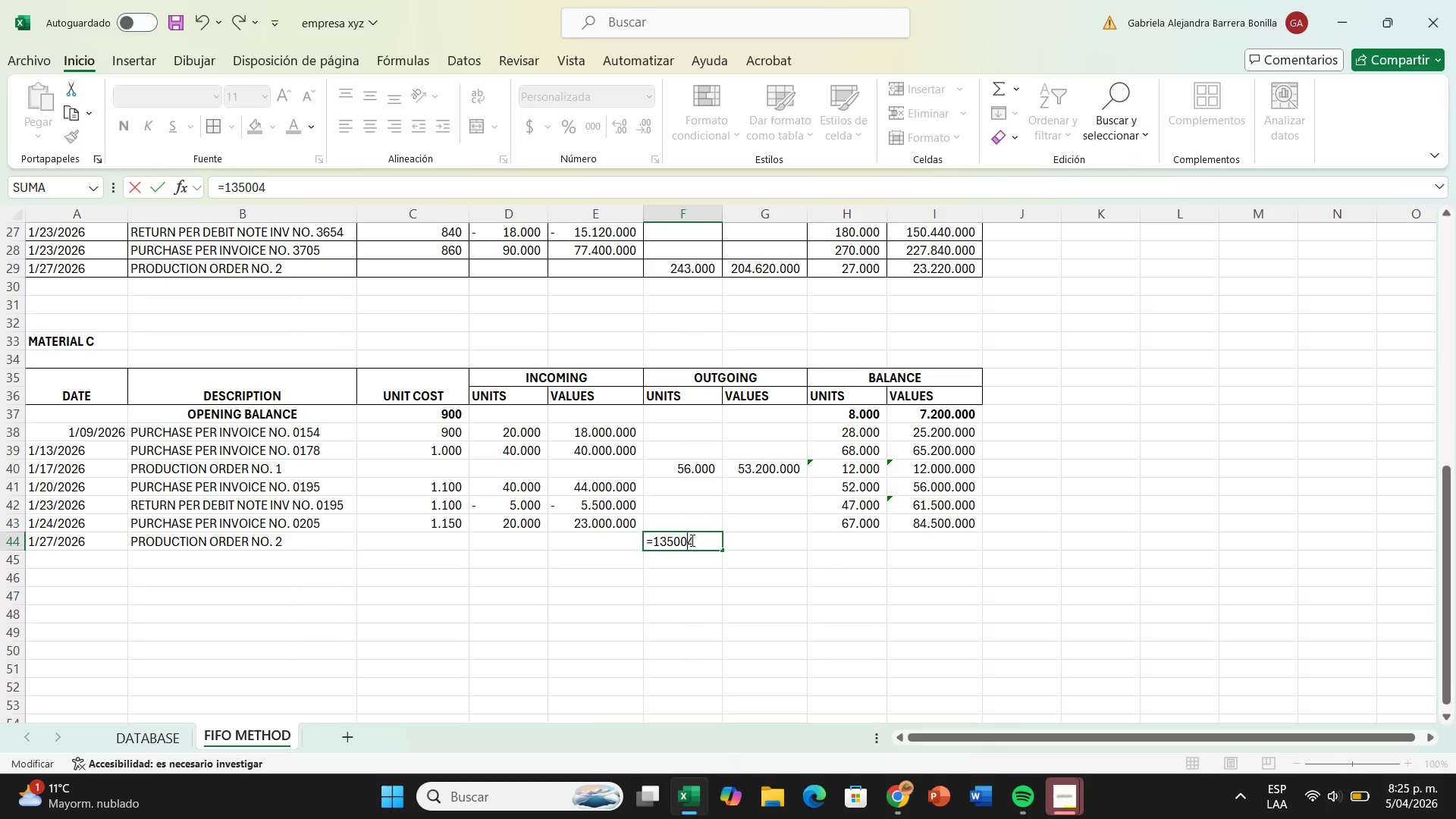 
key(Shift+ShiftRight)
 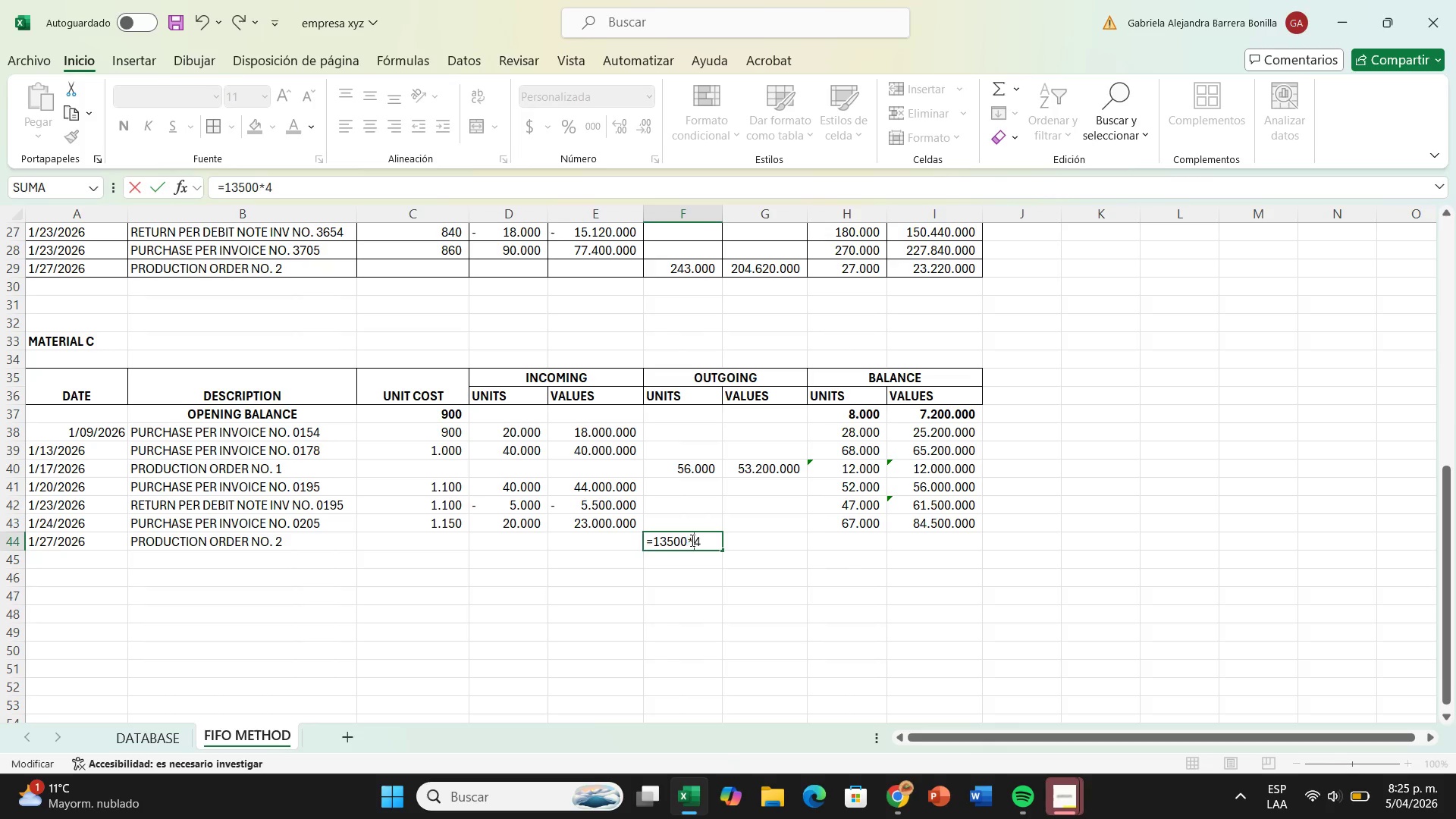 
key(Shift+Equal)
 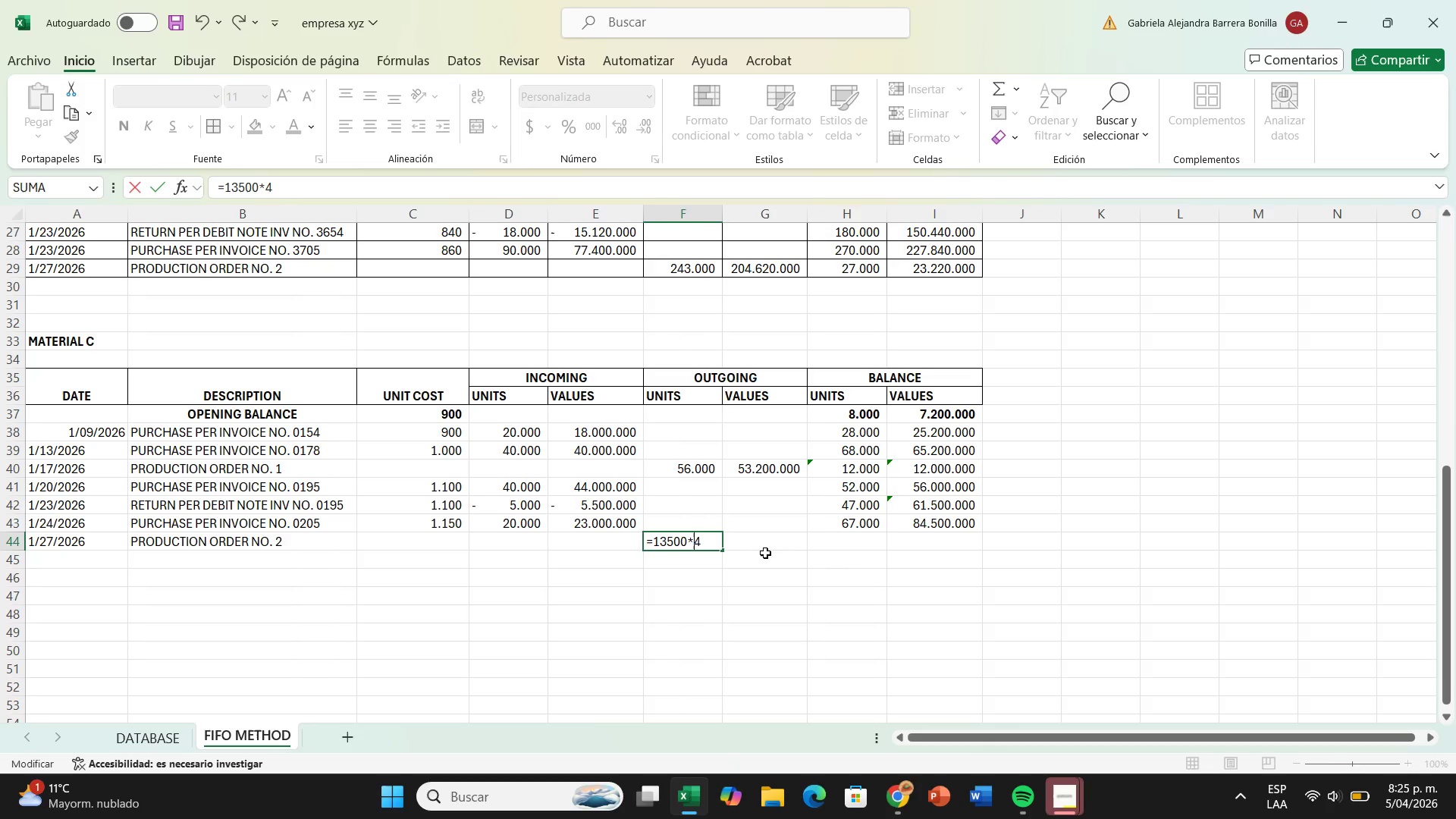 
key(Enter)
 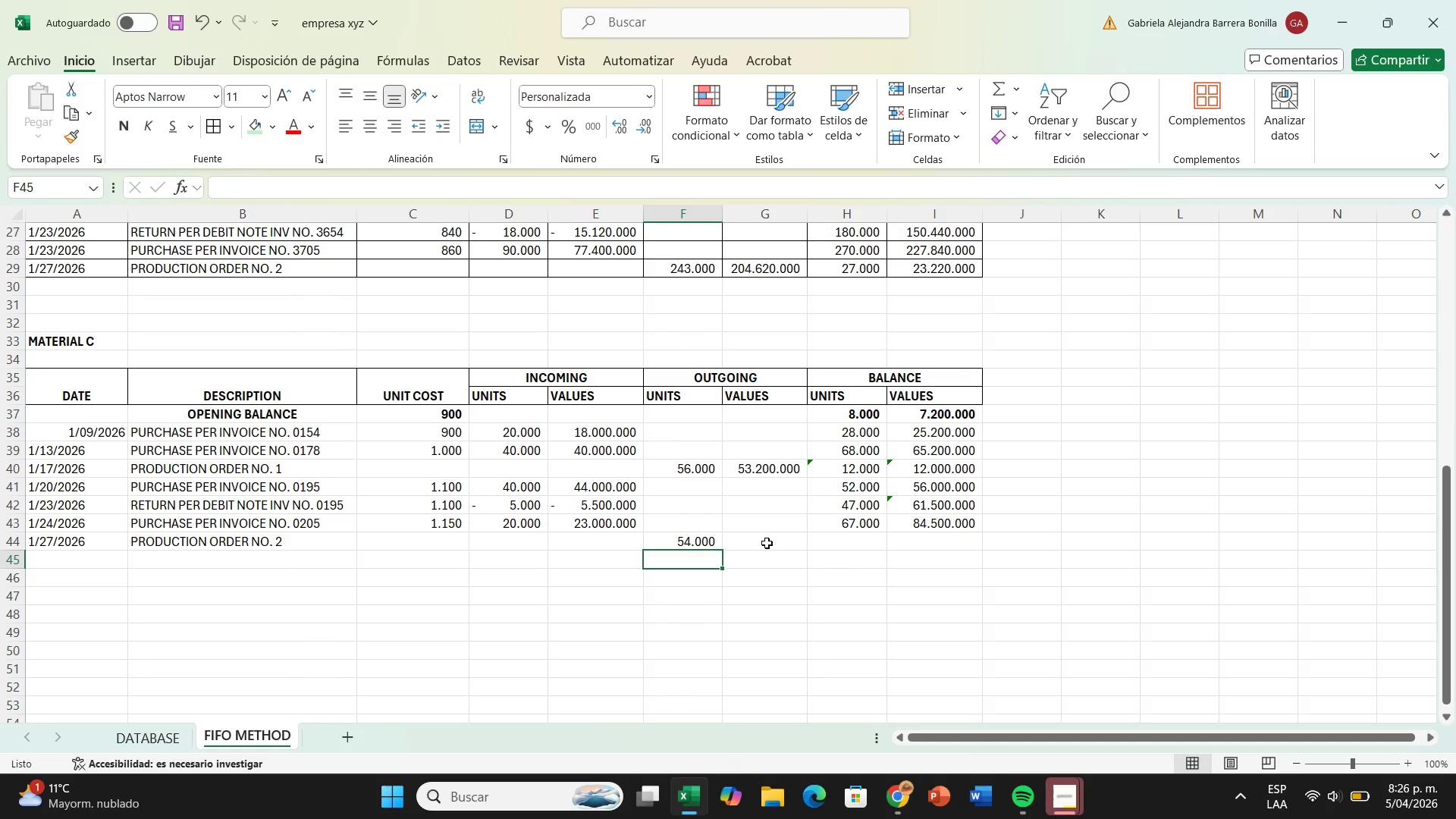 
left_click([767, 541])
 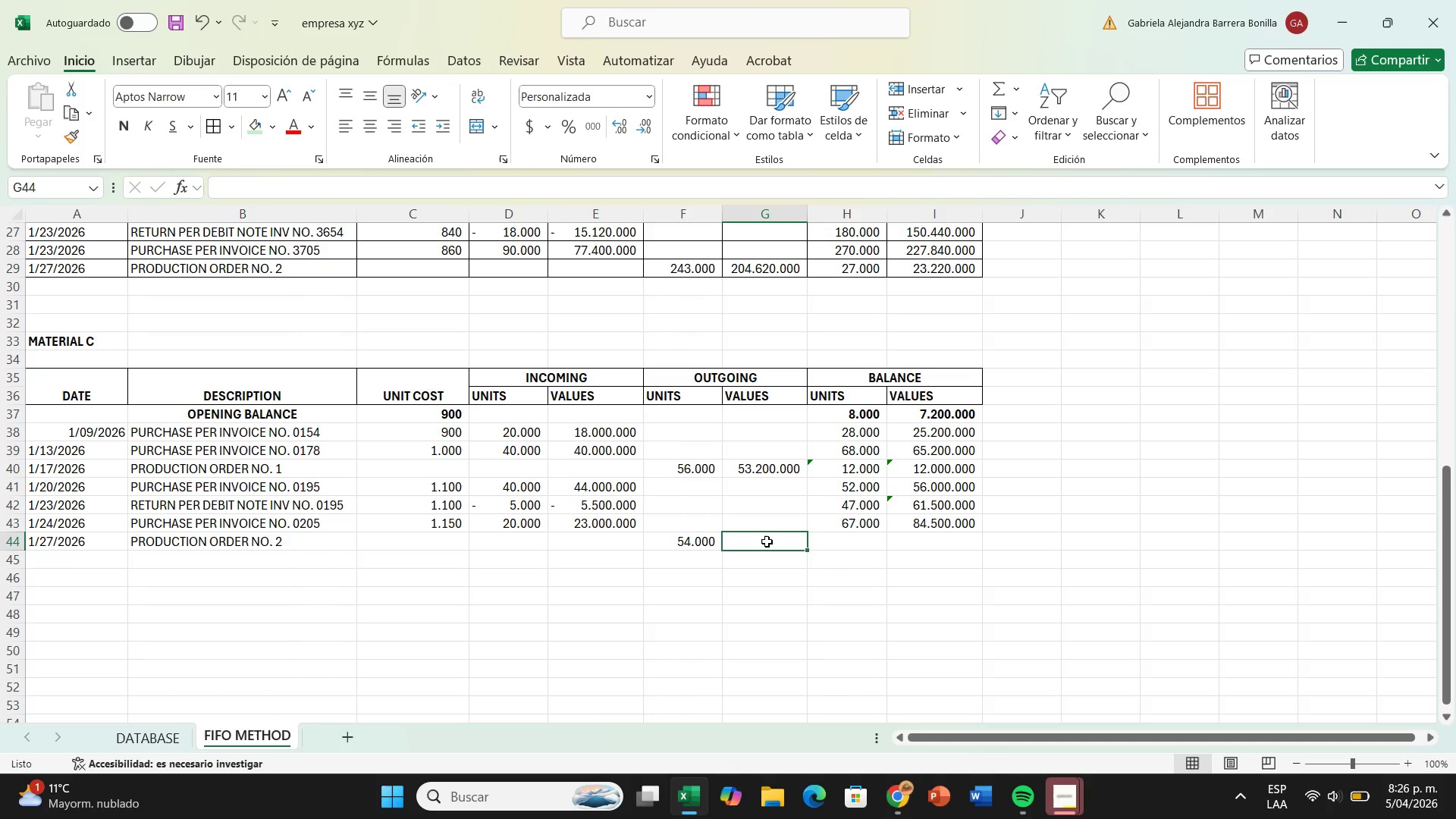 
key(Shift+0)
 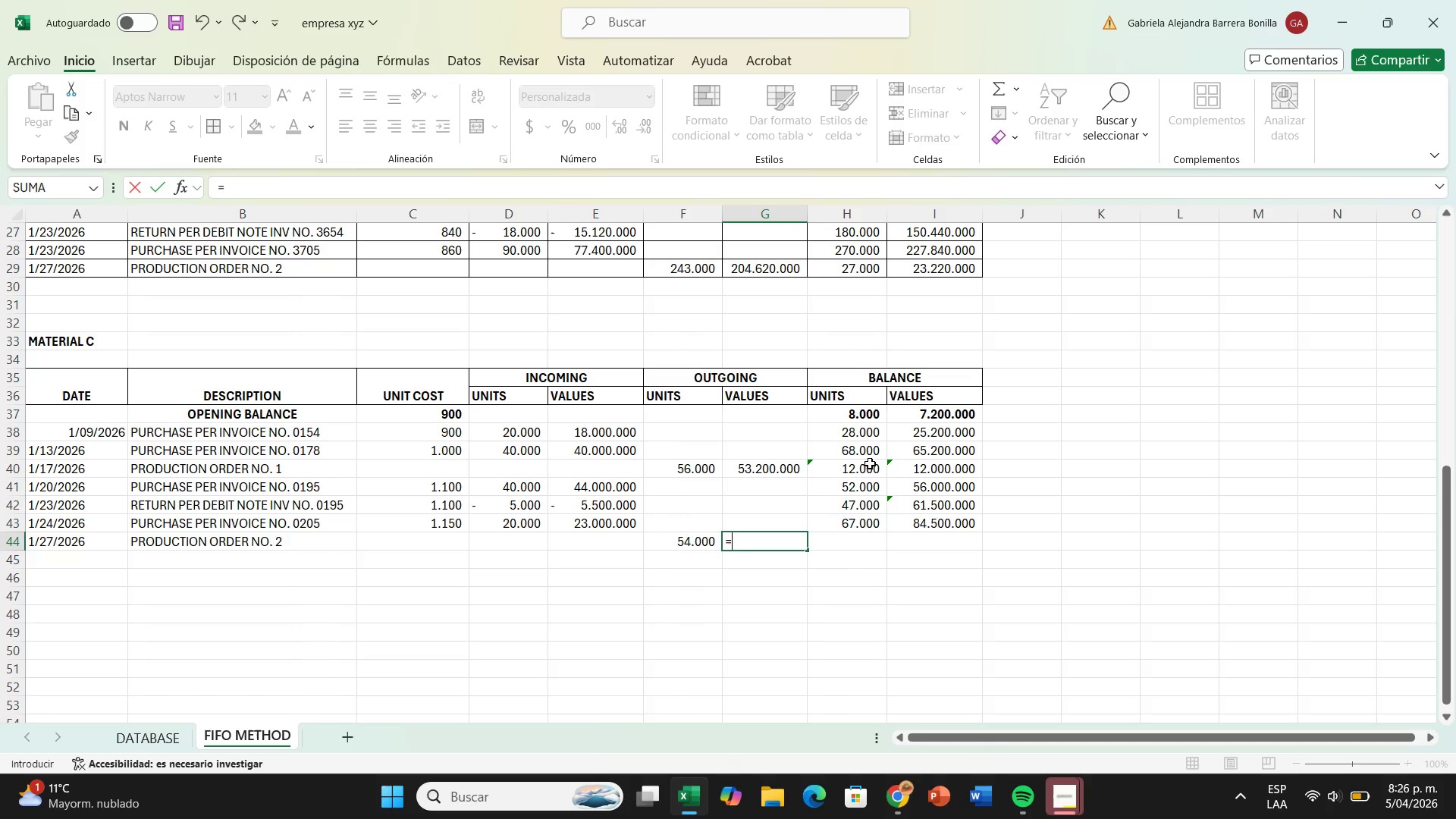 
wait(15.58)
 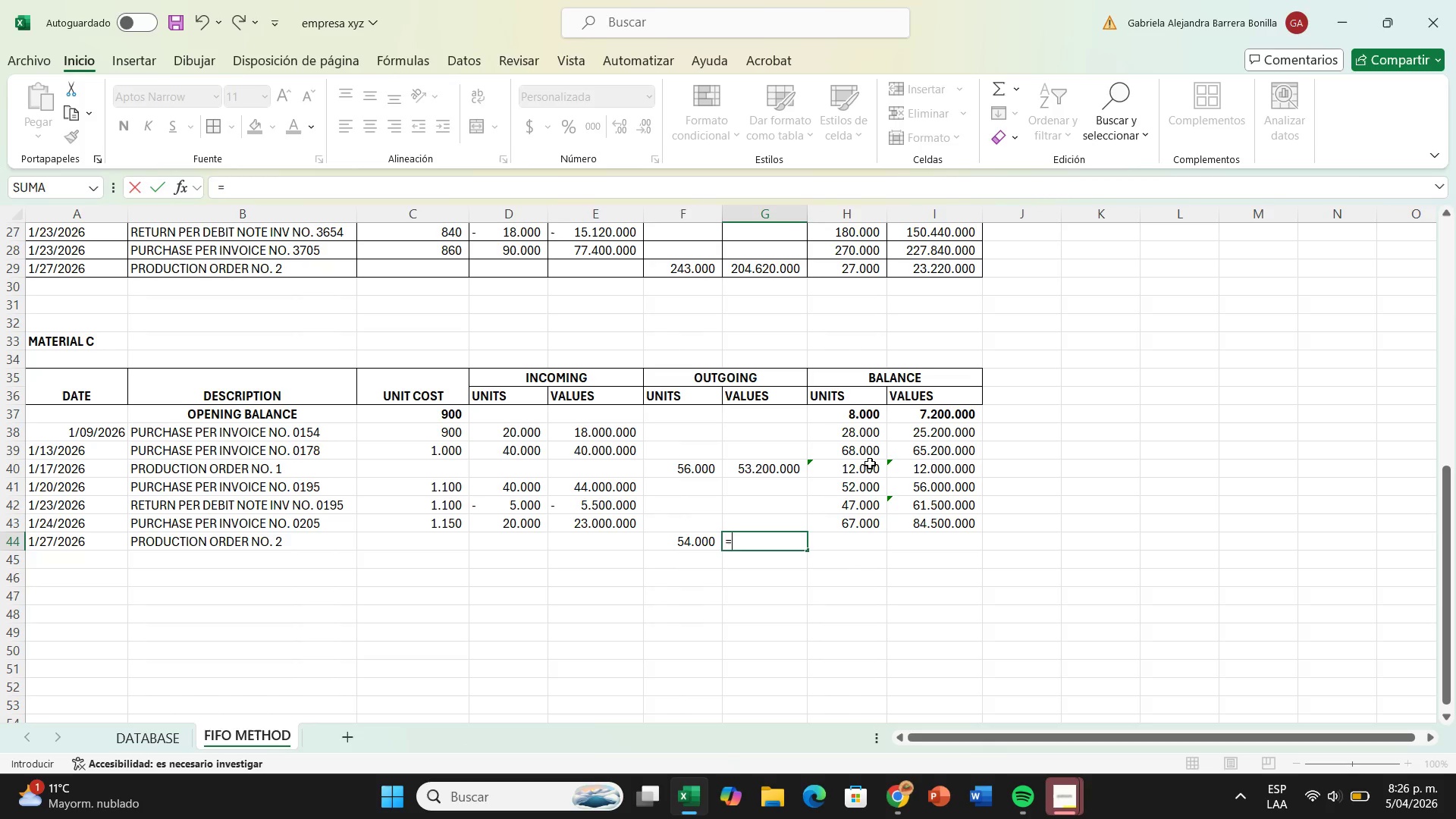 
left_click([870, 463])
 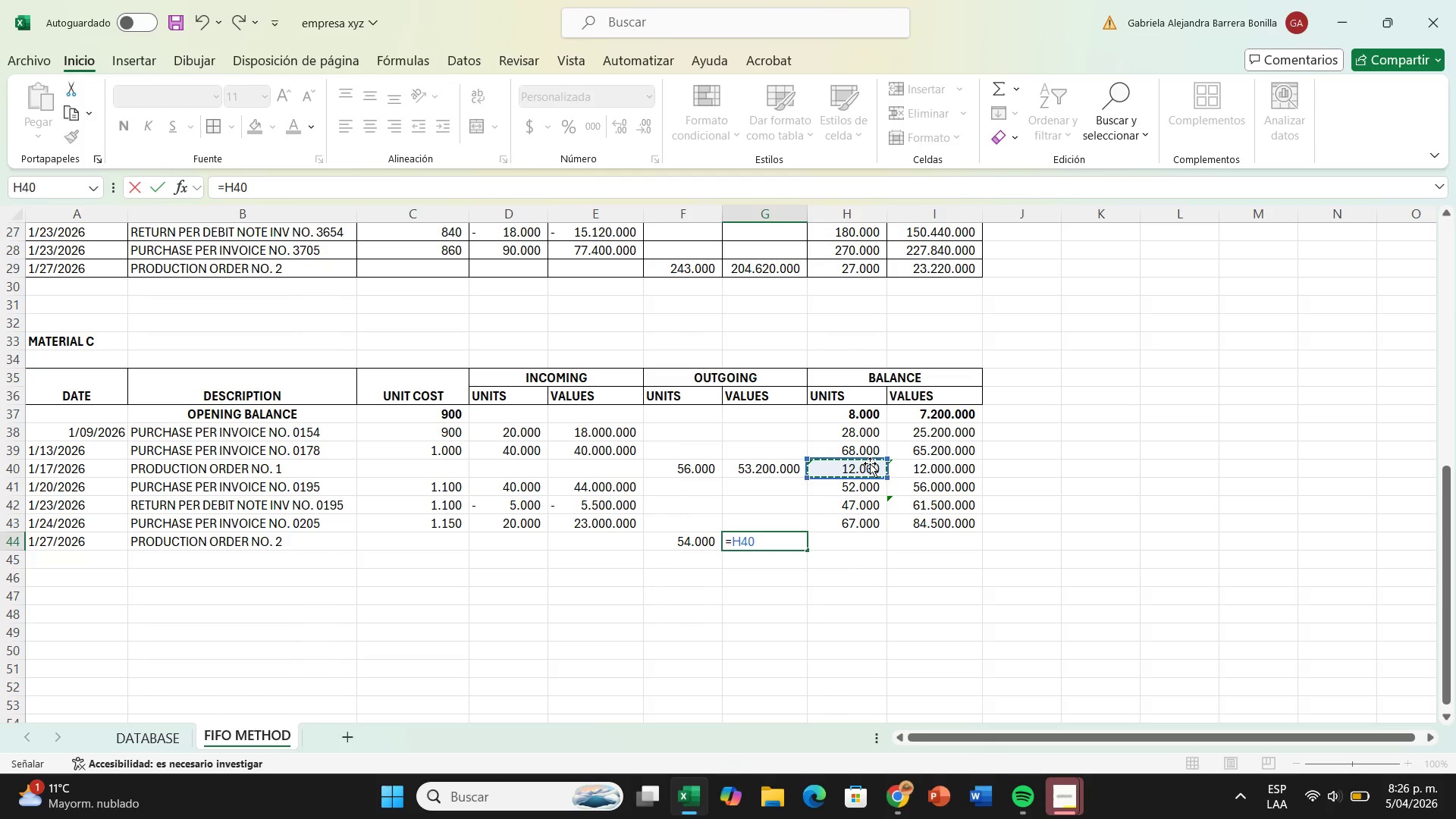 
key(Shift+Equal)
 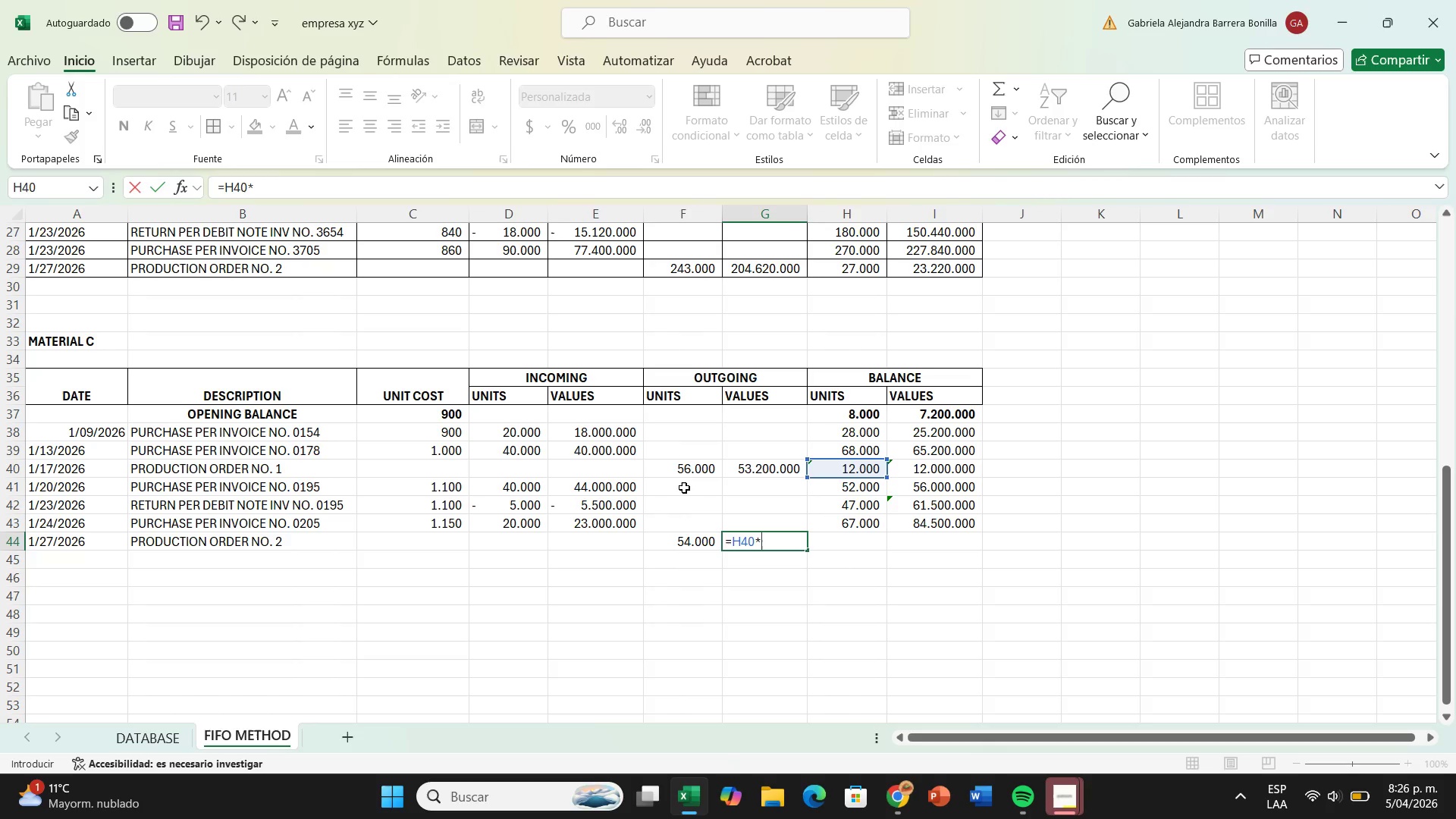 
wait(12.95)
 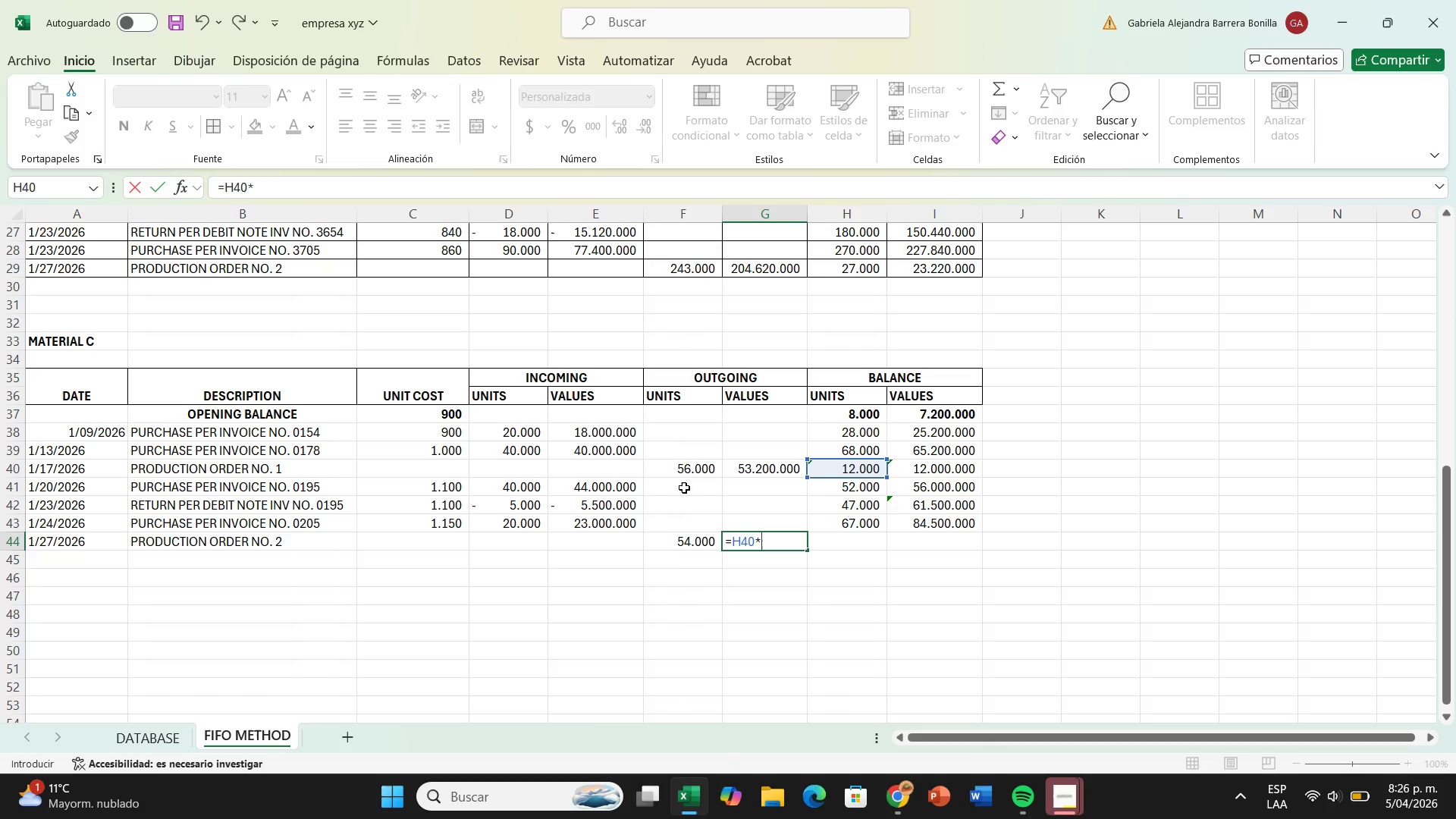 
left_click([428, 450])
 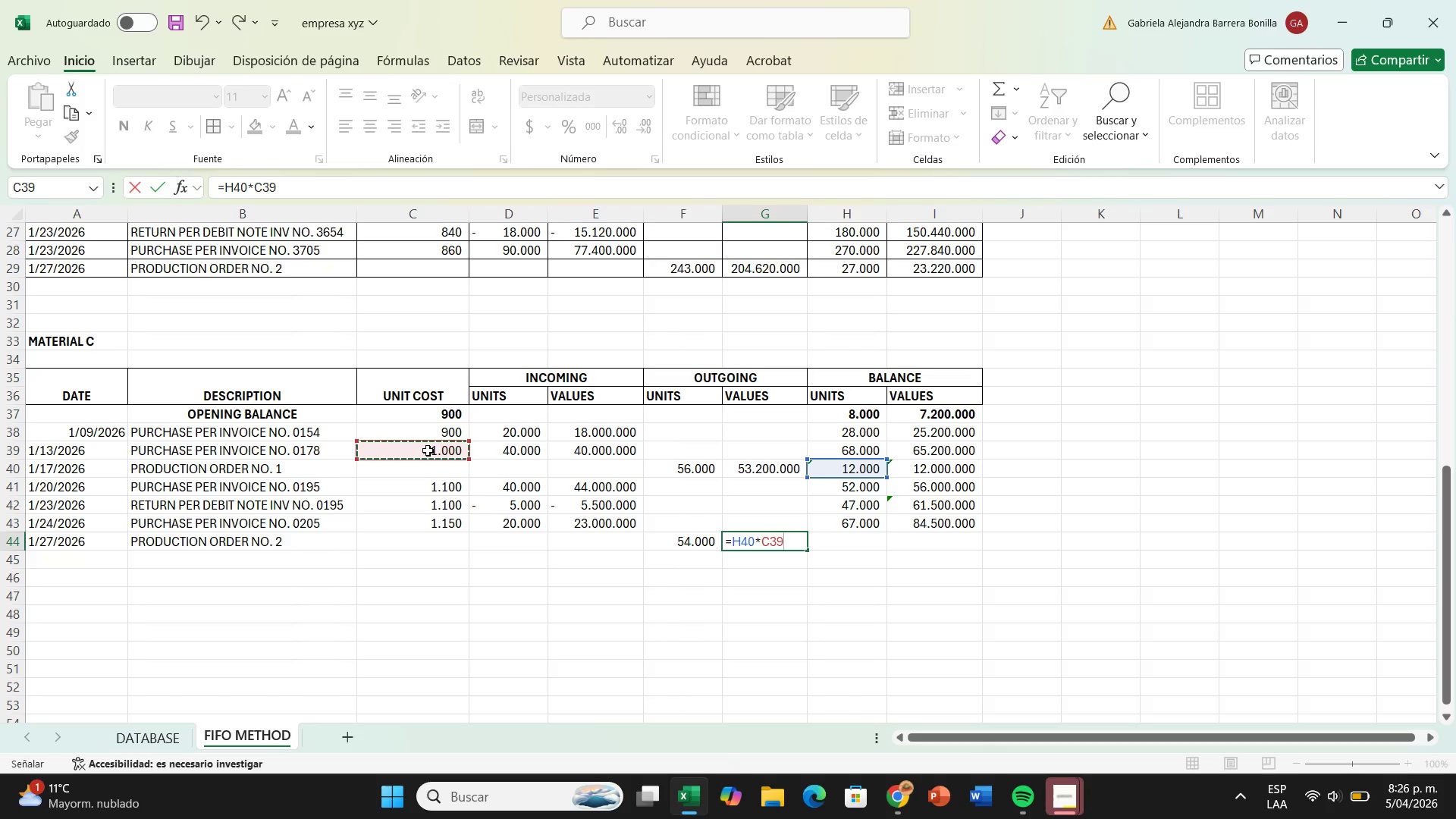 
key(Equal)
 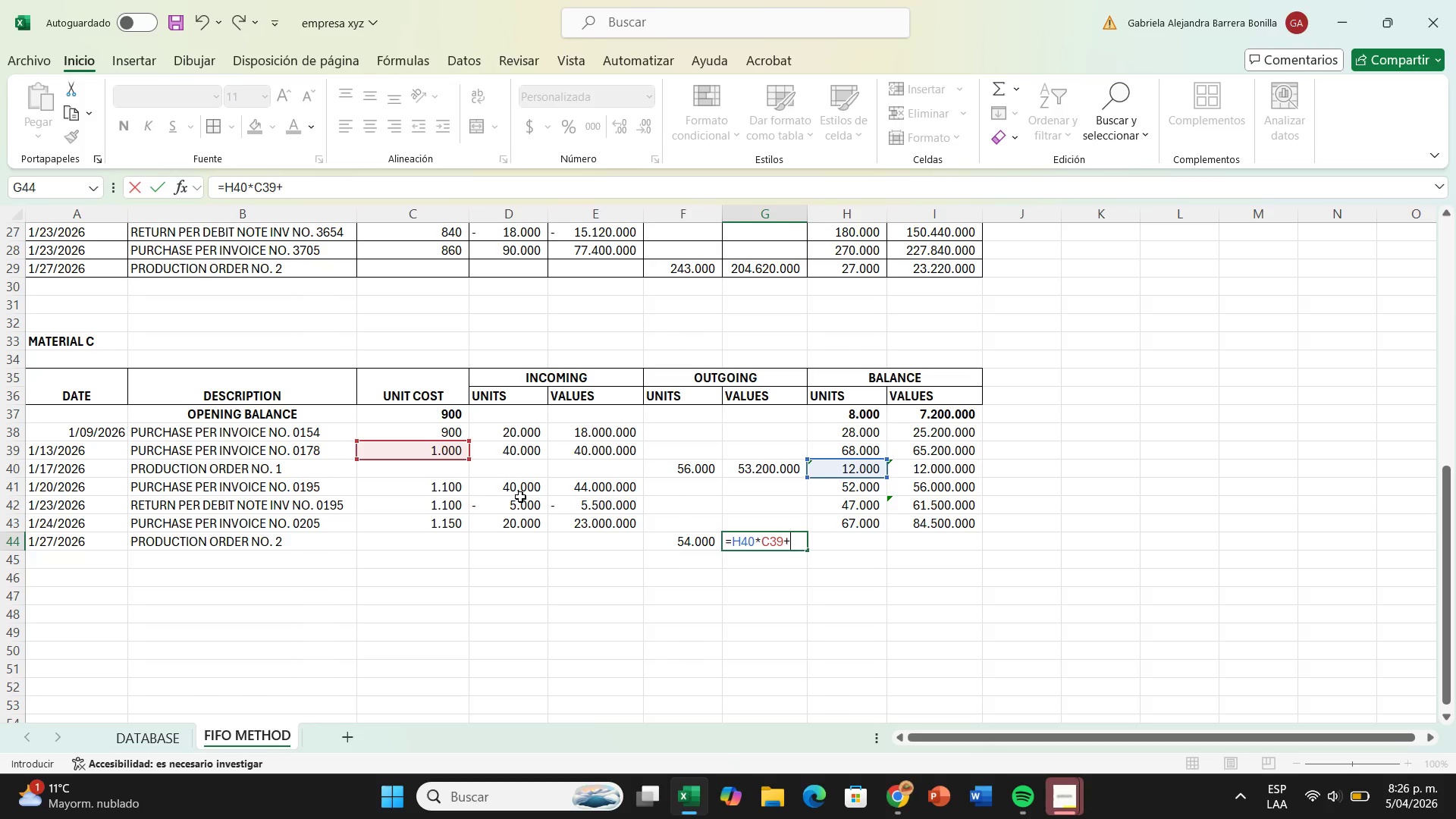 
wait(20.53)
 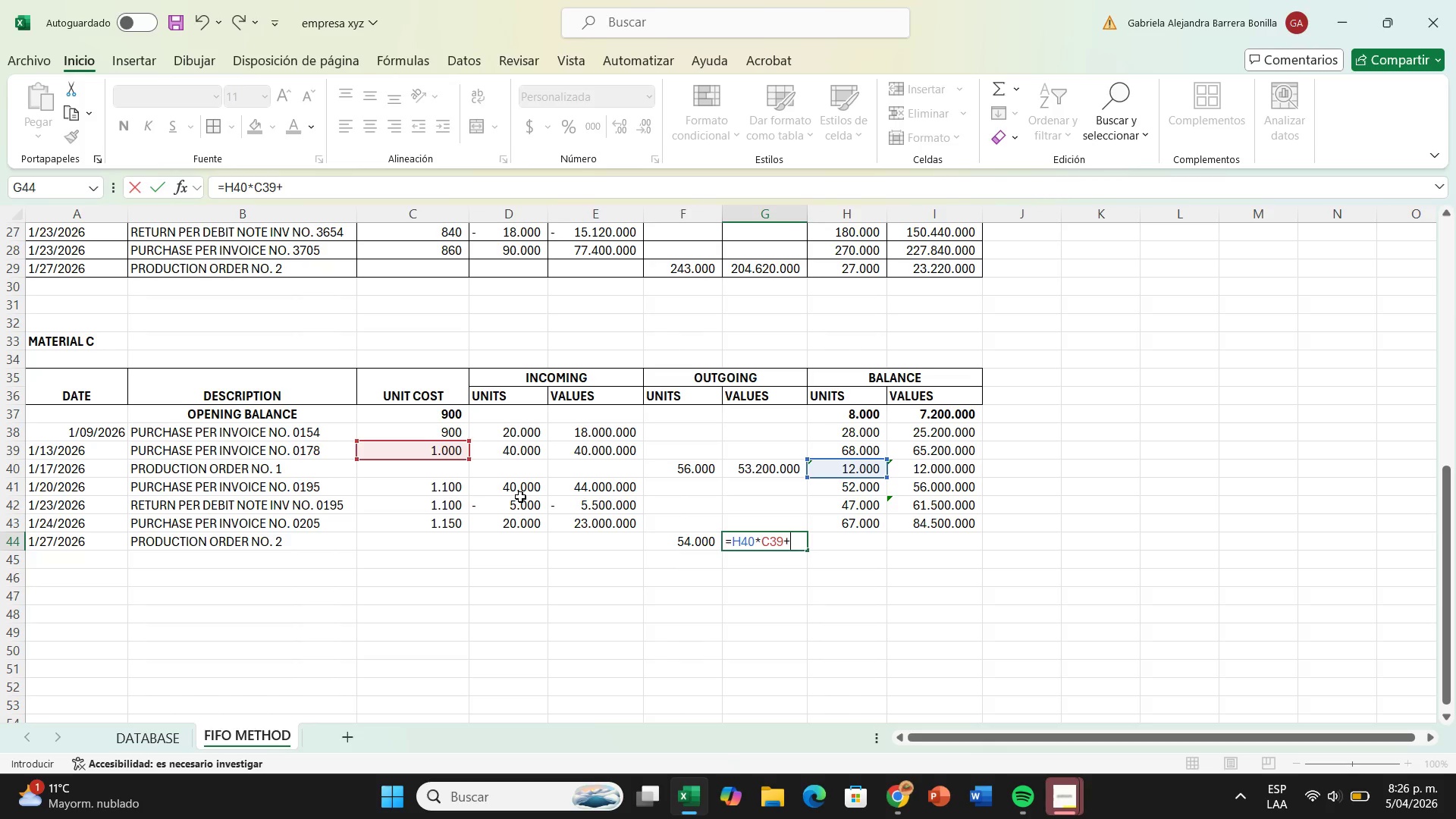 
left_click([859, 492])
 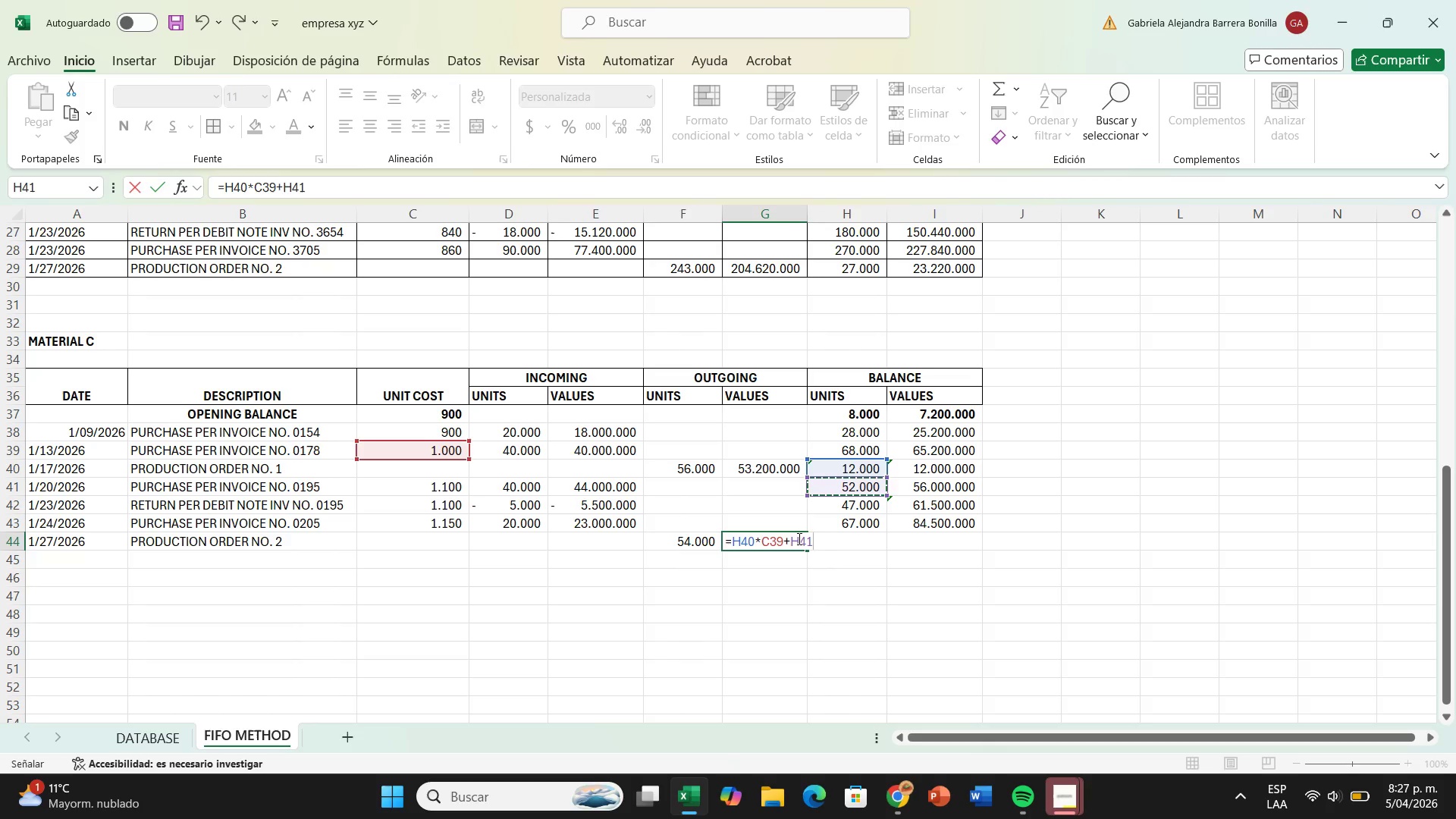 
wait(6.02)
 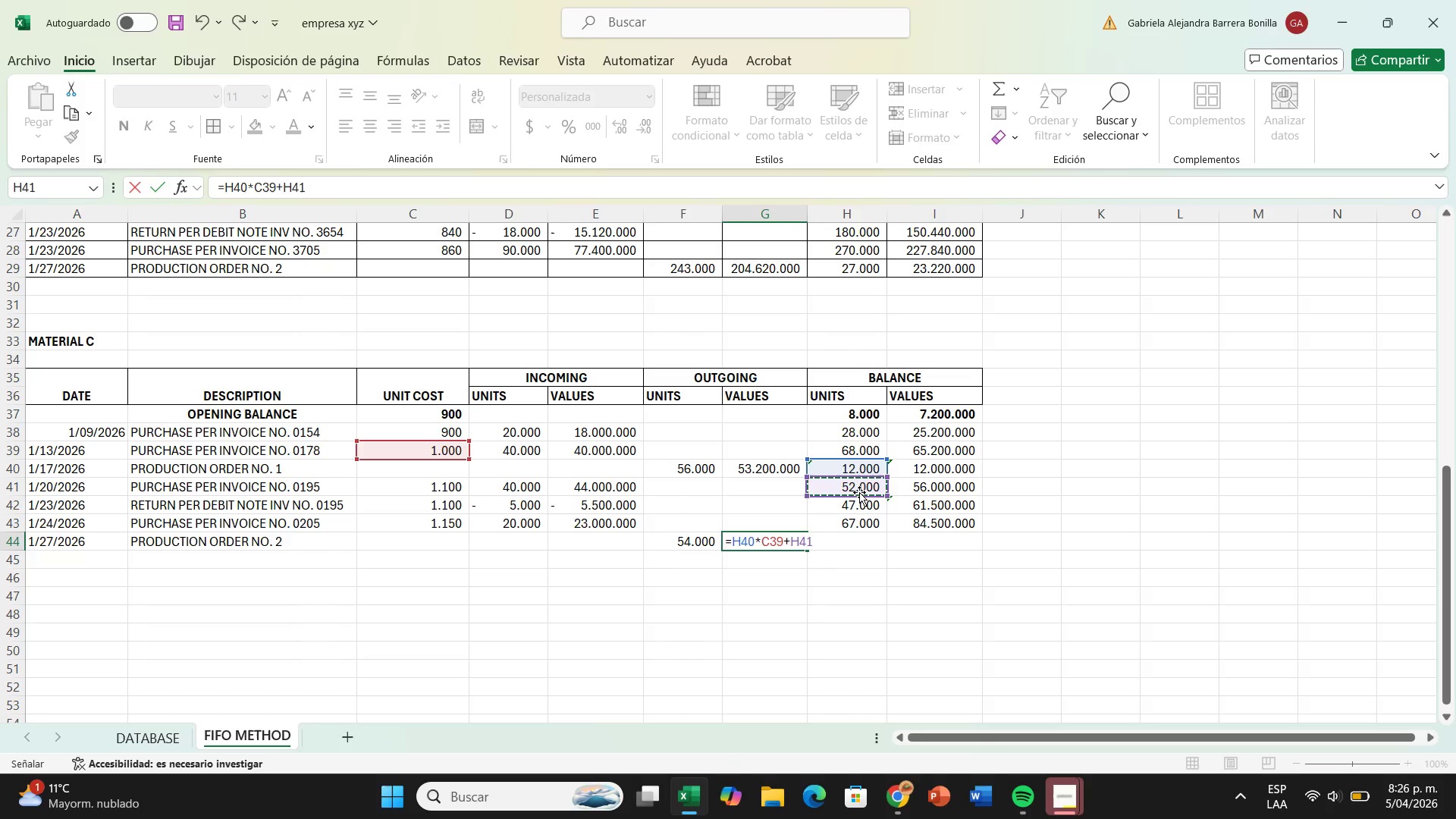 
key(Backspace)
 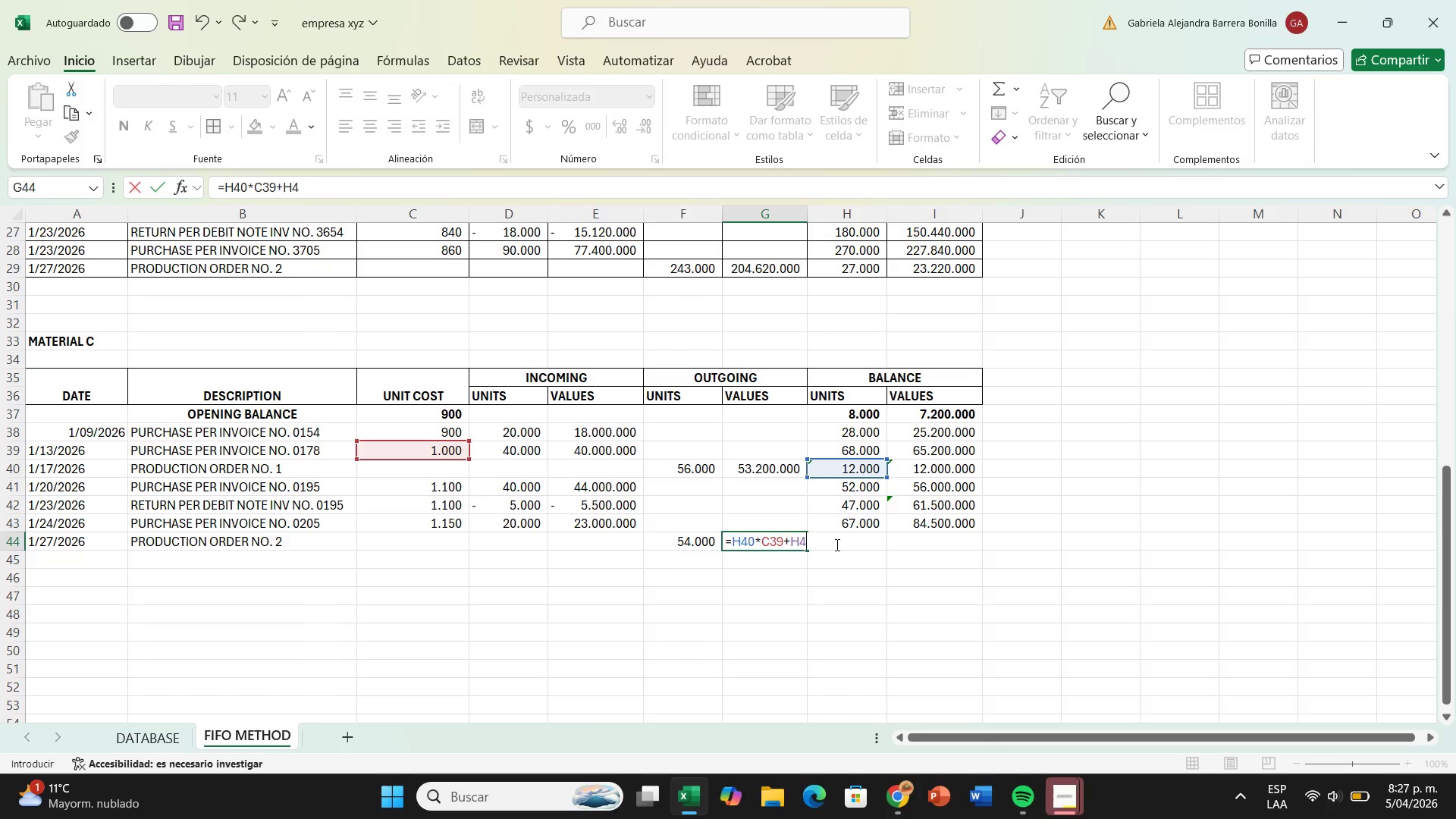 
key(Backspace)
 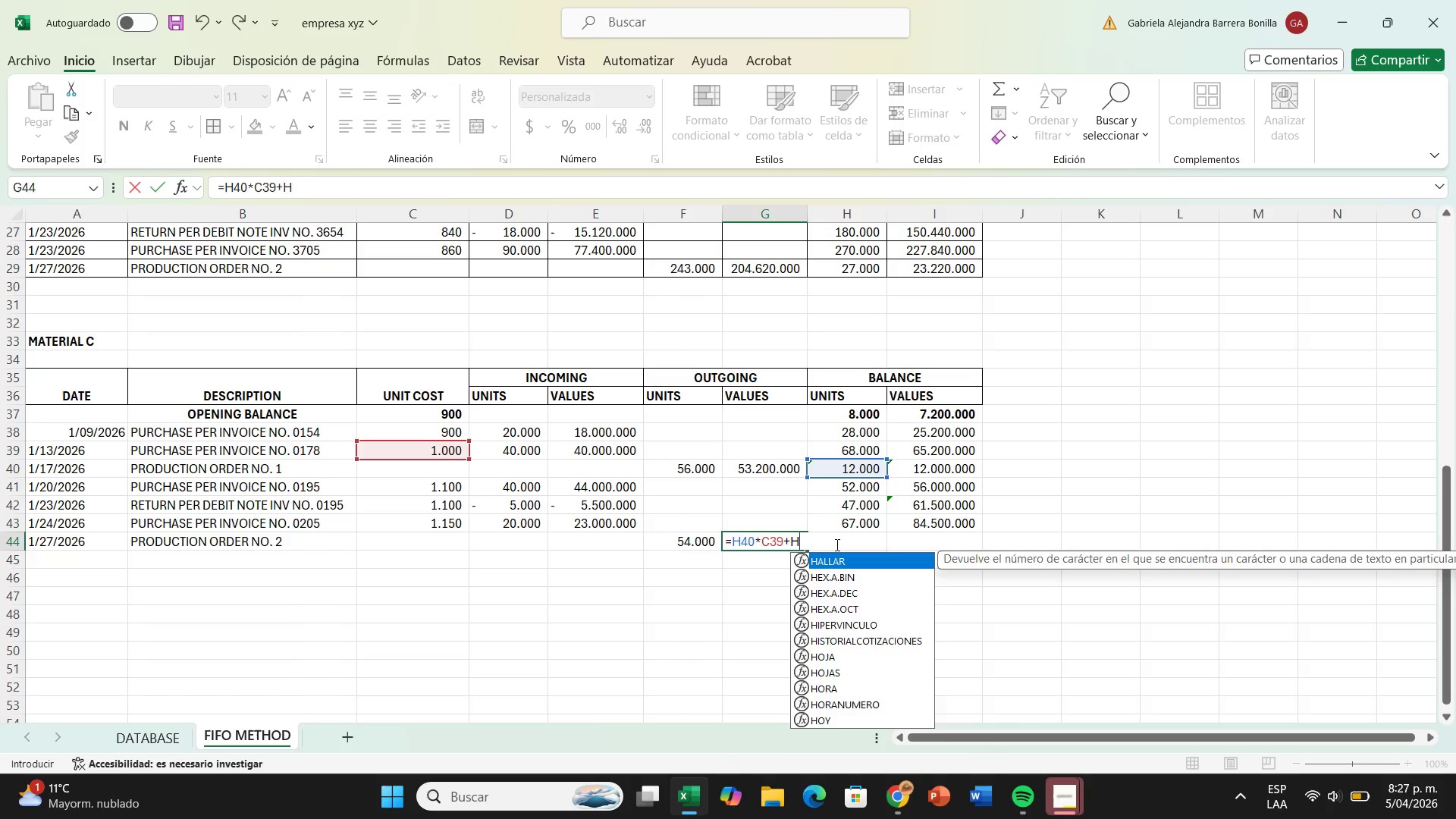 
key(Backspace)
 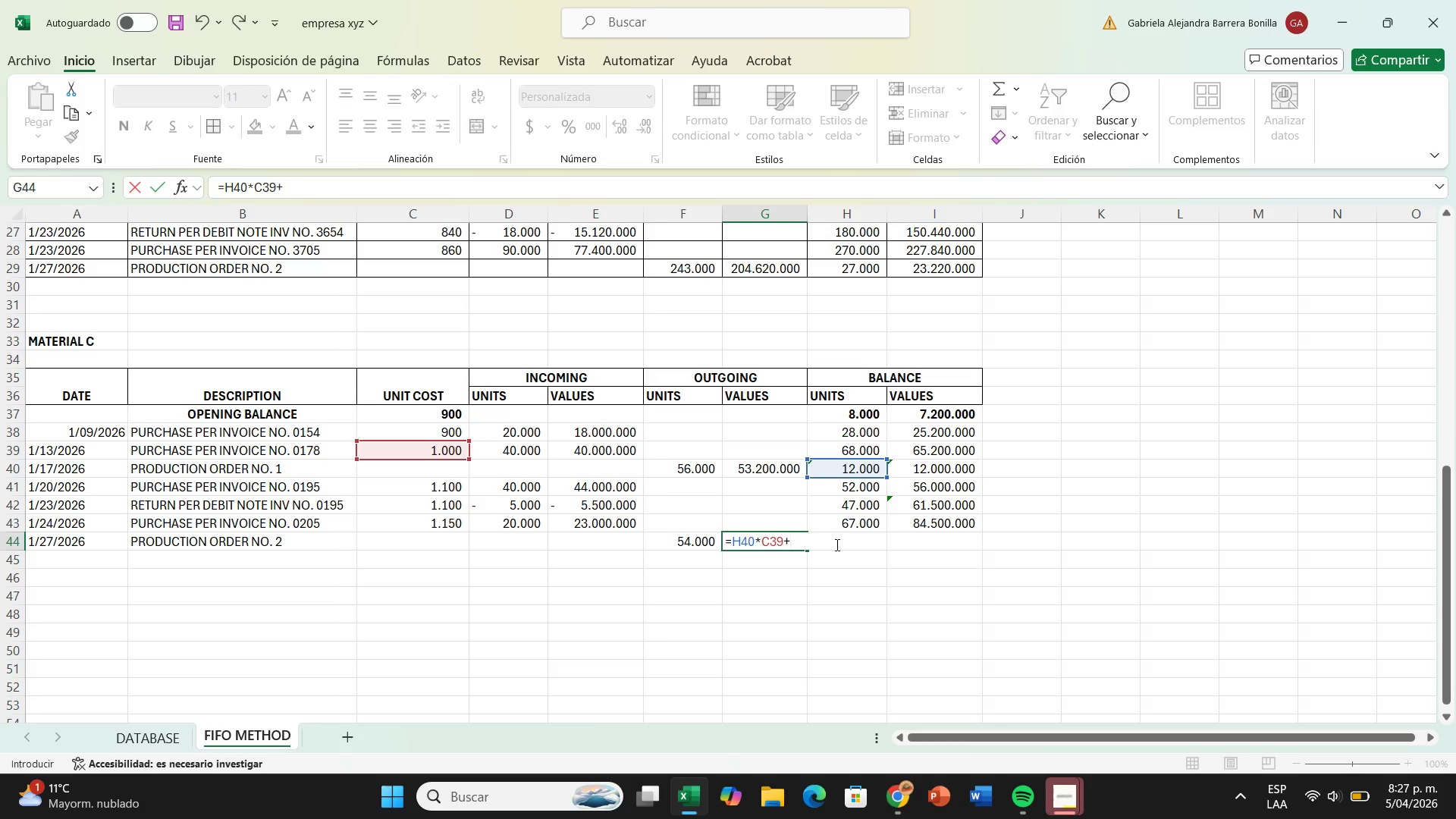 
wait(7.45)
 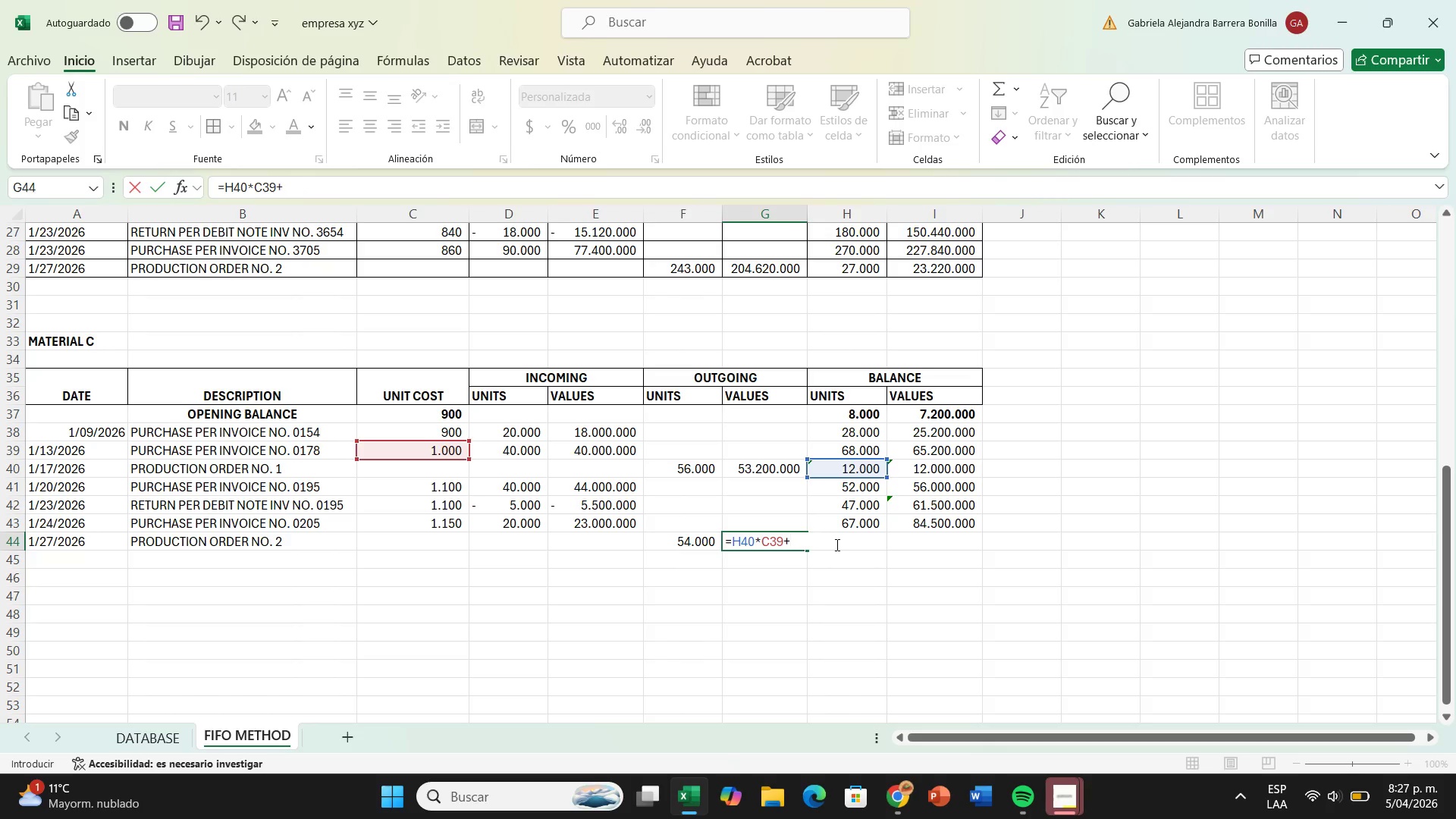 
type(42000+)
 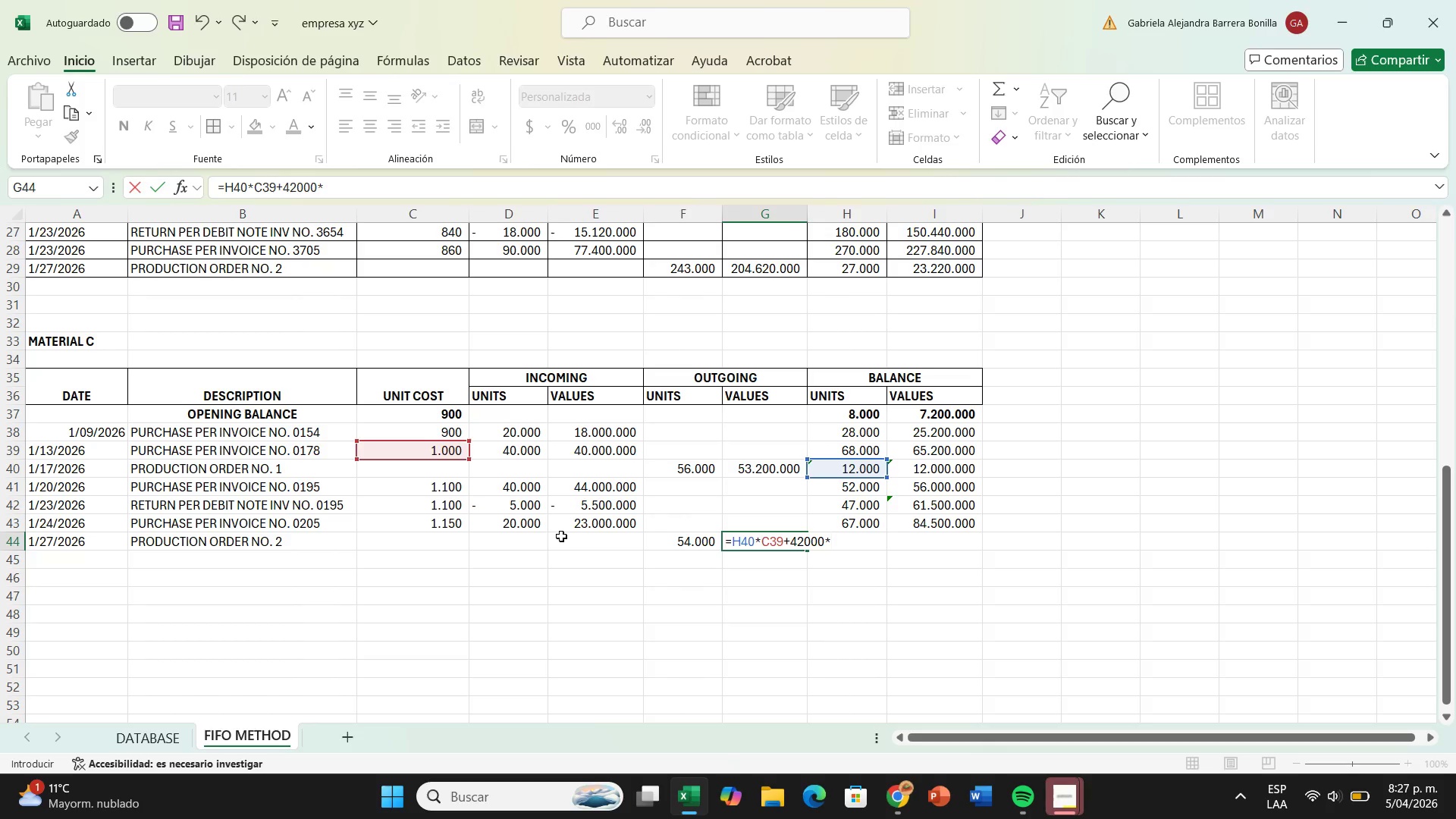 
wait(6.23)
 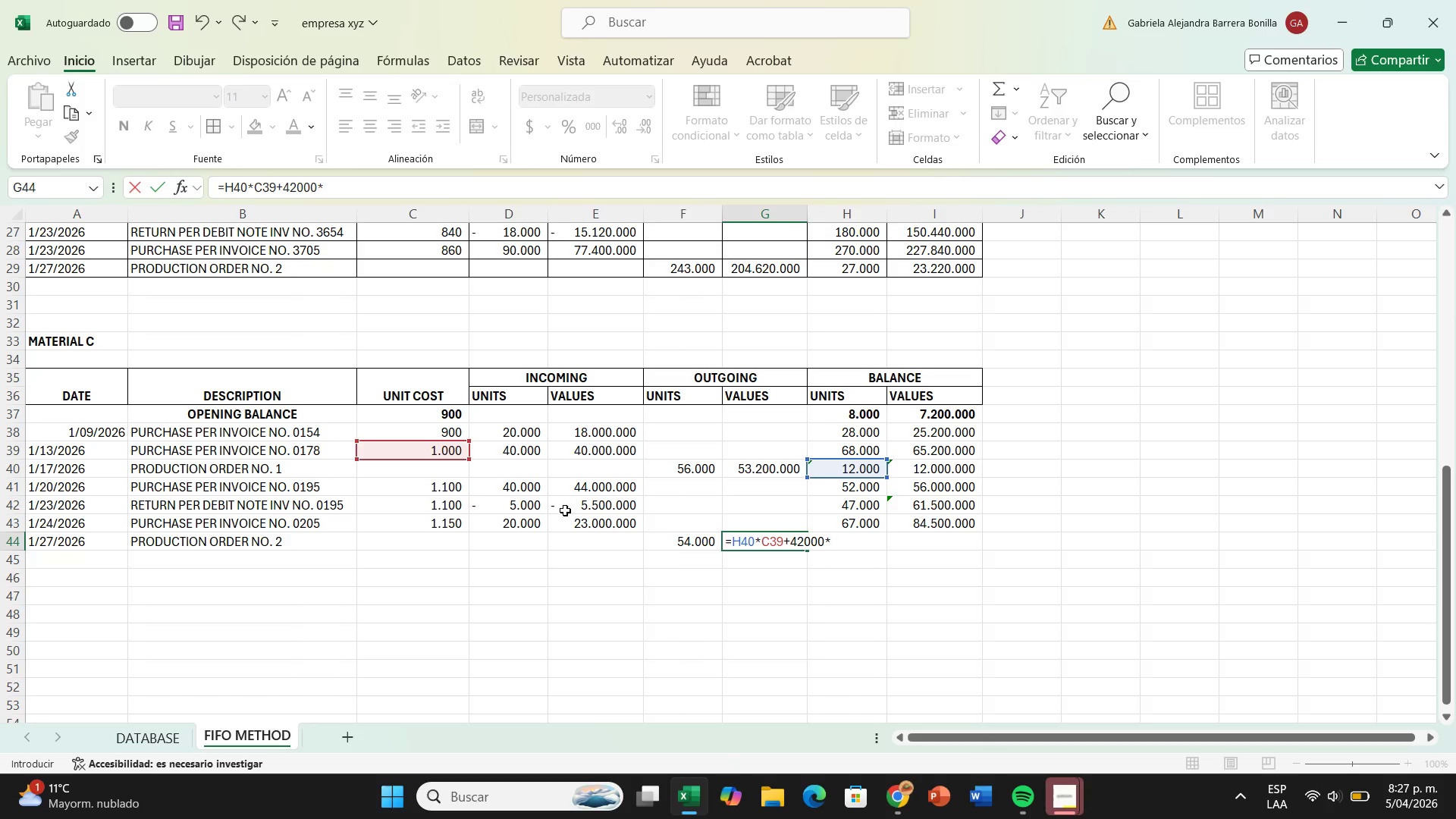 
left_click([401, 488])
 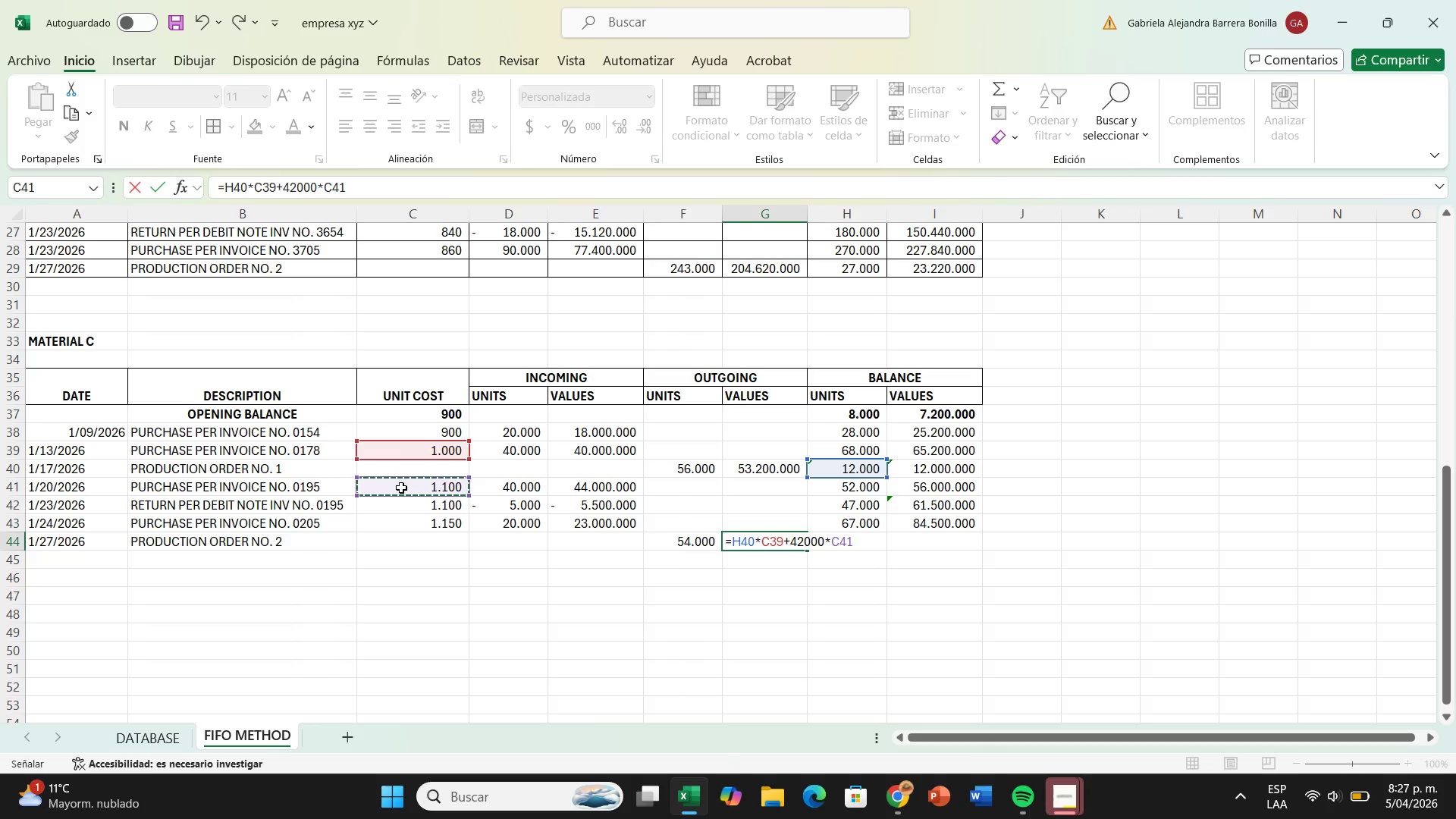 
wait(8.92)
 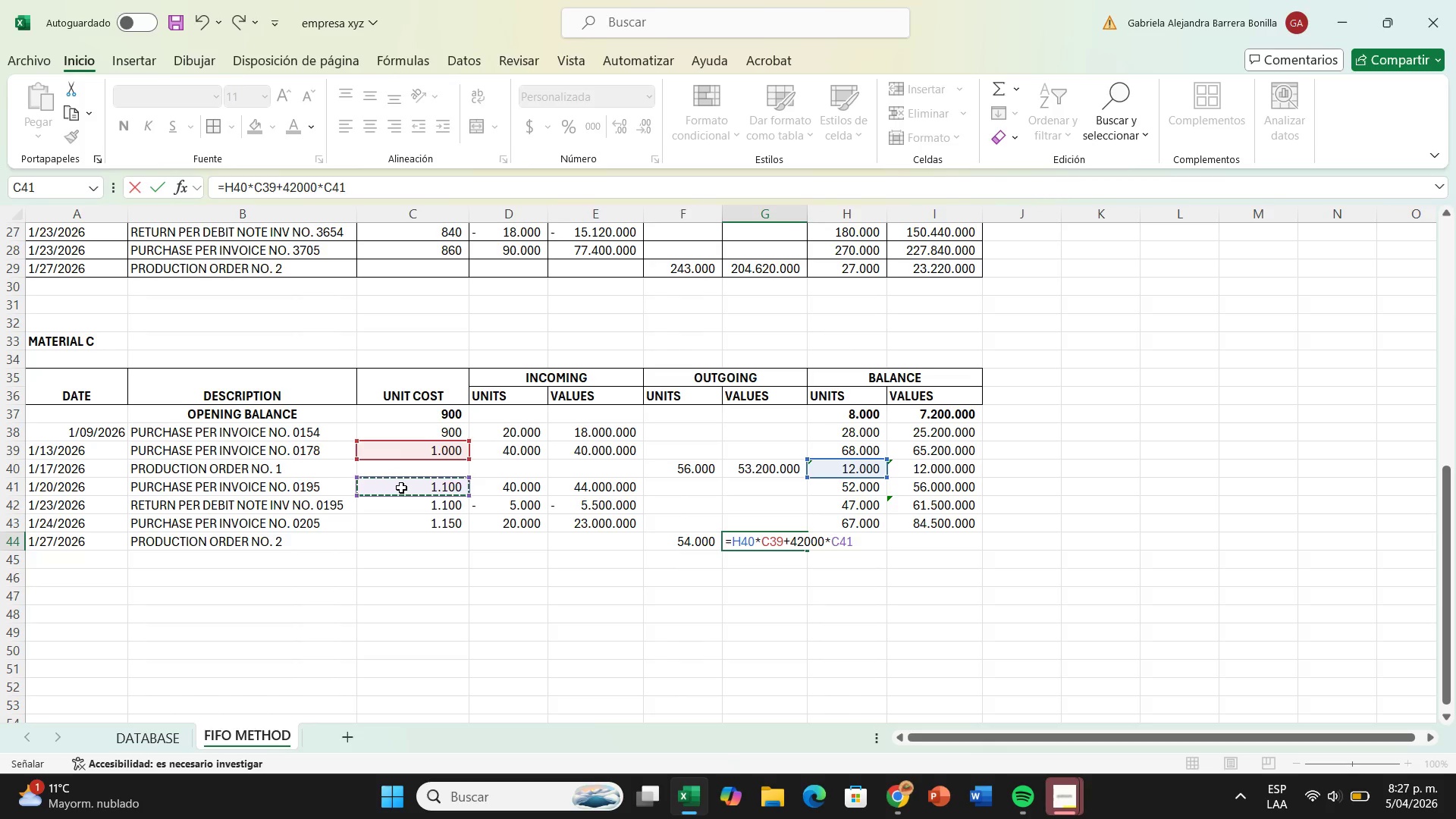 
left_click([436, 532])
 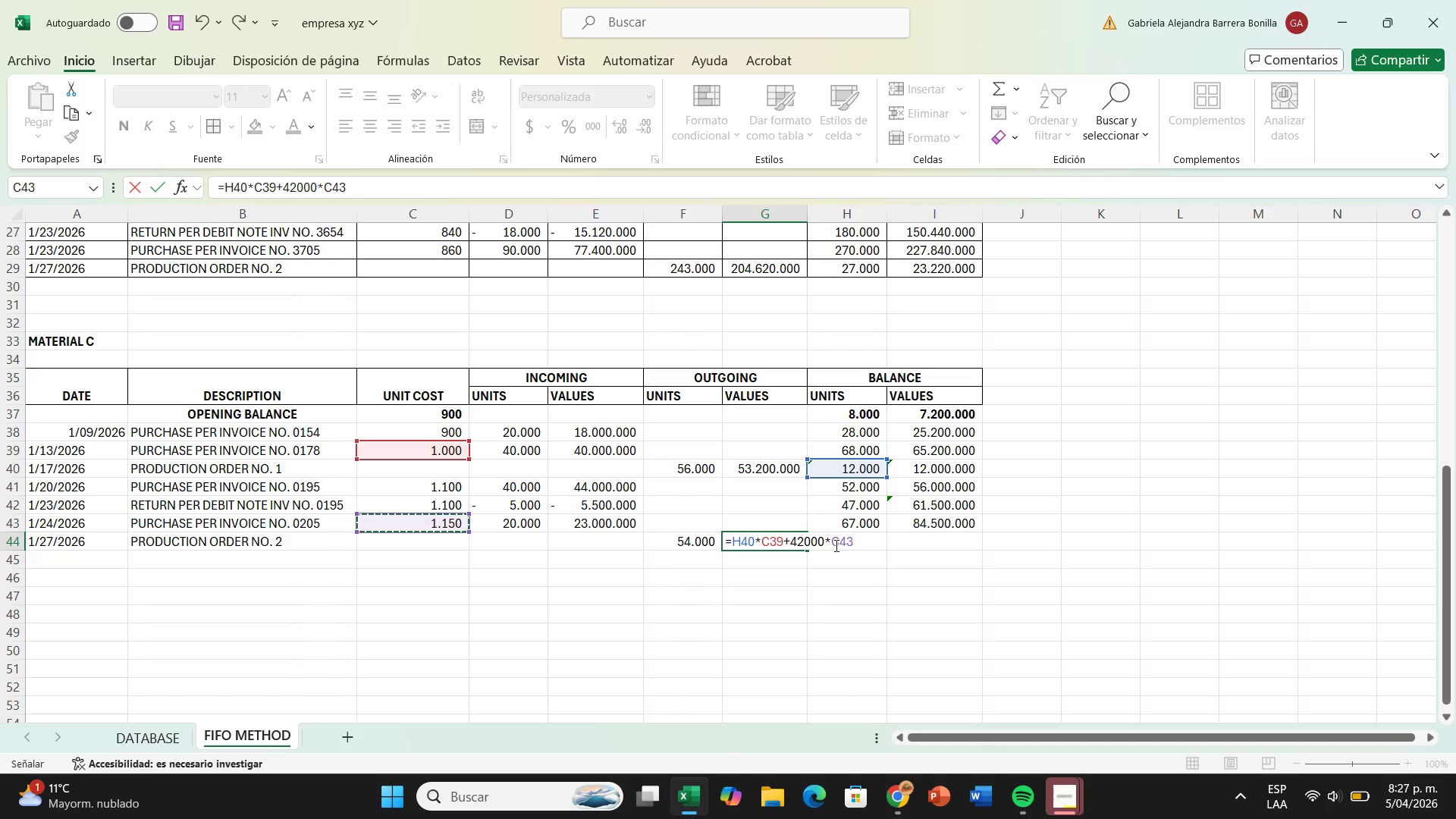 
wait(6.92)
 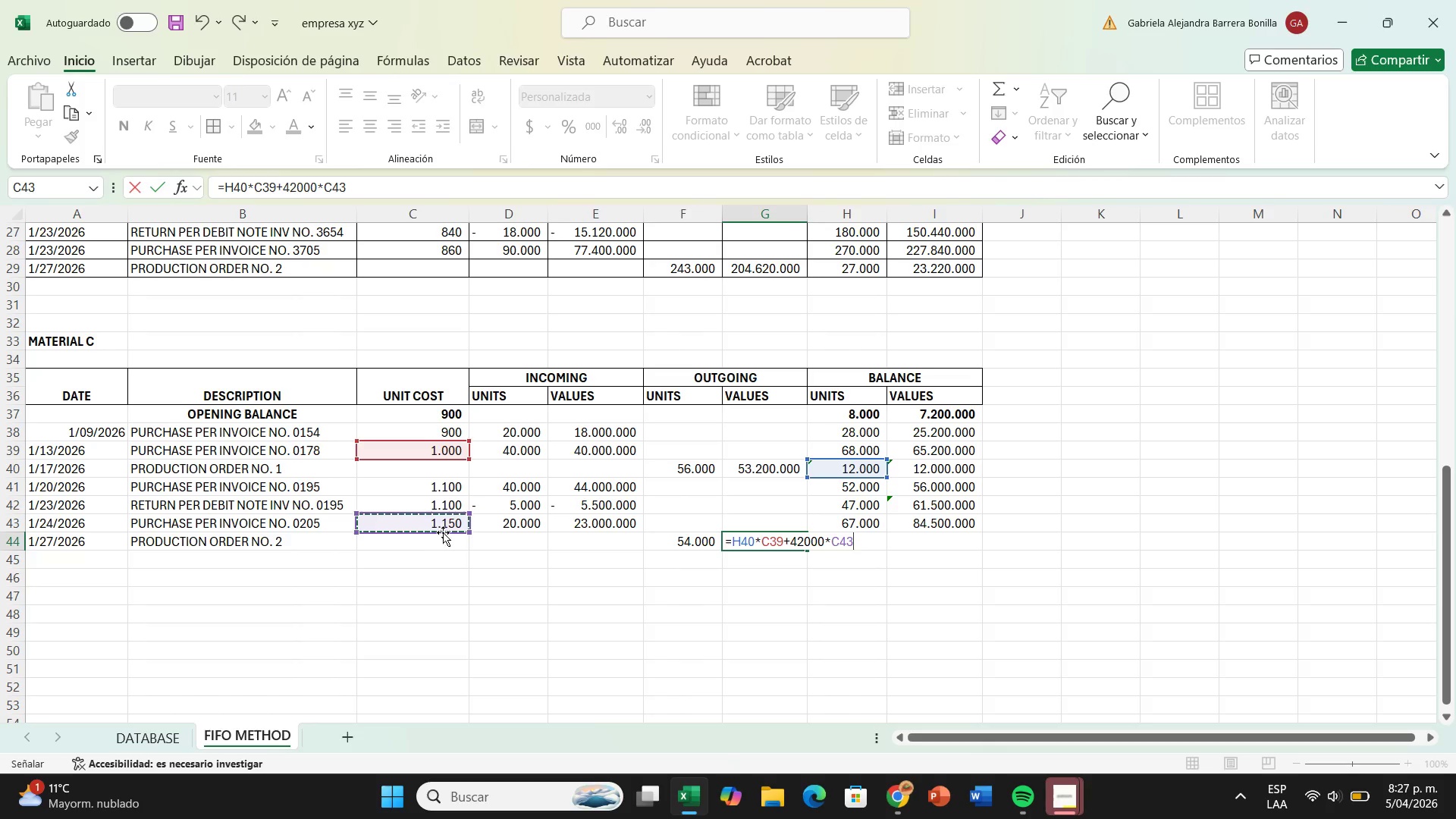 
key(Enter)
 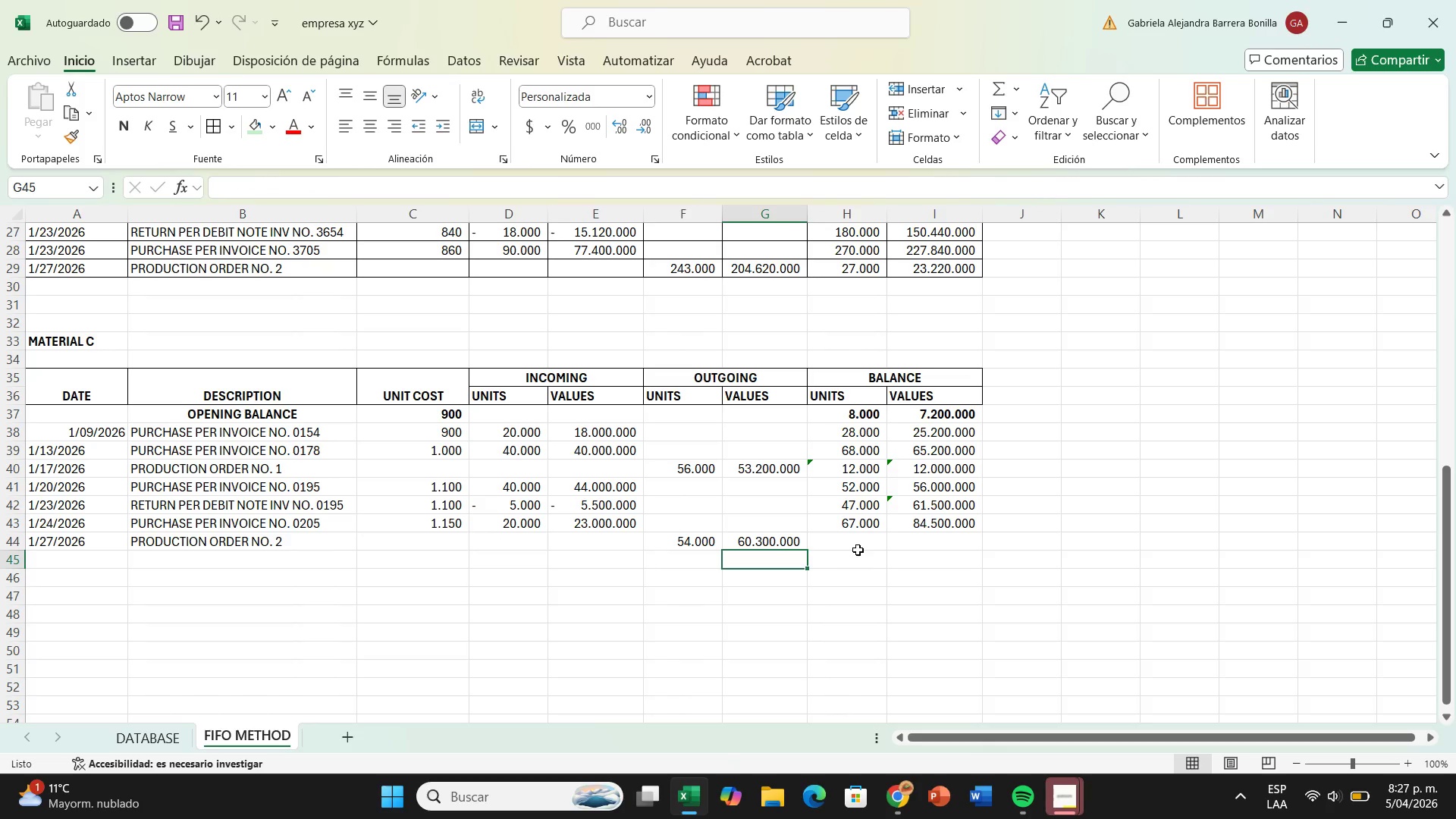 
wait(8.39)
 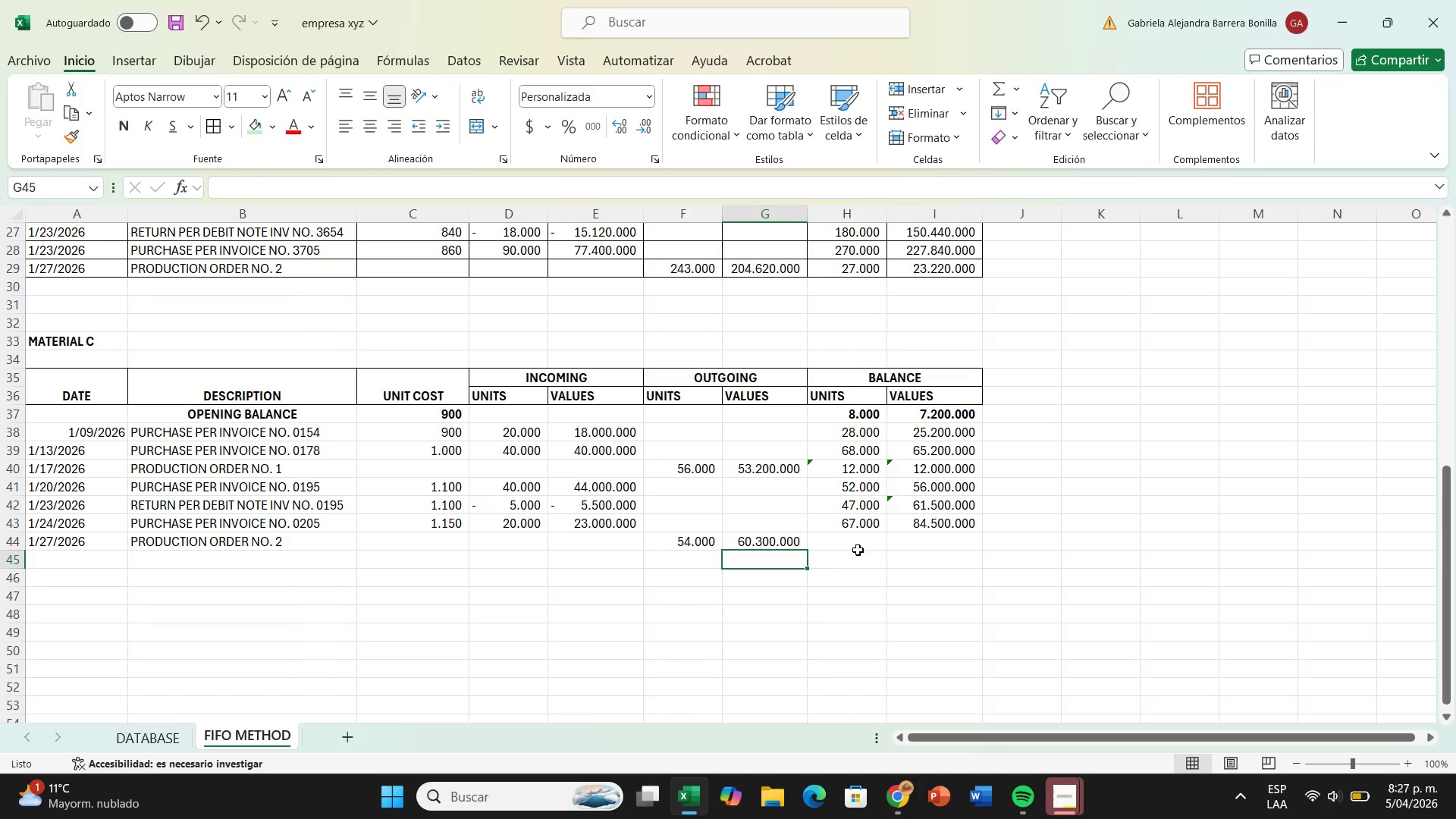 
left_click([795, 542])
 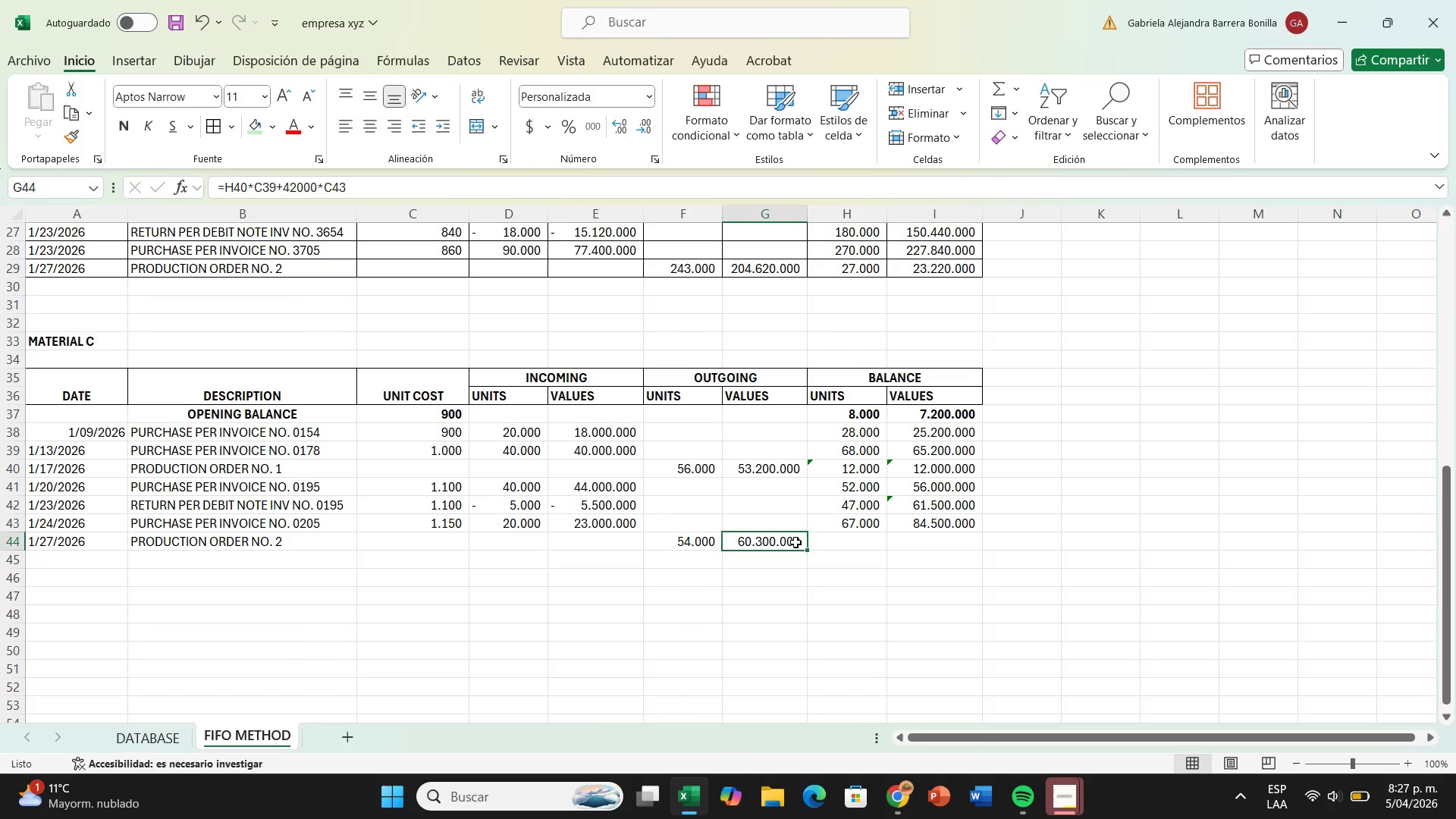 
double_click([795, 542])
 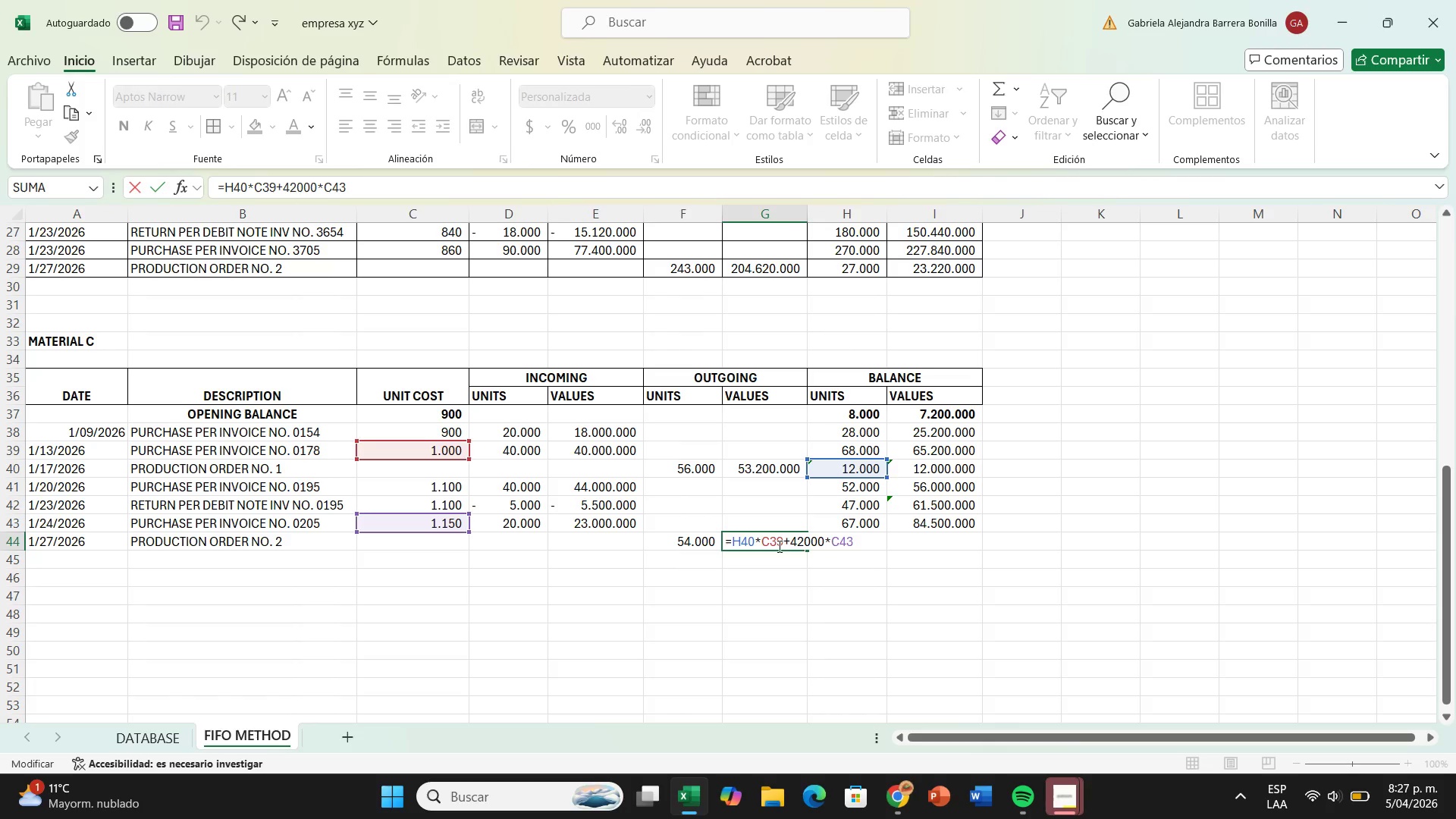 
left_click([778, 546])
 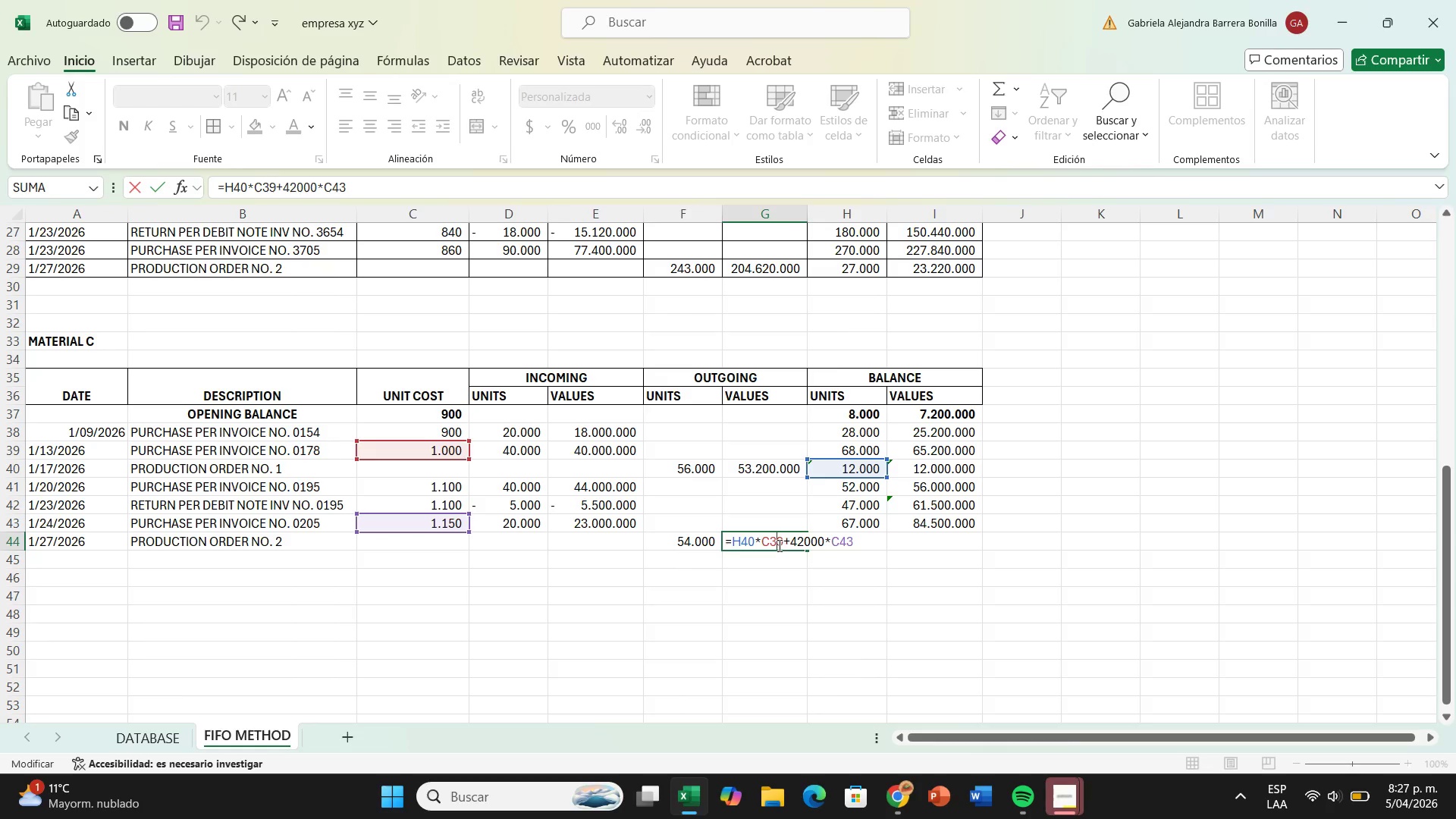 
left_click([778, 545])
 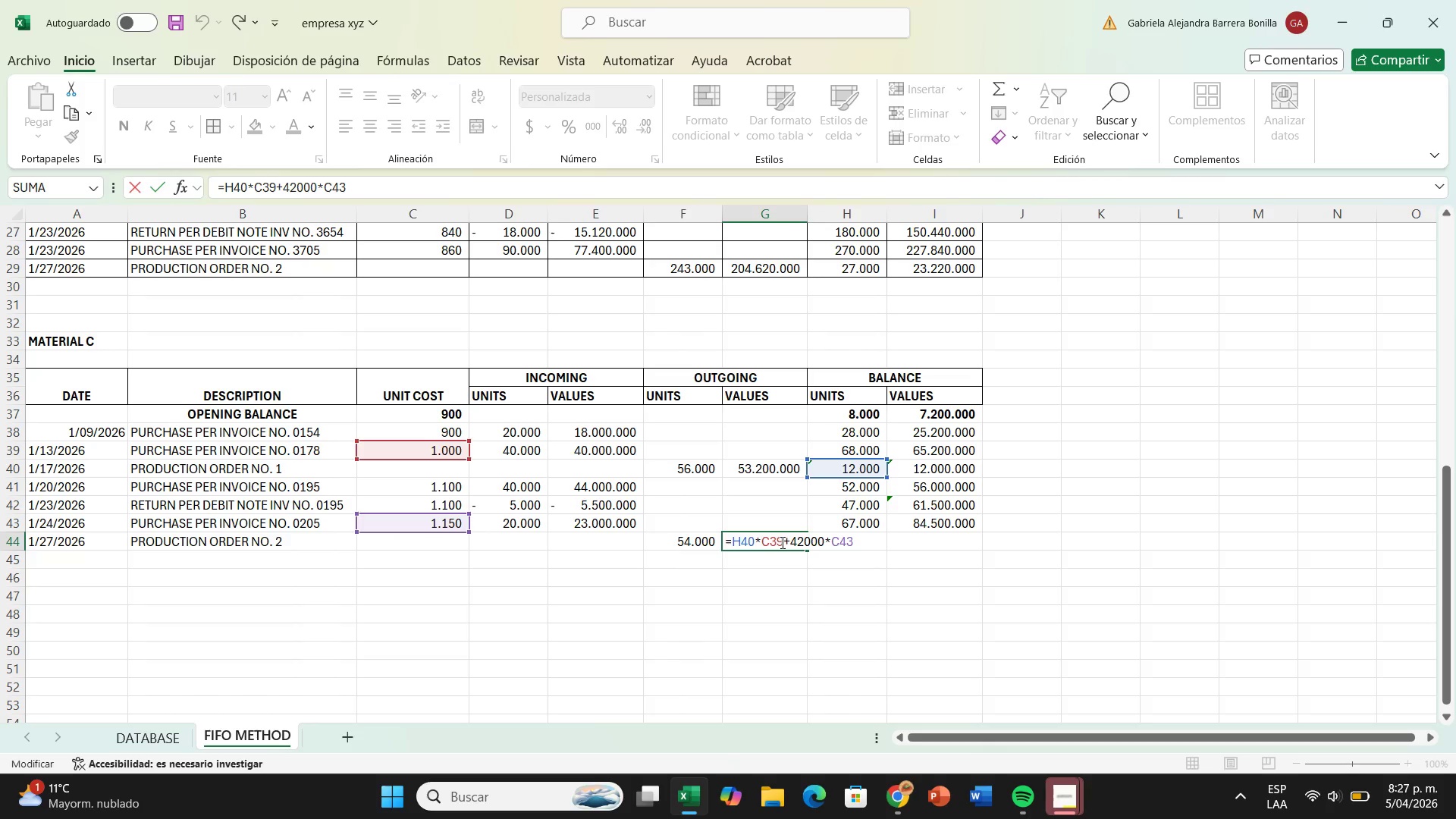 
left_click([781, 542])
 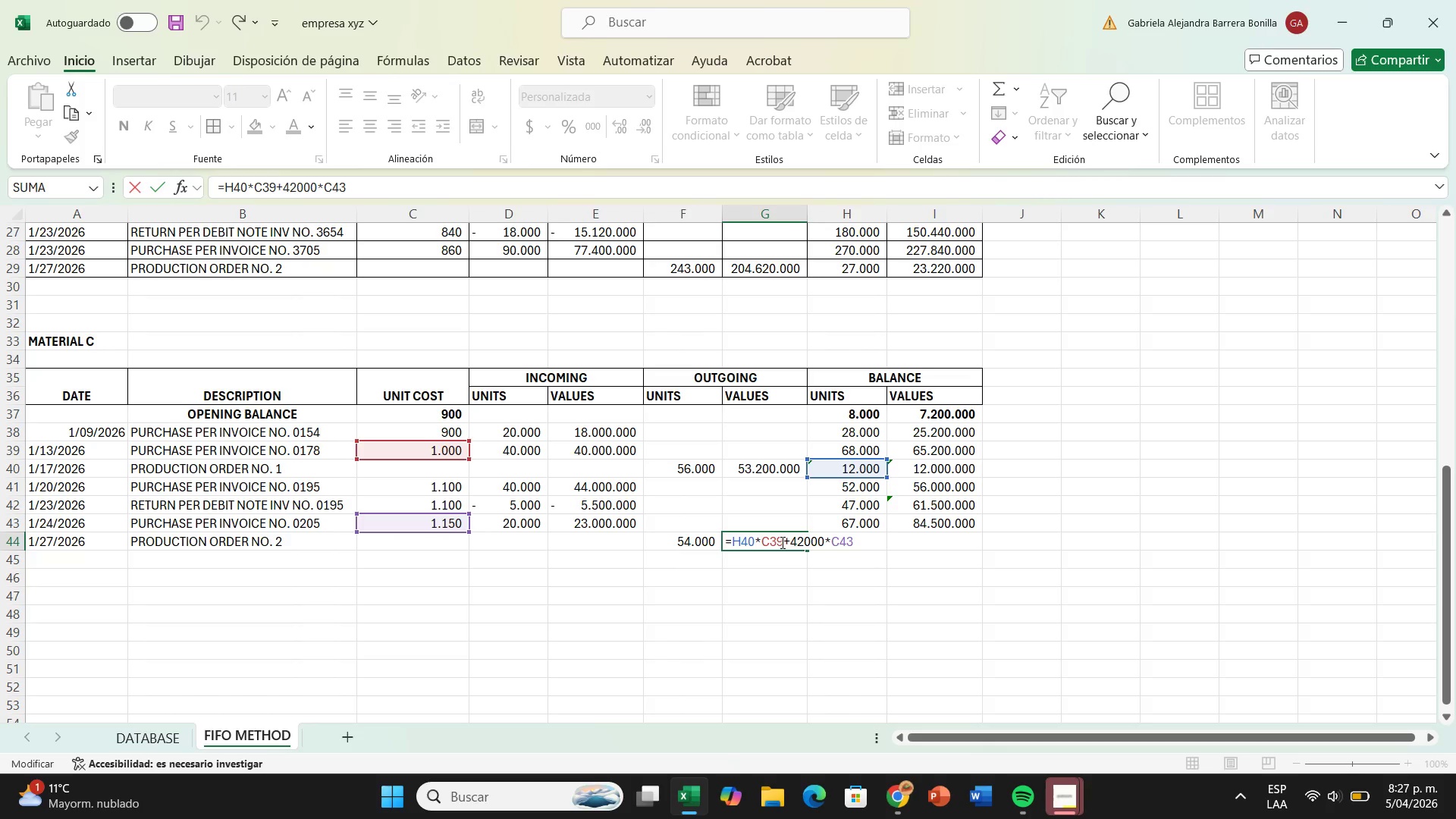 
key(Backspace)
 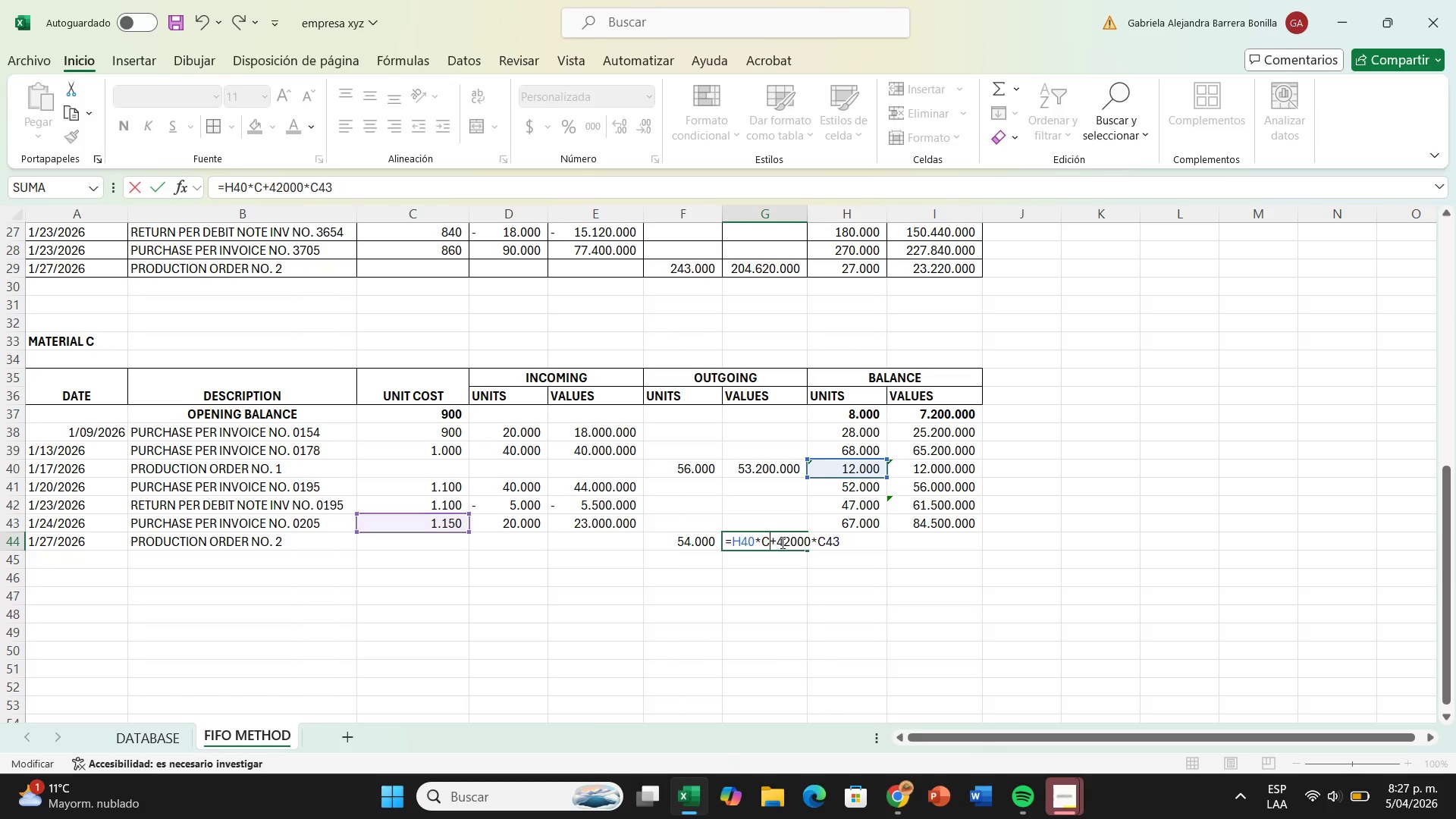 
key(Backspace)
 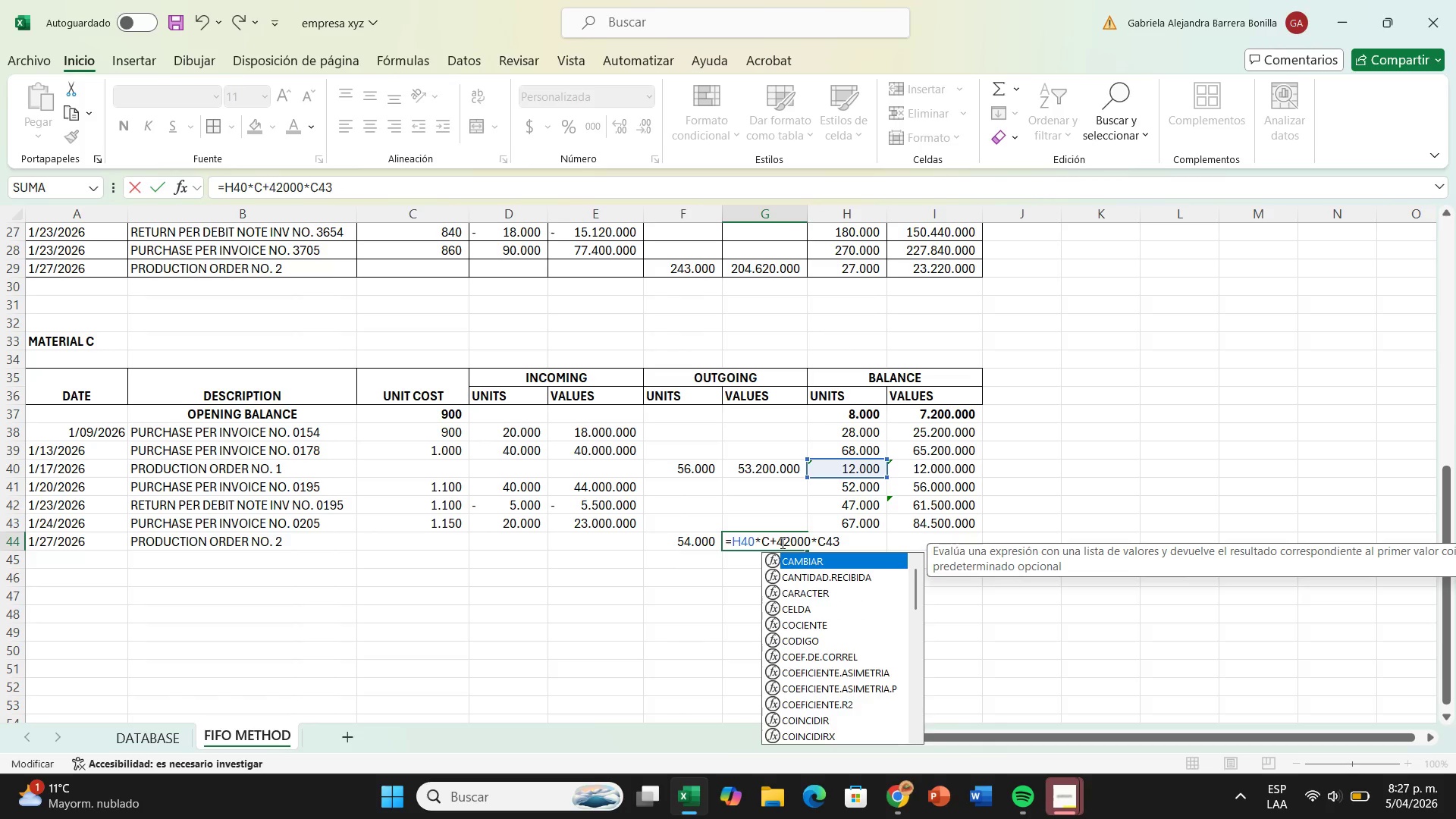 
key(Backspace)
 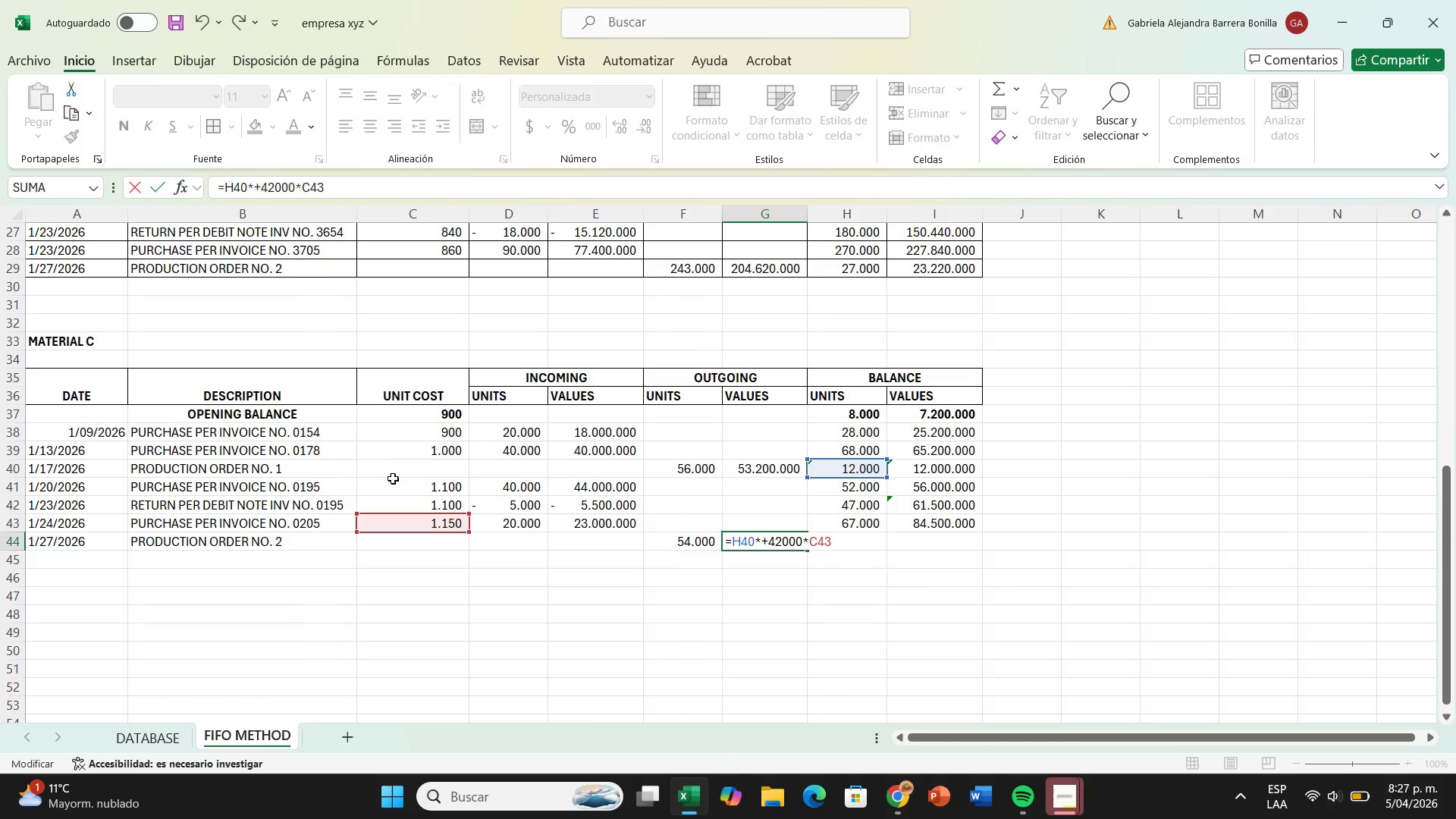 
left_click([405, 493])
 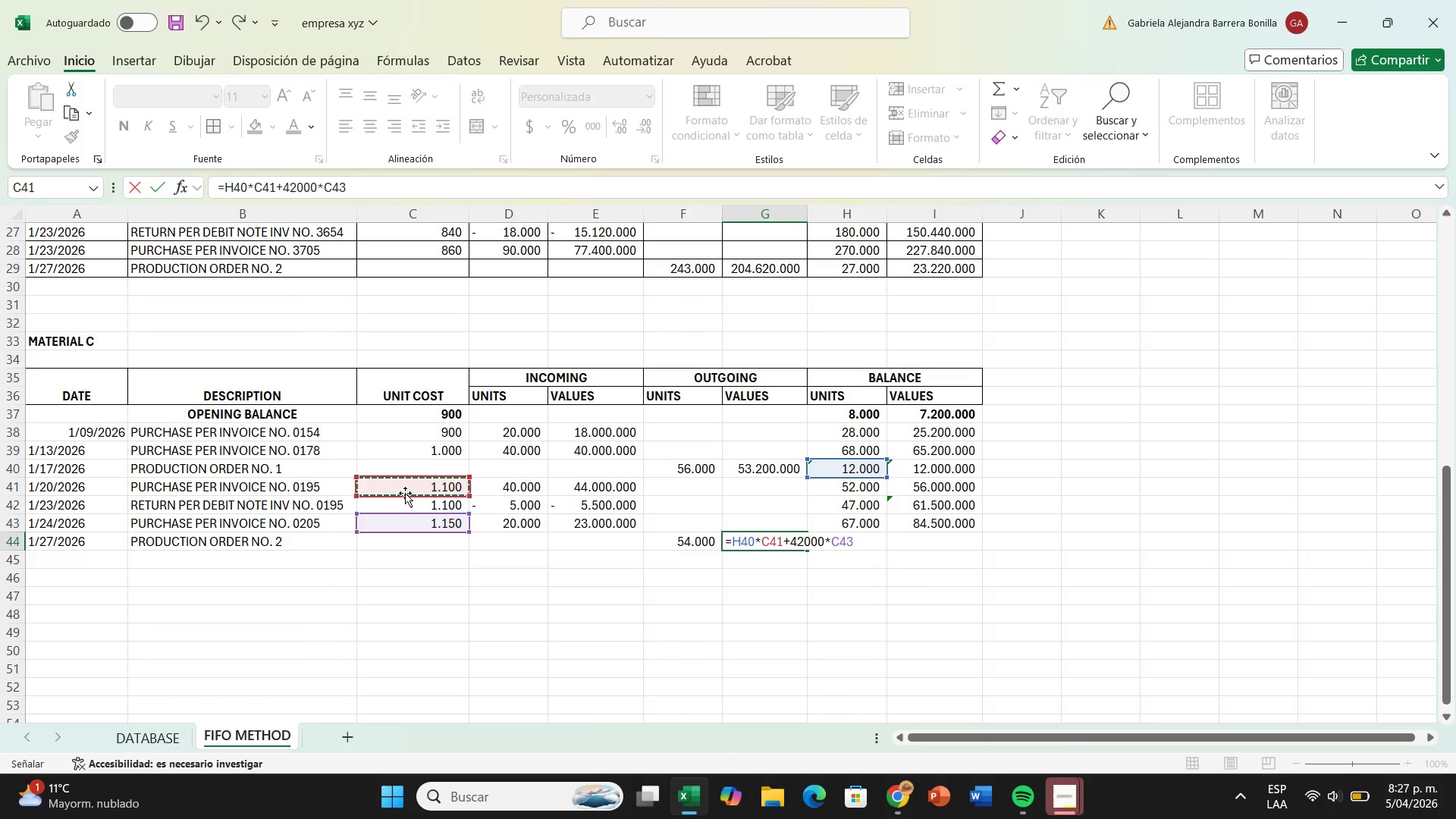 
key(Enter)
 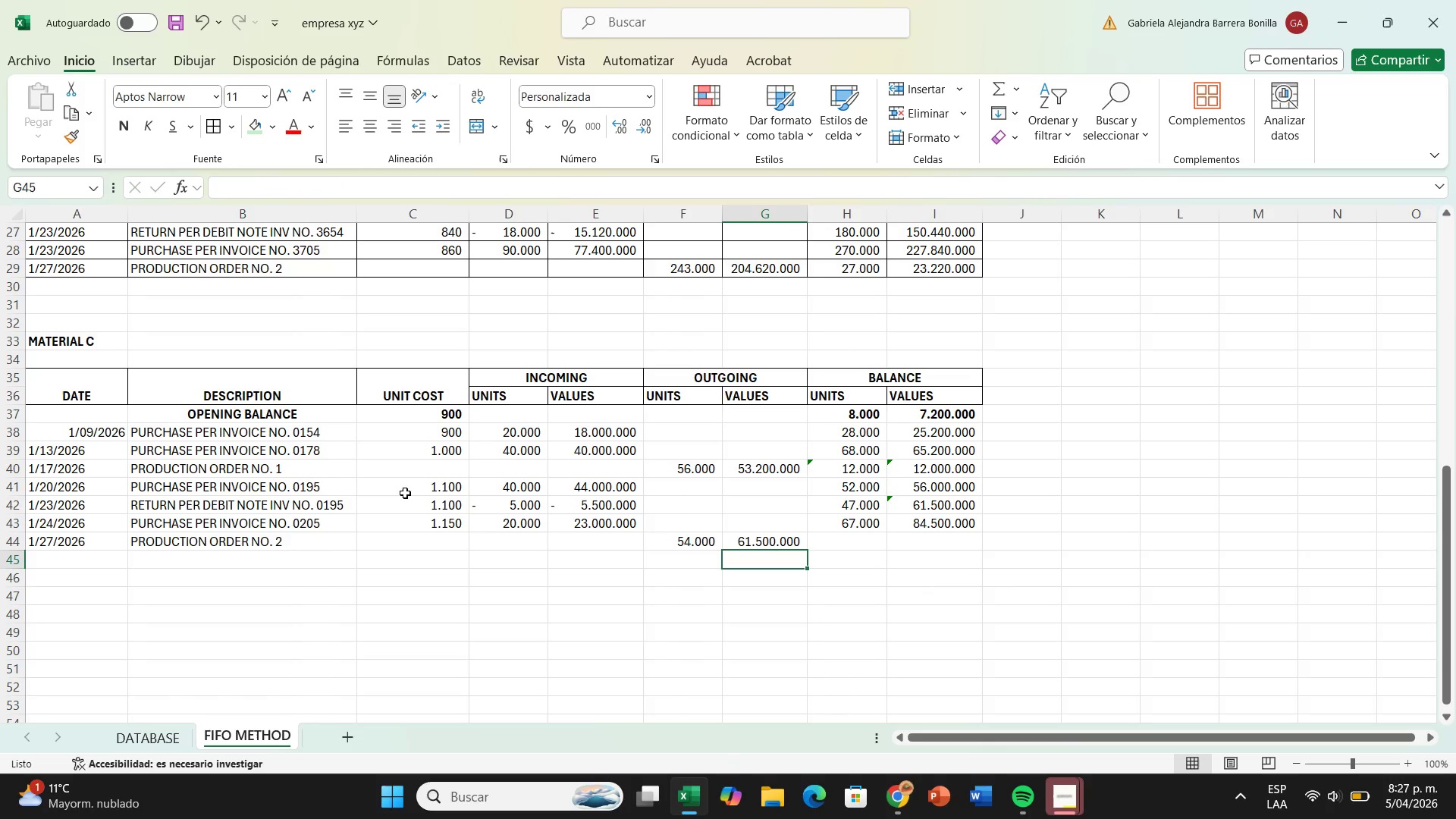 
key(Control+Z)
 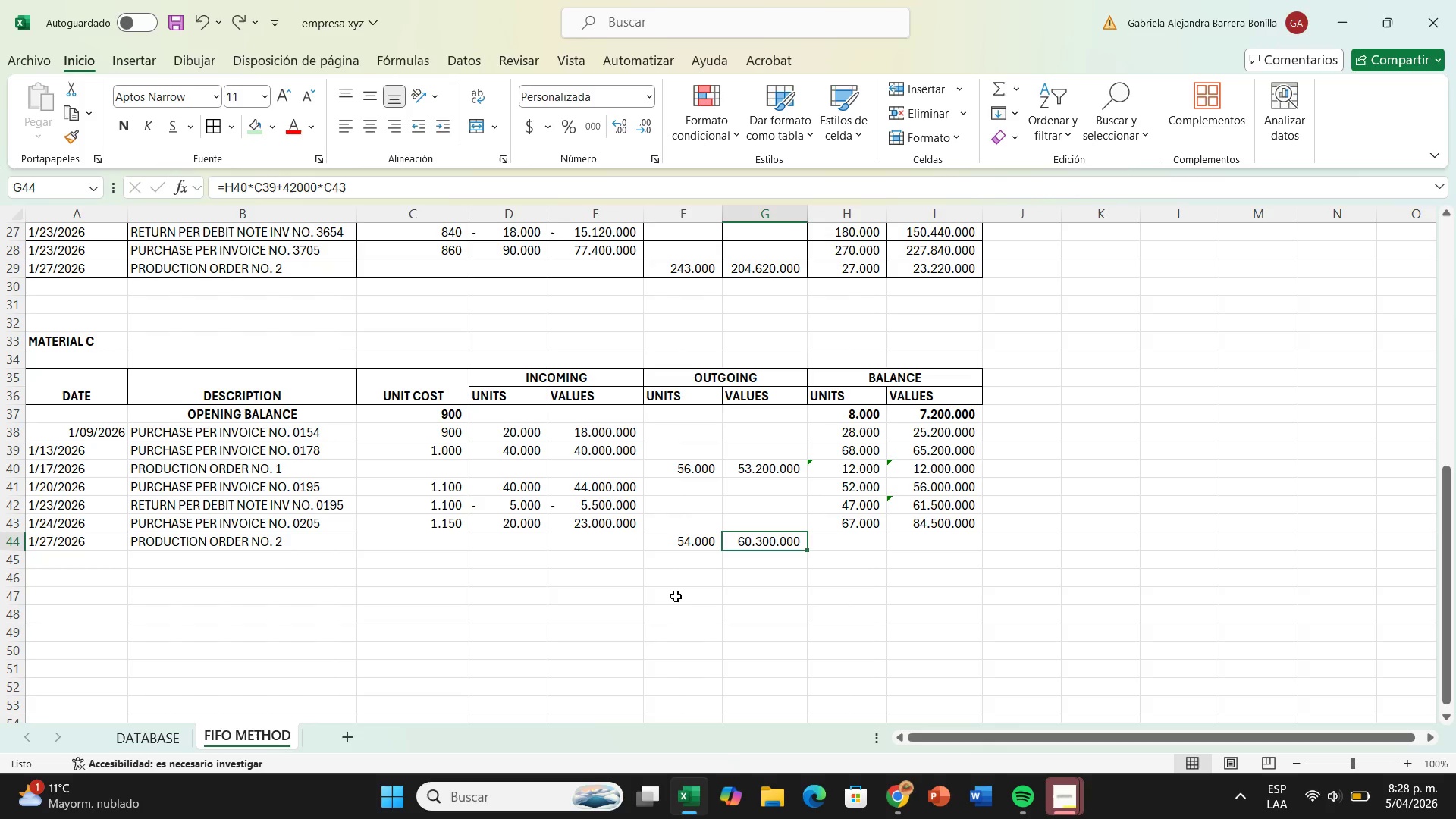 
wait(11.72)
 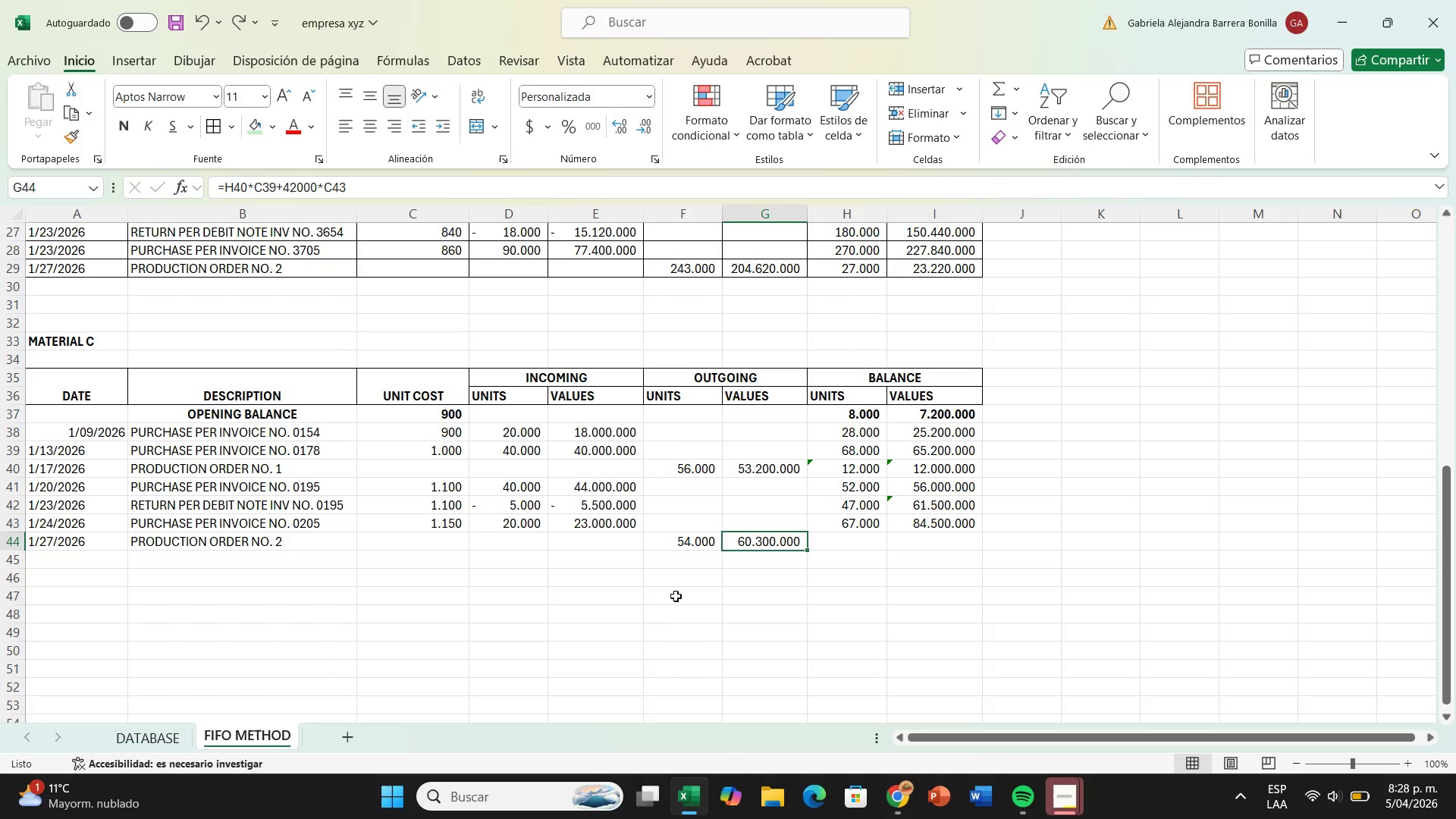 
left_click([767, 542])
 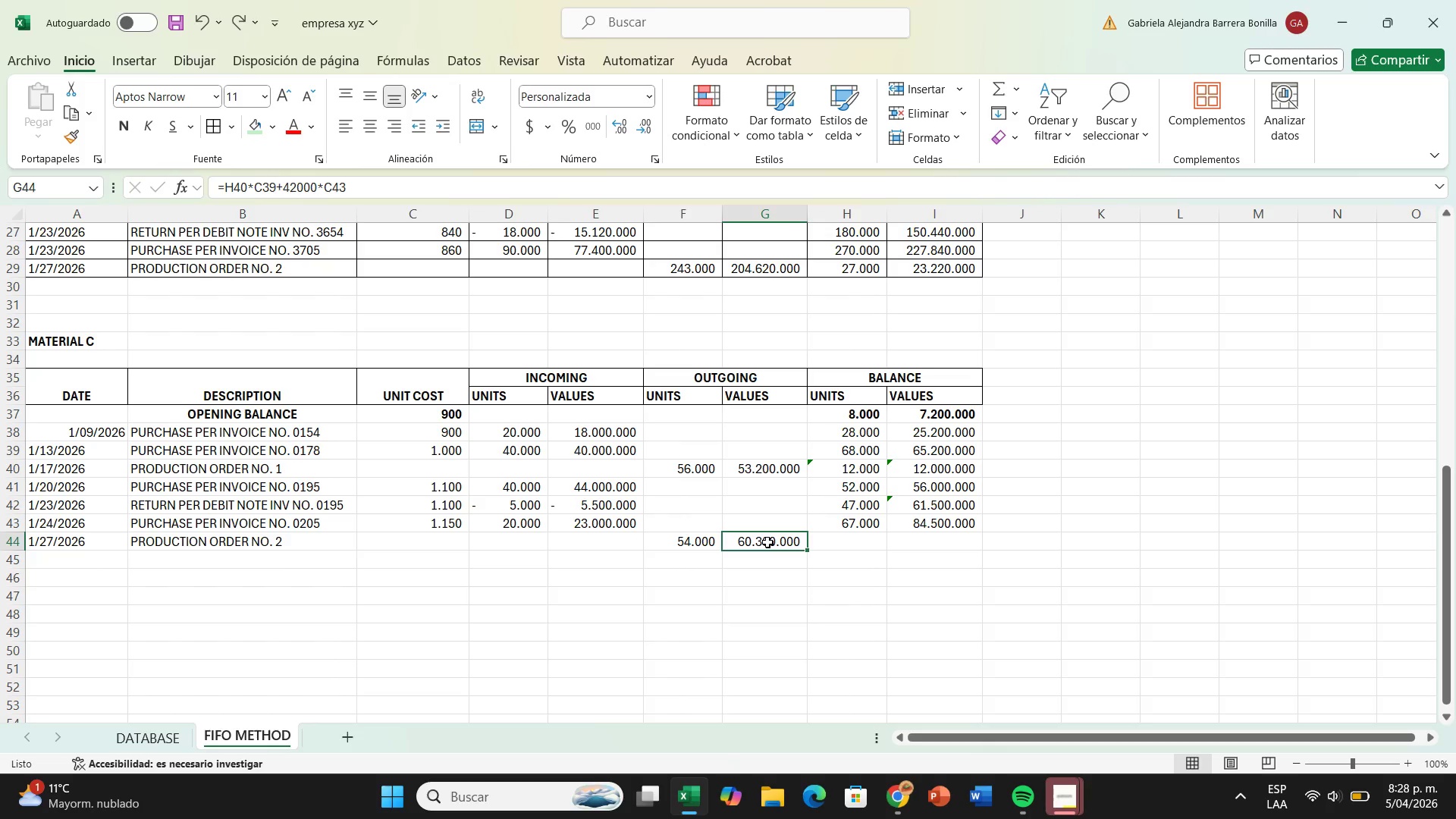 
double_click([767, 542])
 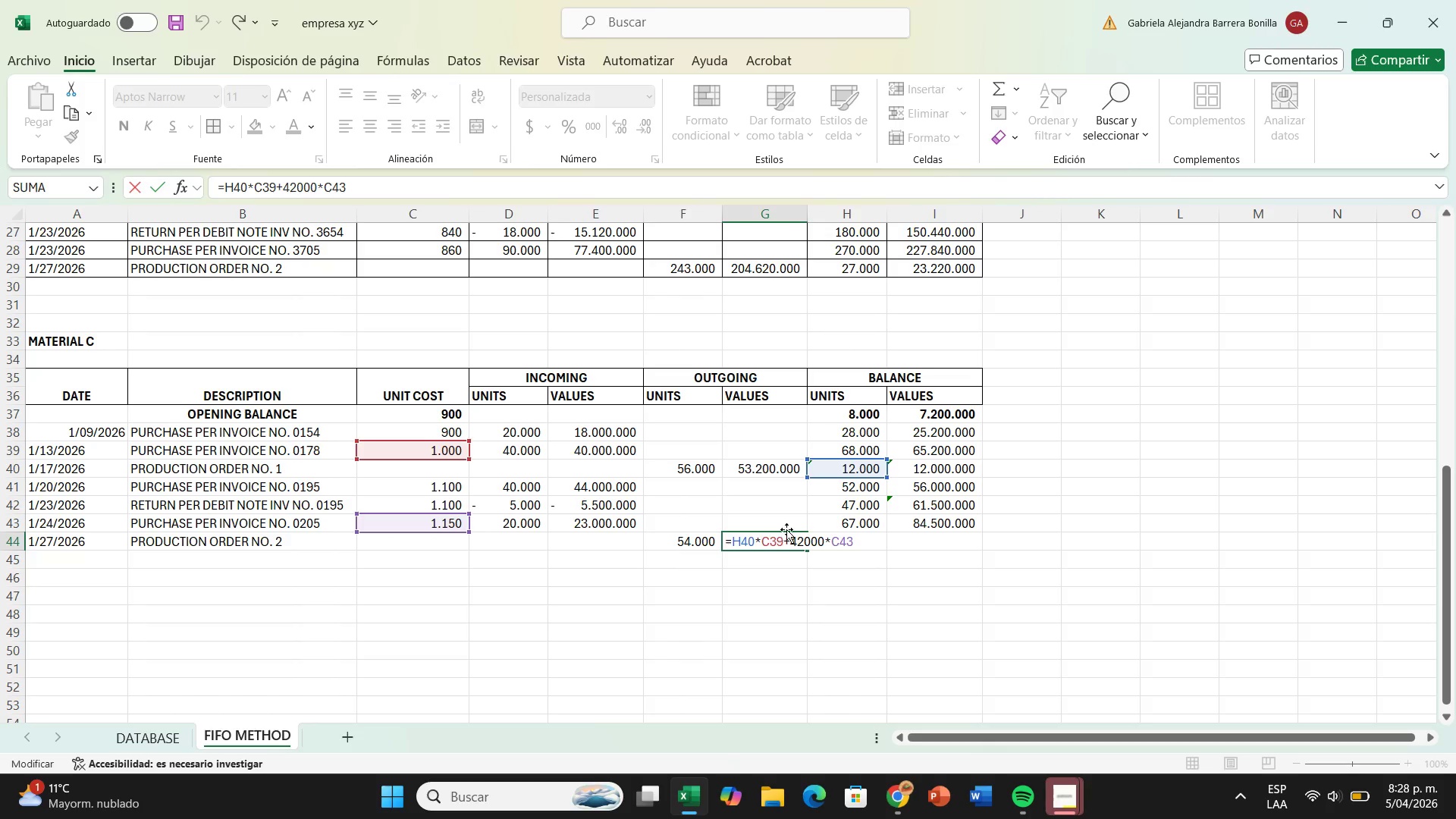 
wait(12.88)
 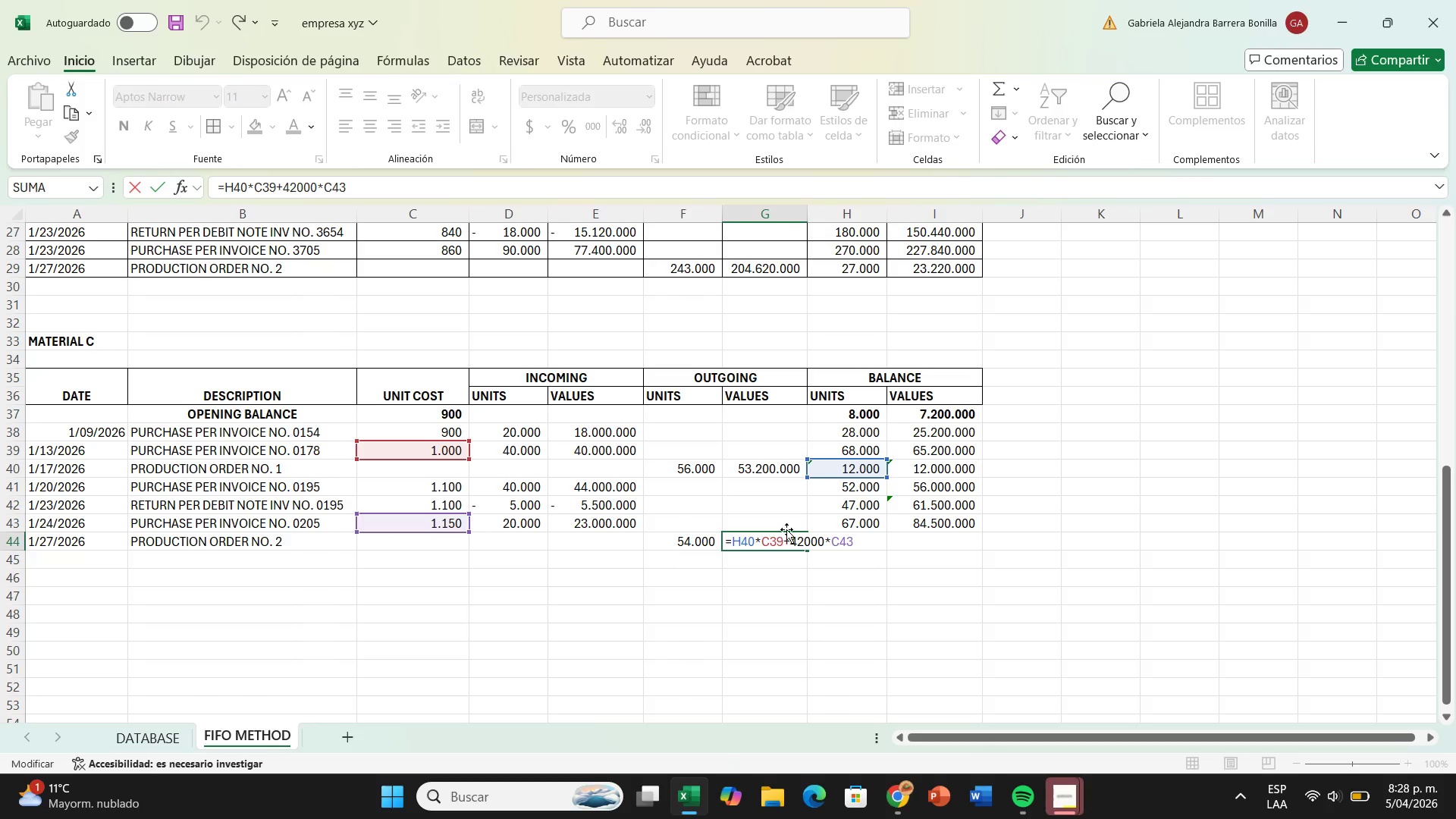 
left_click([857, 544])
 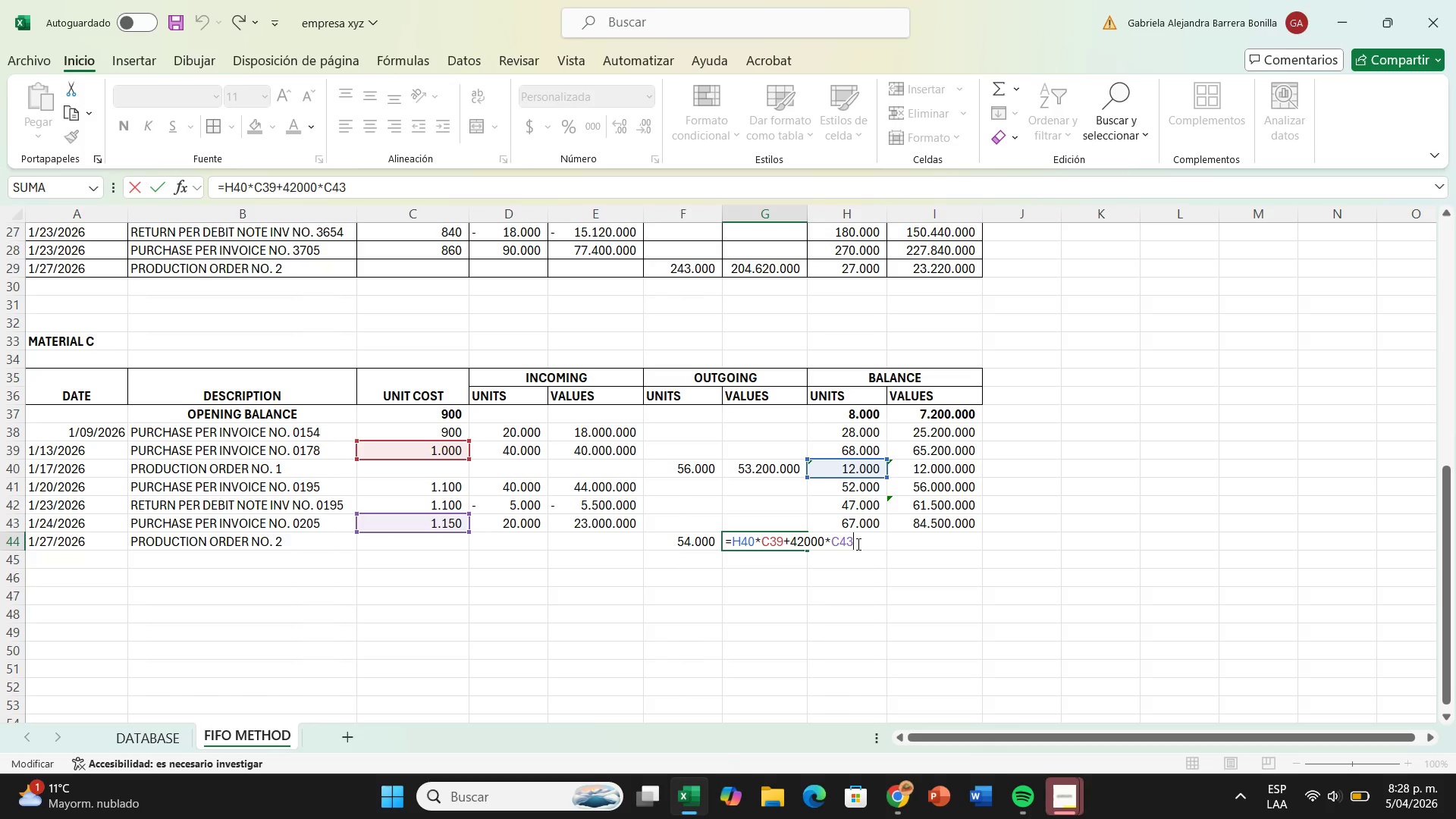 
key(Backspace)
 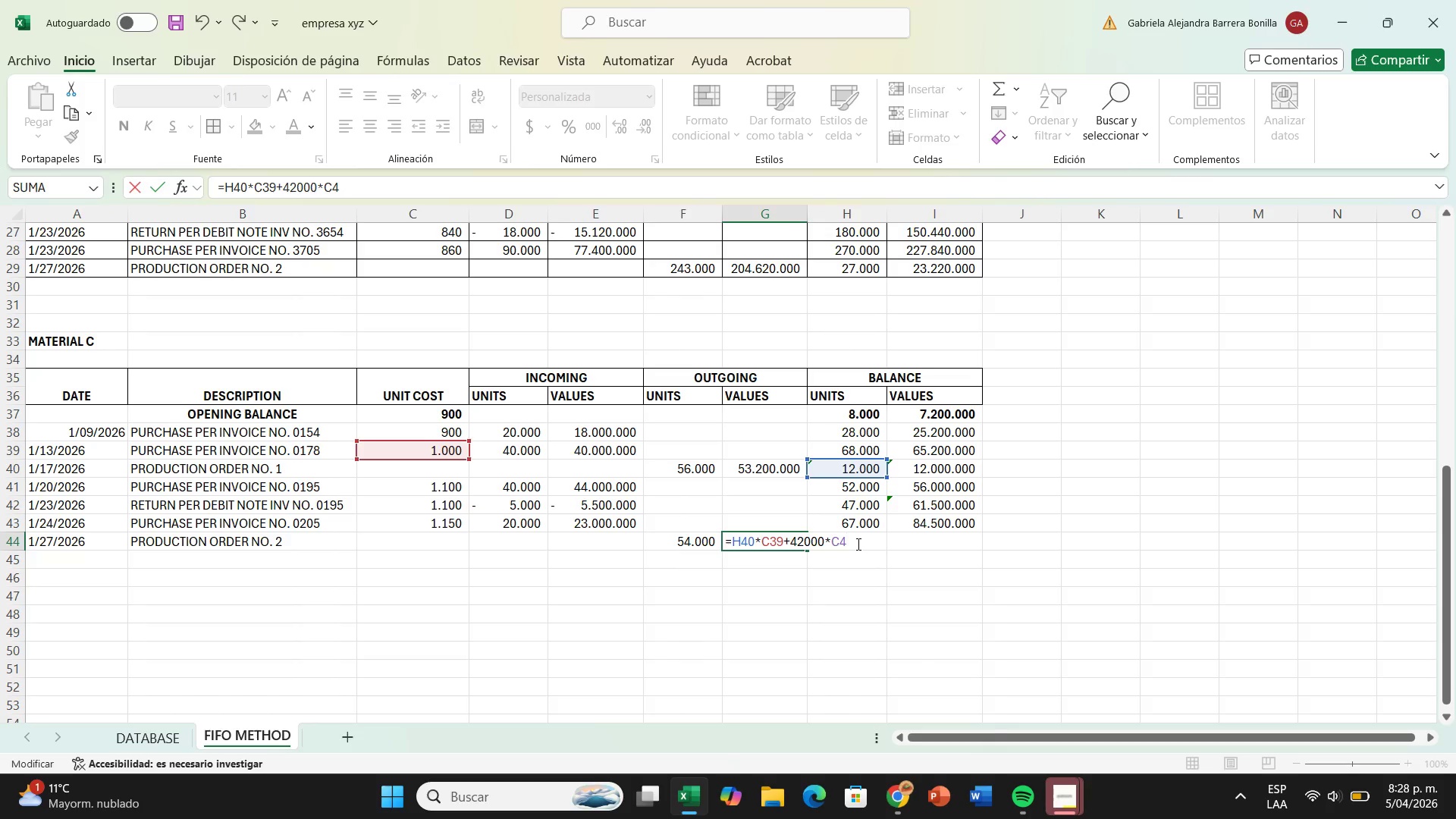 
key(Backspace)
 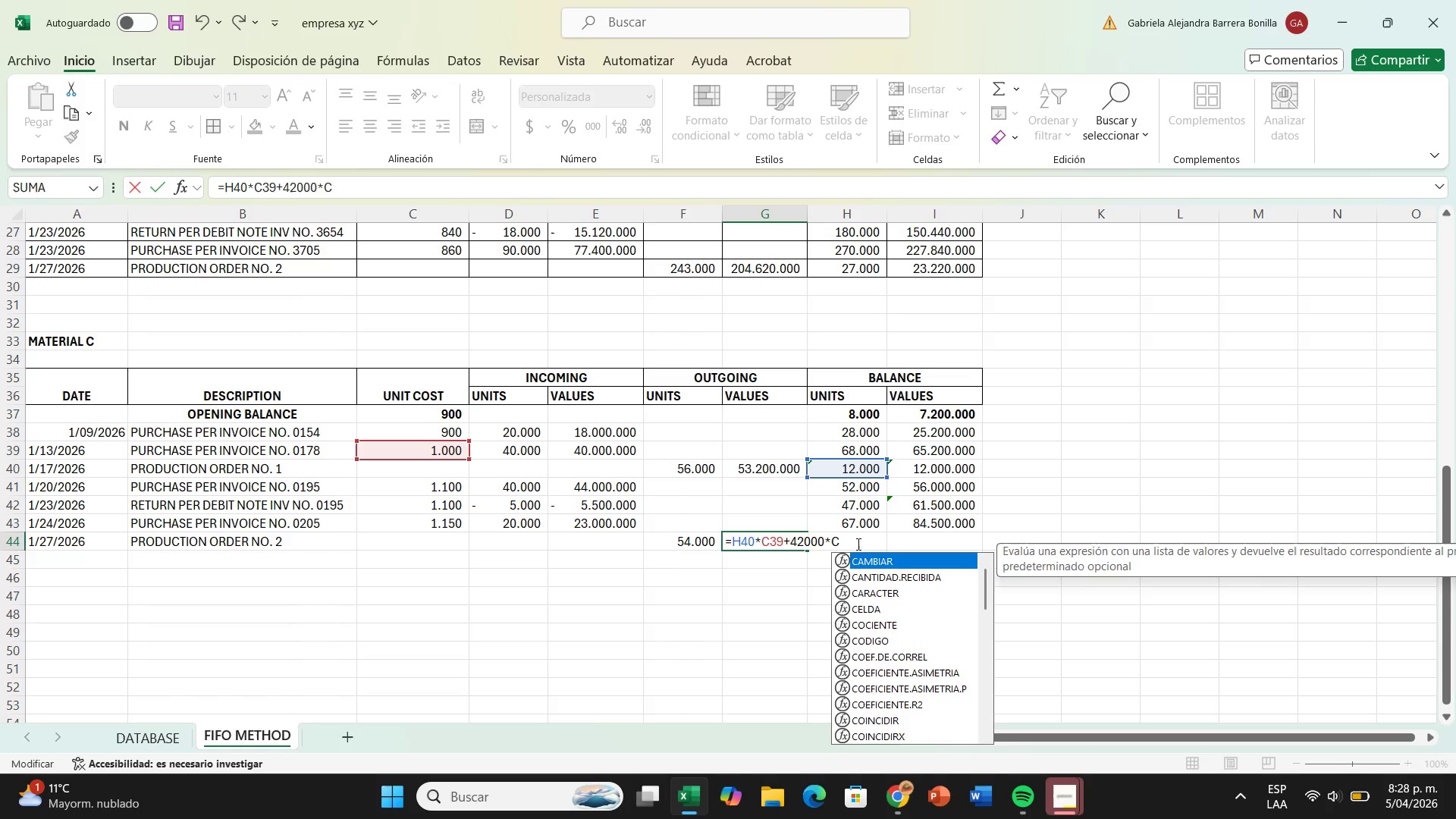 
key(Backspace)
 